 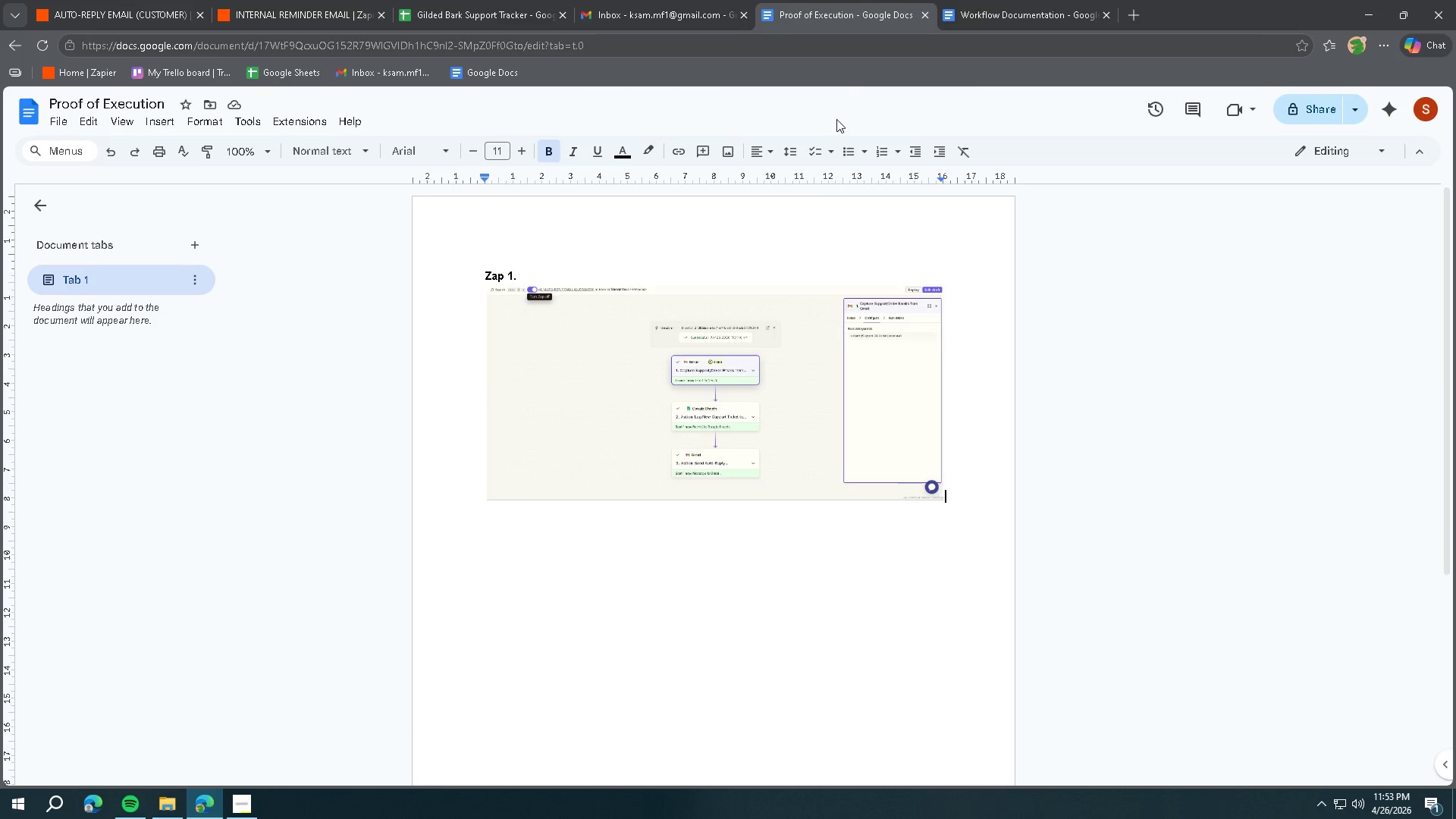 
double_click([665, 13])
 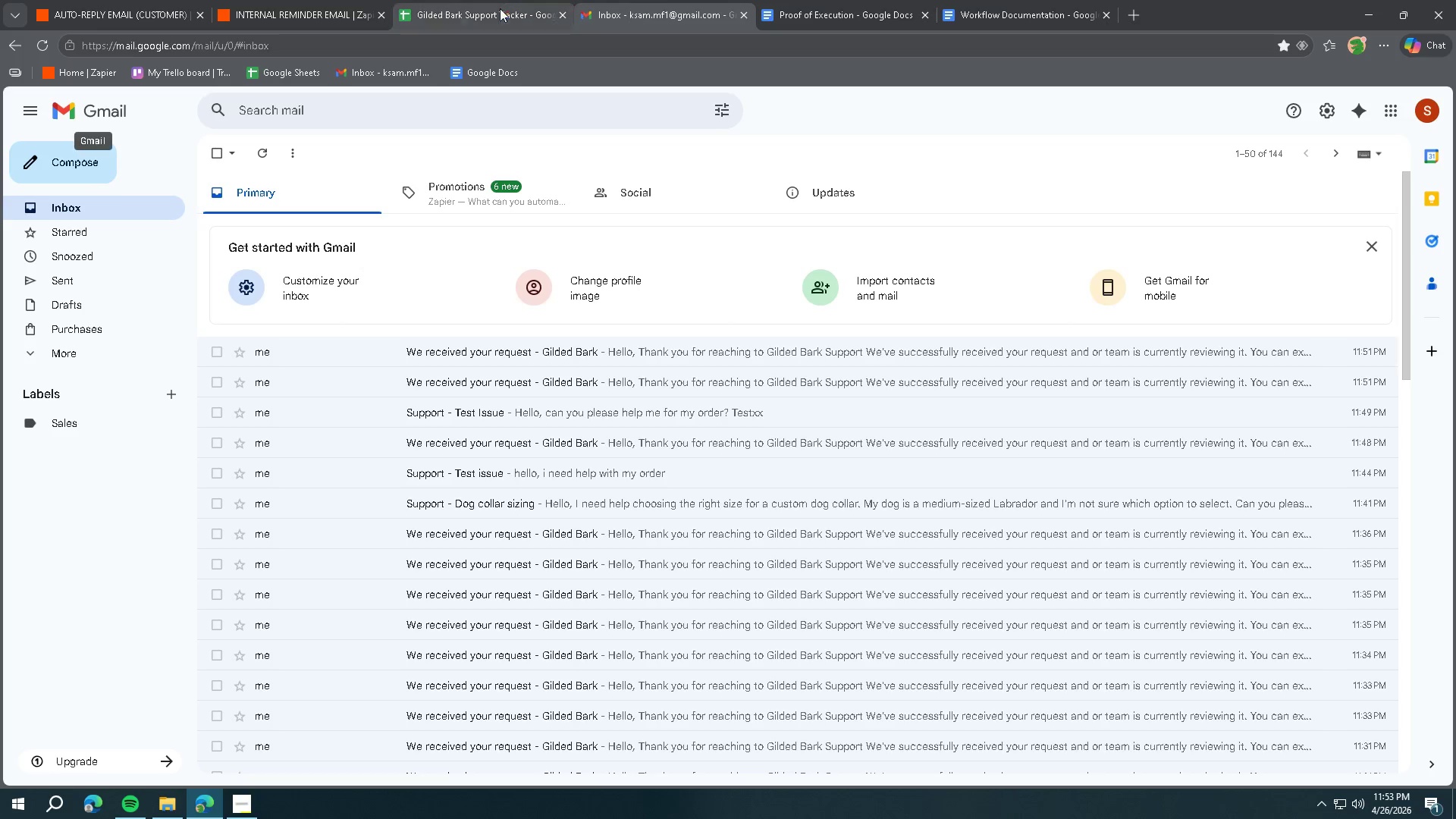 
left_click([462, 8])
 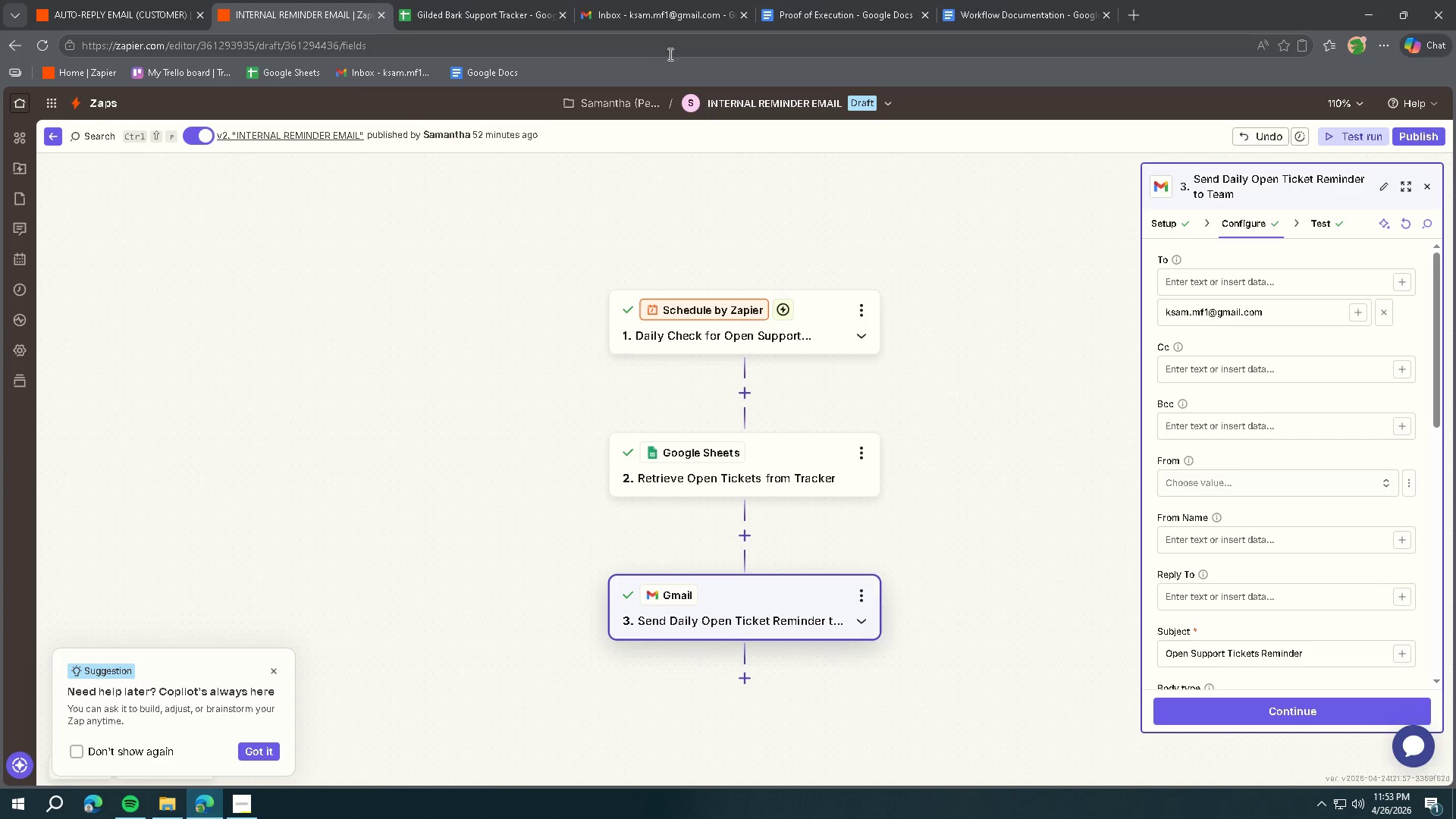 
left_click([644, 22])
 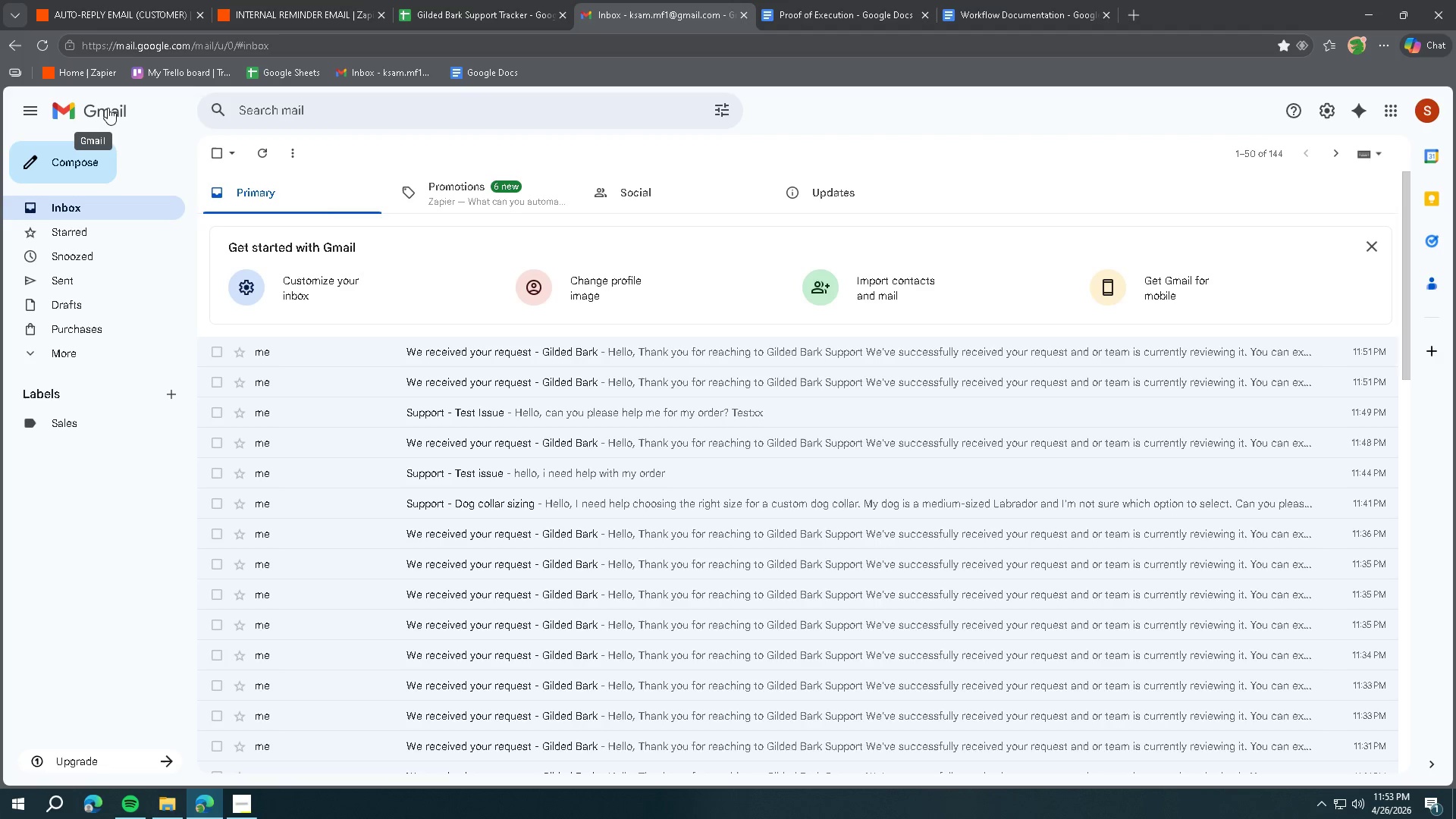 
left_click([108, 108])
 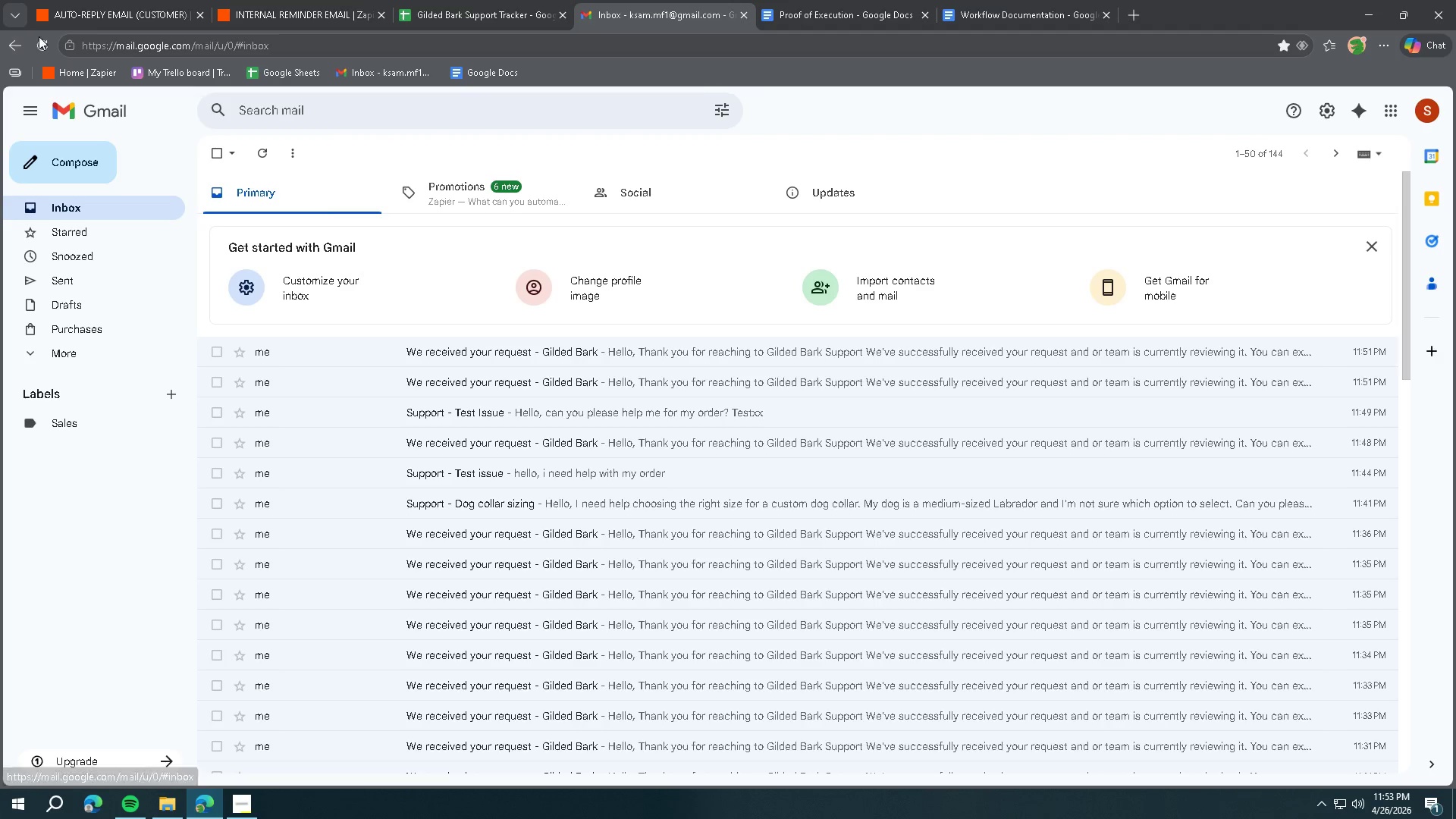 
left_click([42, 36])
 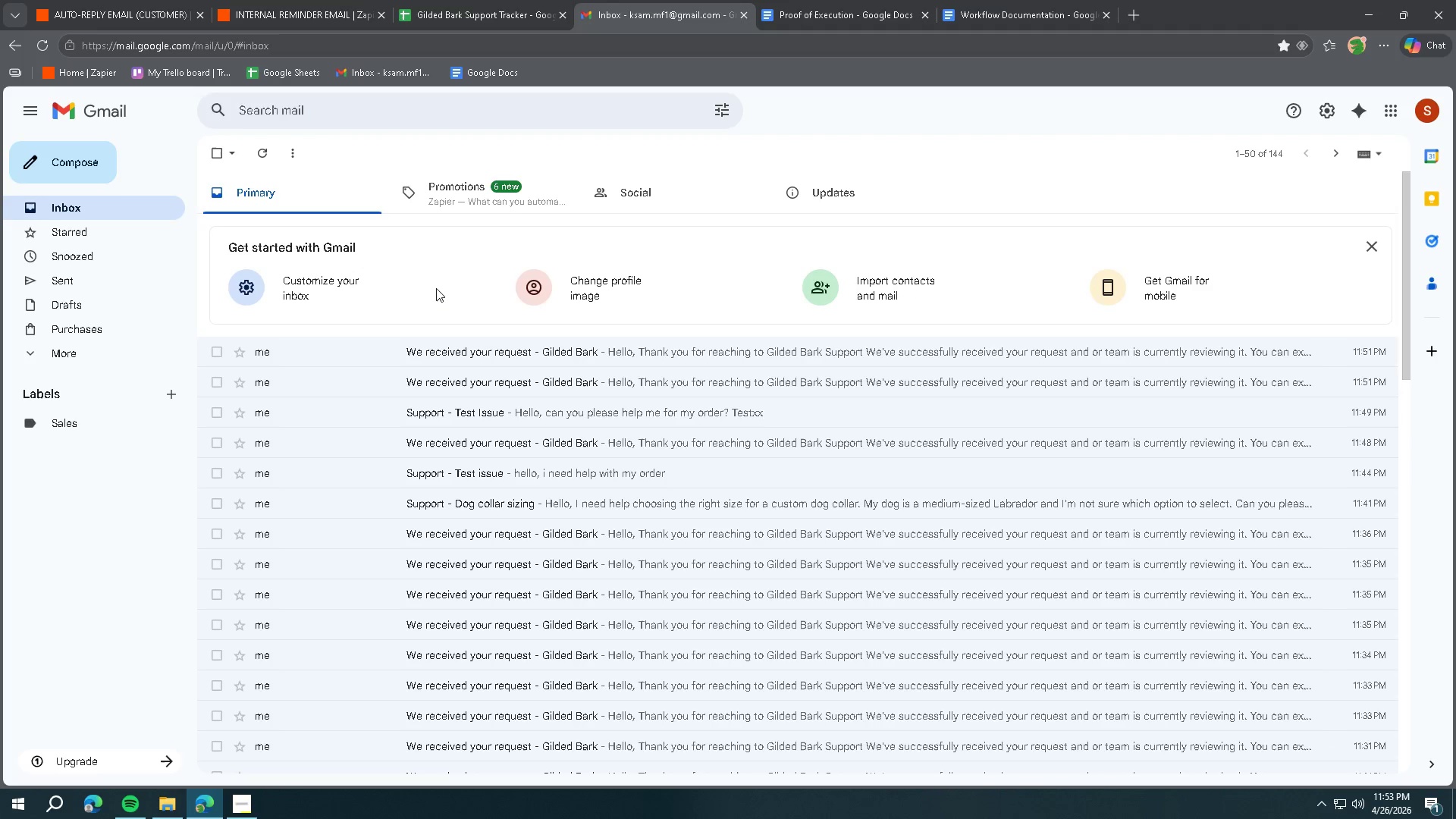 
wait(5.47)
 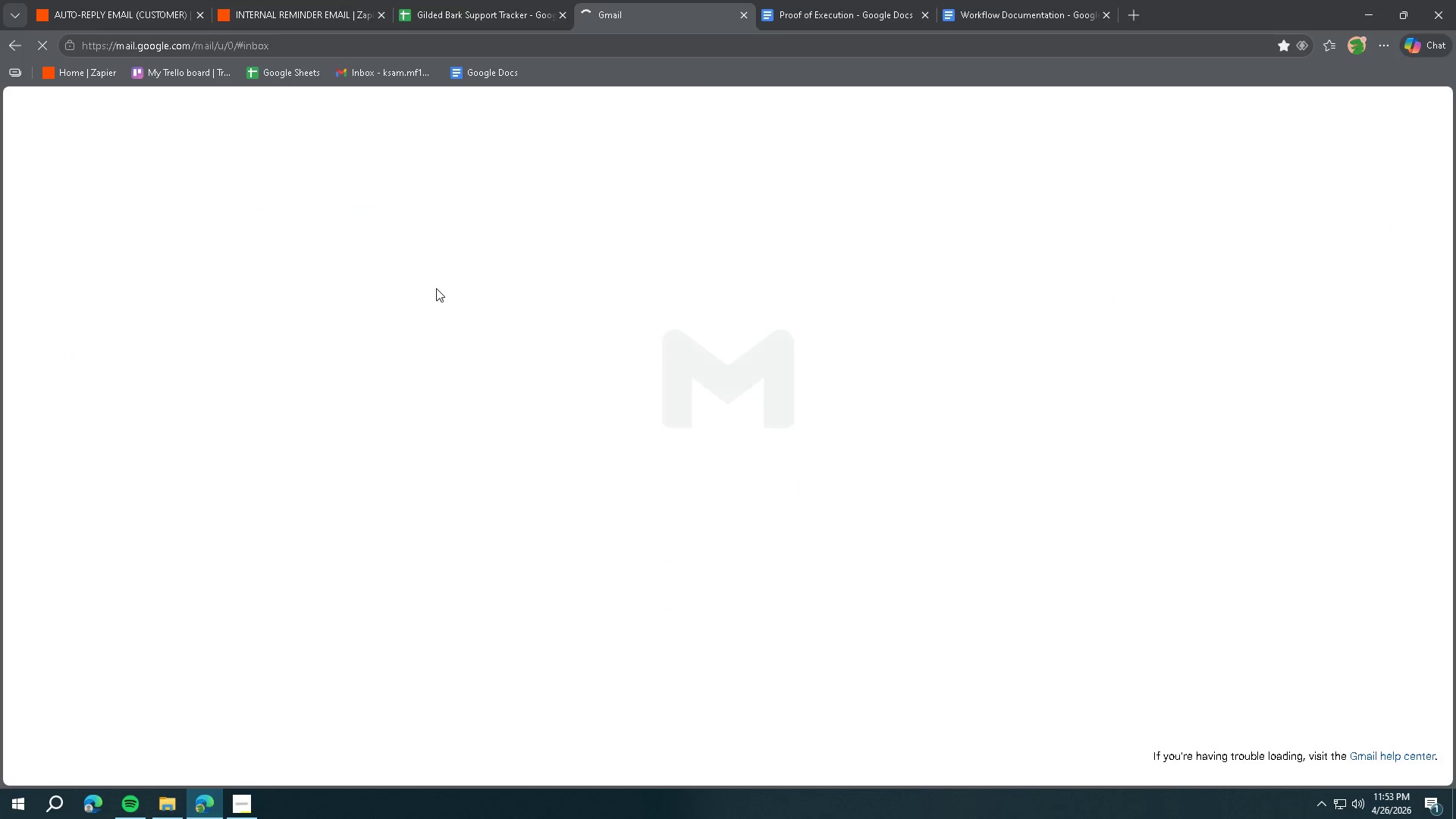 
left_click_drag(start_coordinate=[142, 5], to_coordinate=[142, 2])
 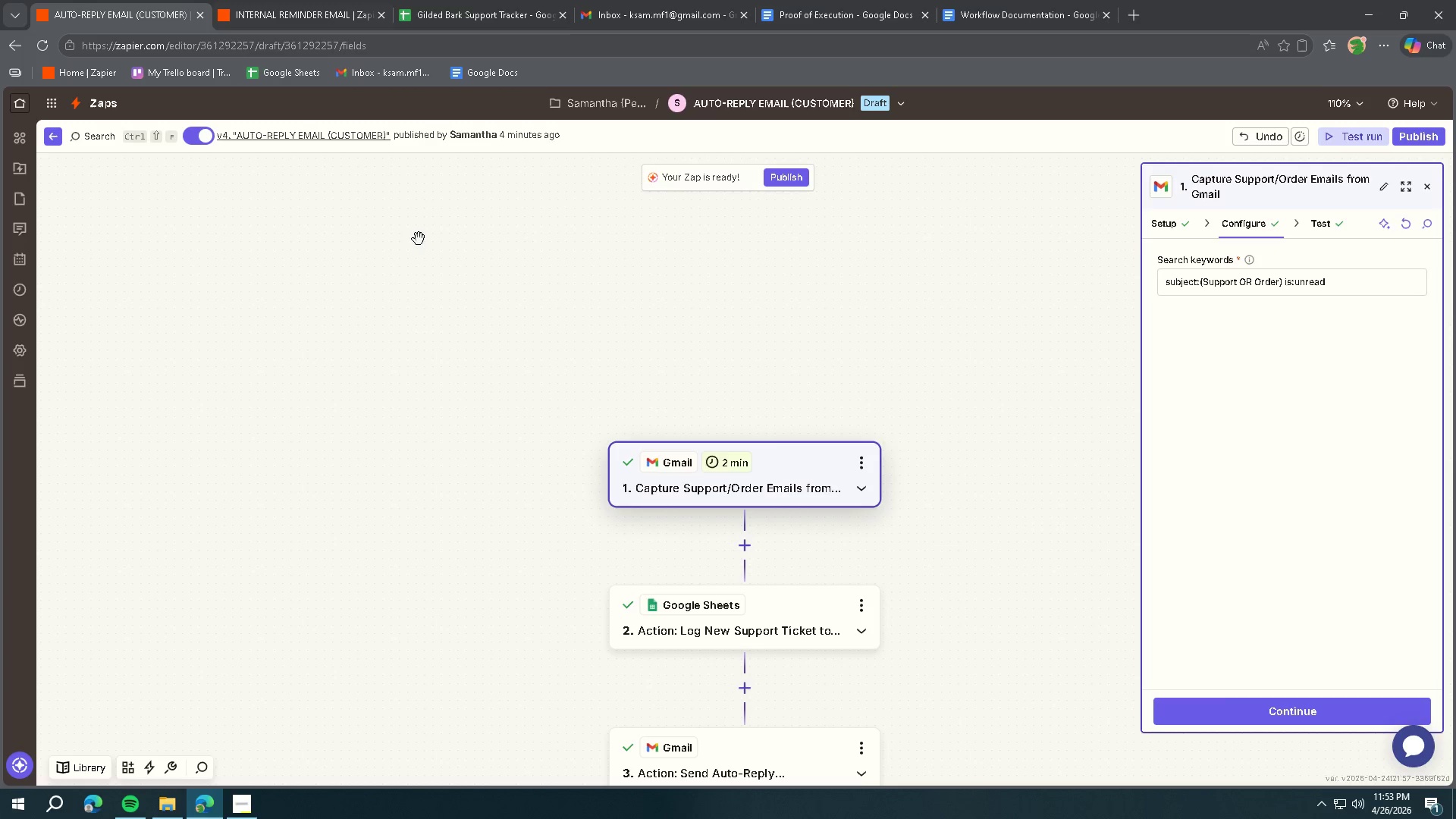 
scroll: coordinate [800, 367], scroll_direction: down, amount: 3.0
 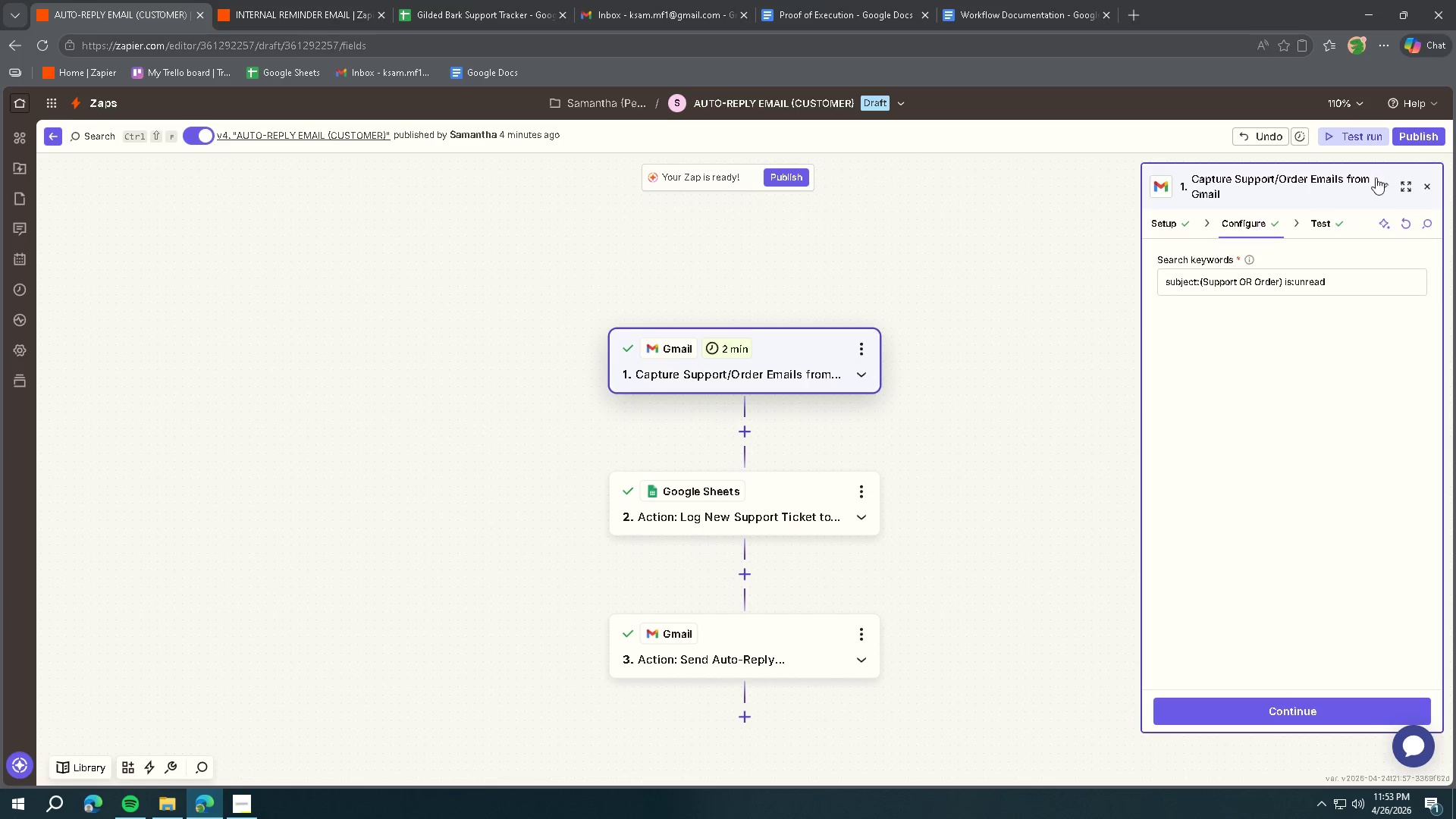 
left_click([1418, 140])
 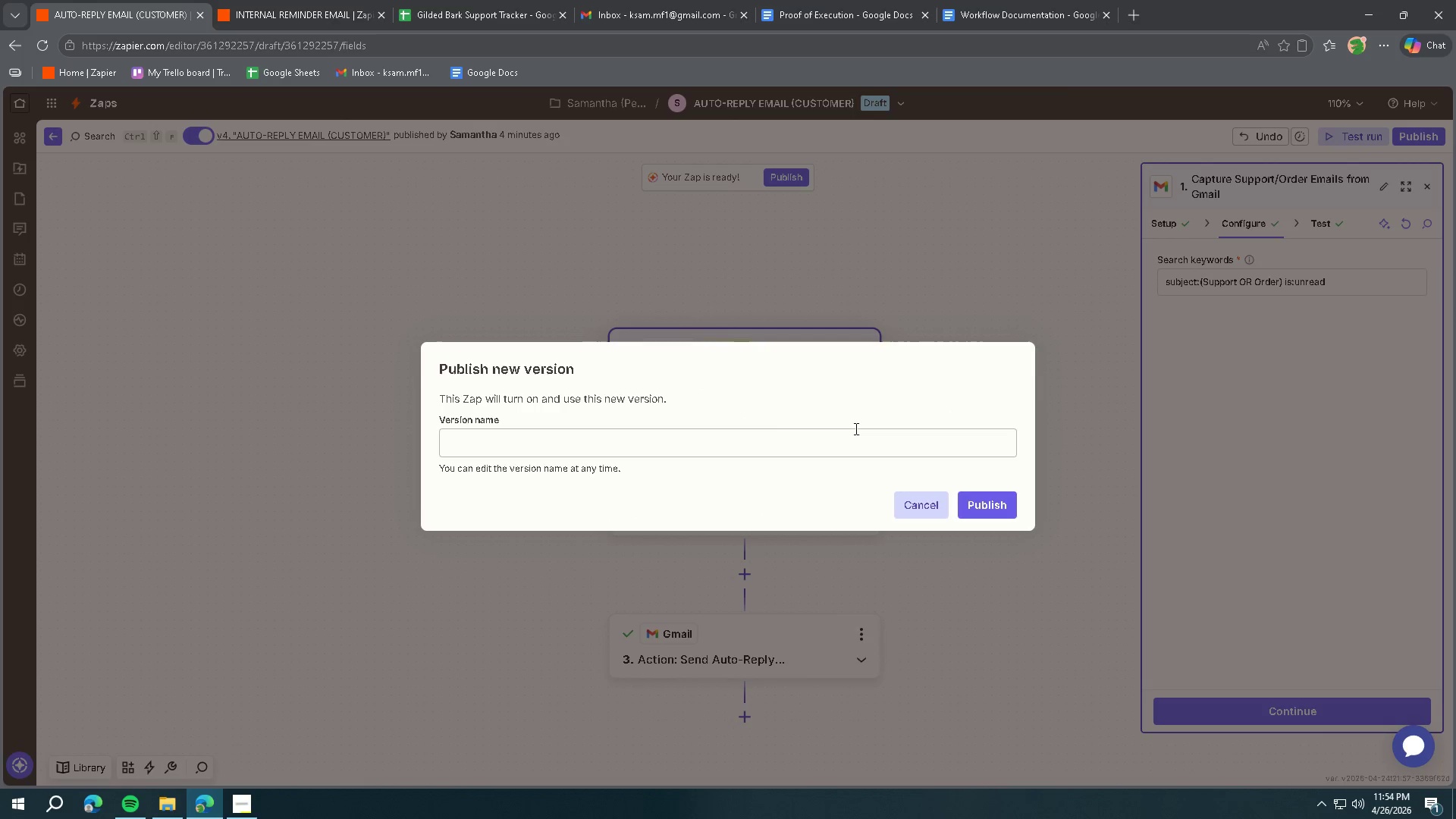 
left_click([755, 441])
 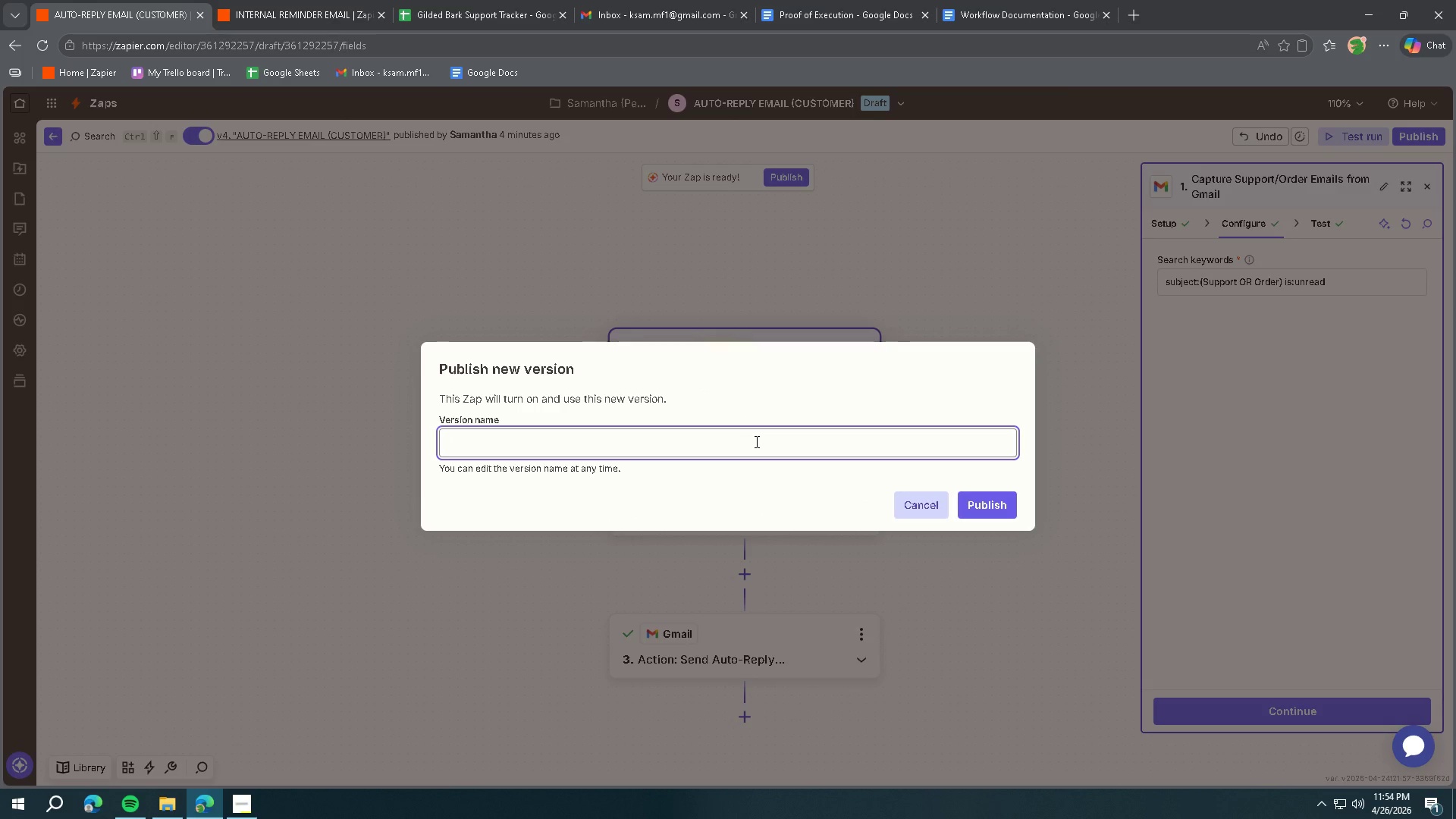 
type(AUT-)
key(Backspace)
type(O-REPLY EMAIL(CUSTOMER))
 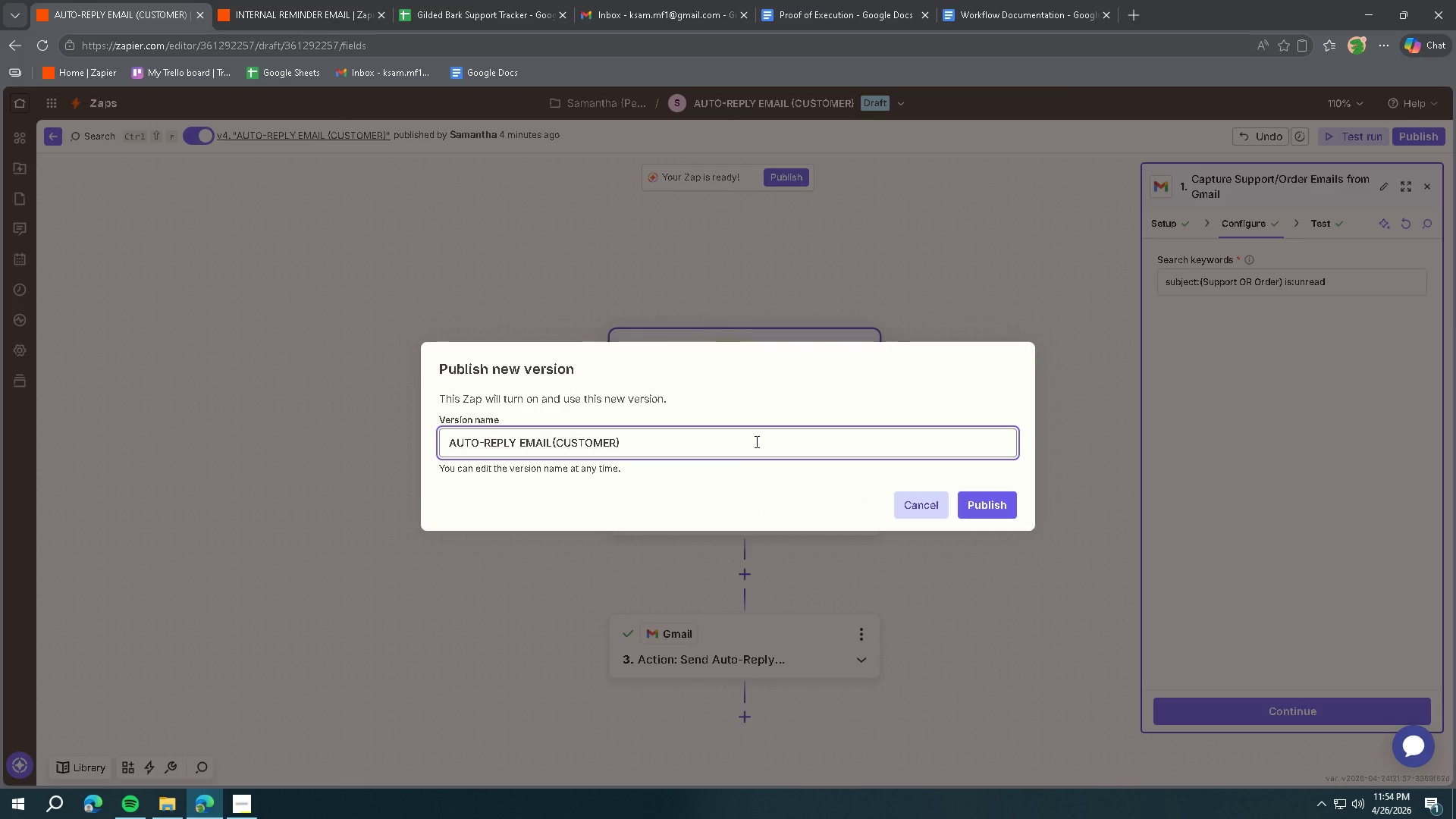 
left_click([995, 509])
 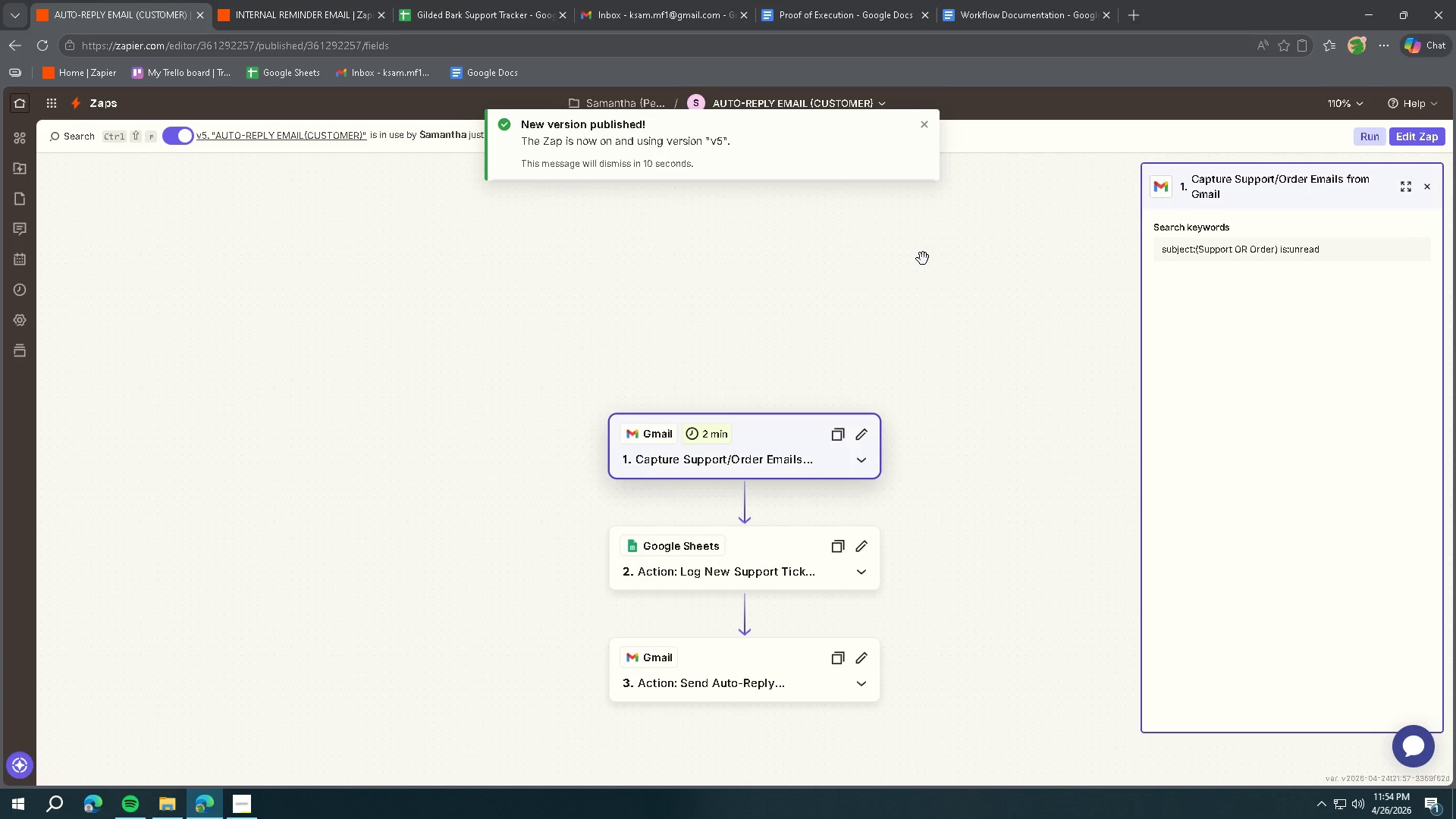 
wait(7.42)
 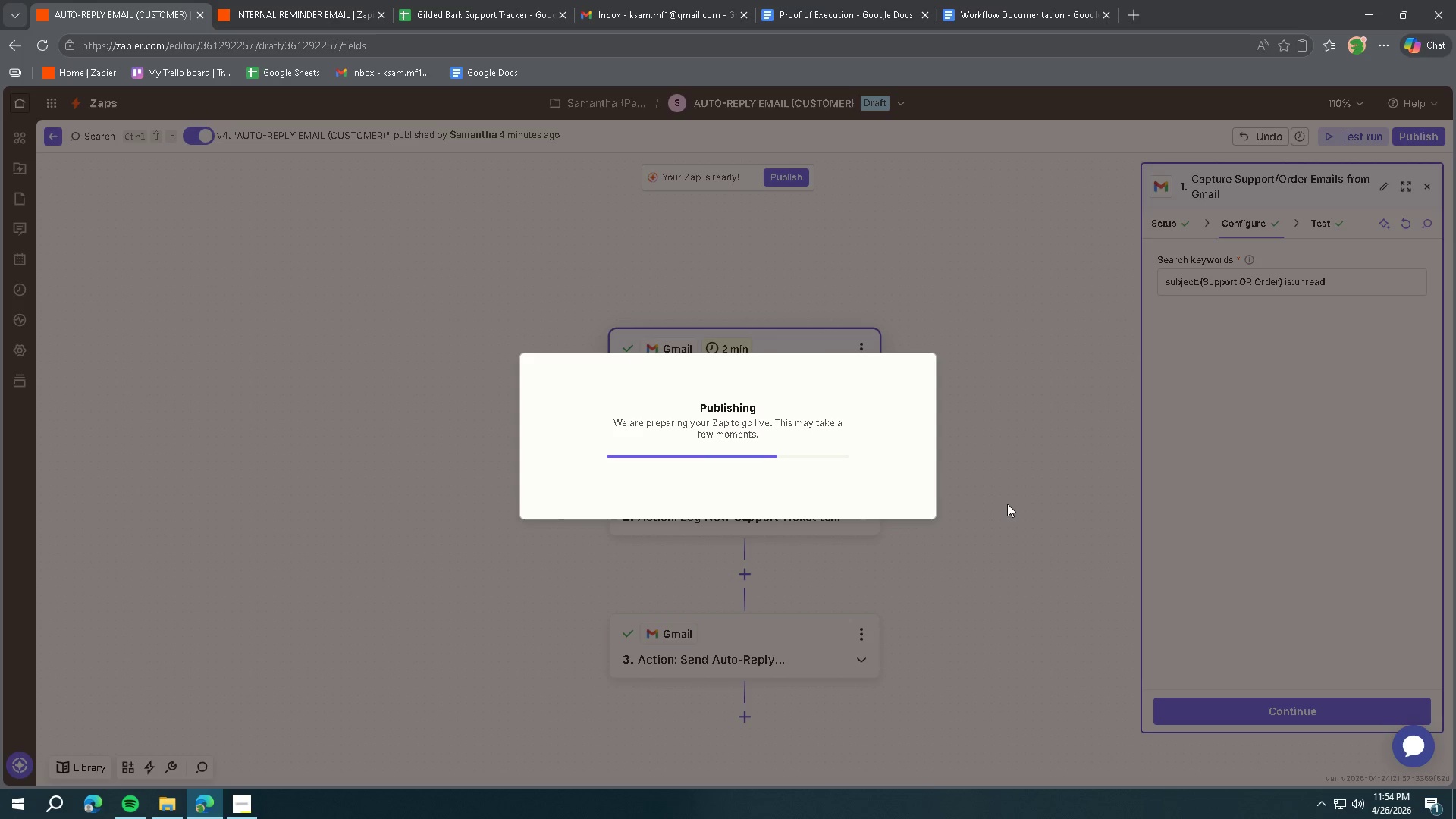 
left_click([921, 121])
 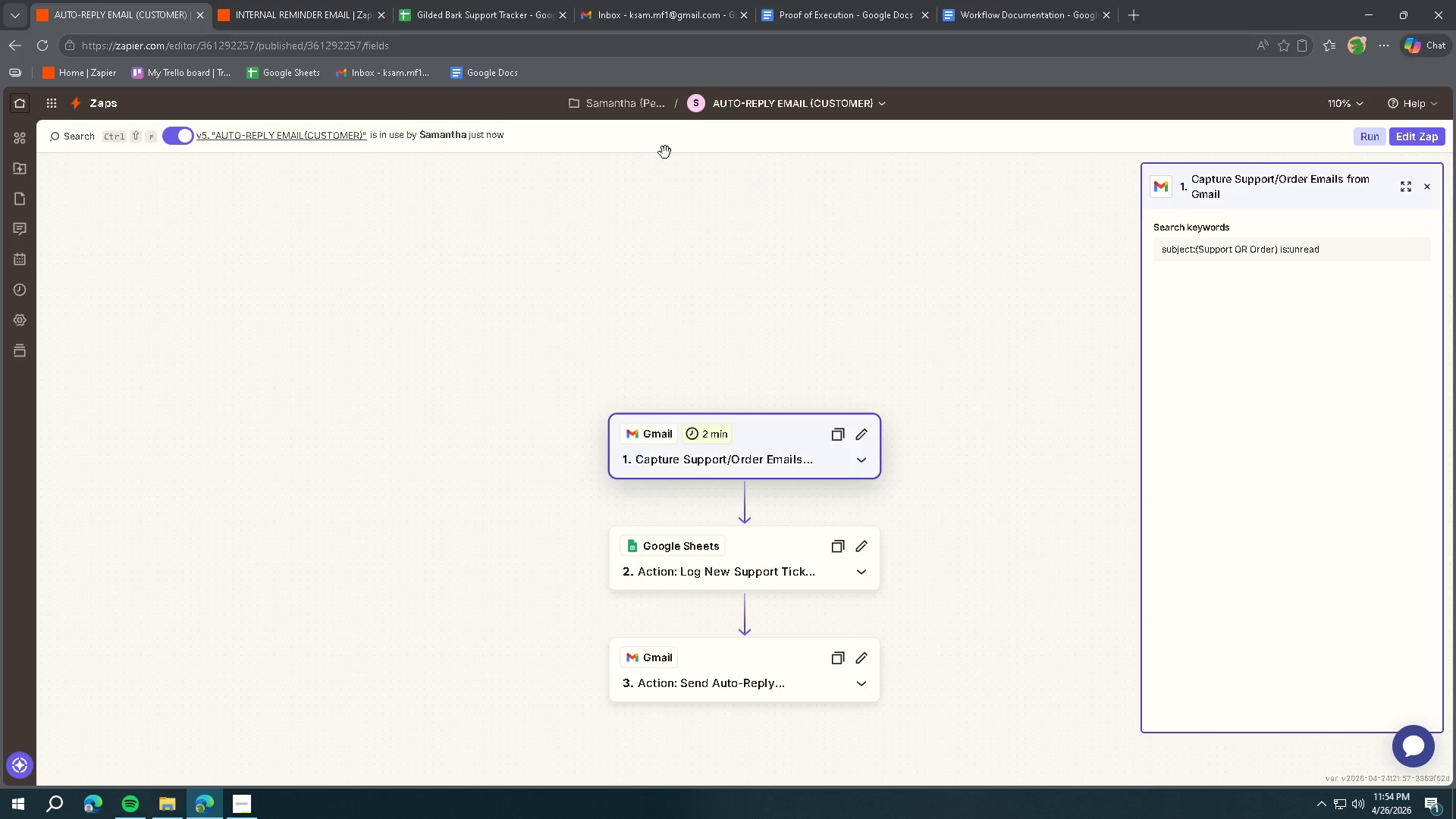 
left_click([284, 5])
 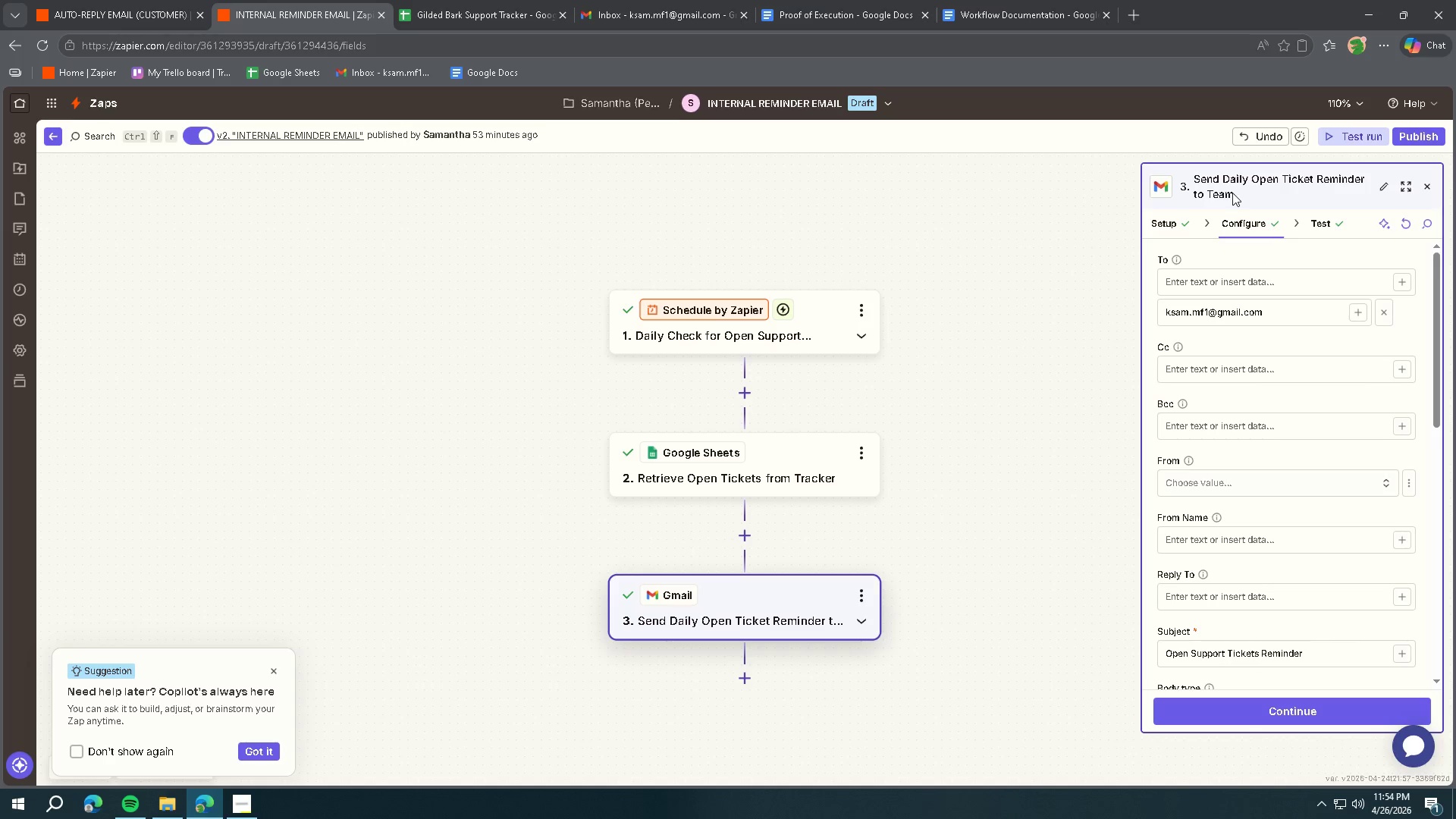 
left_click([1410, 134])
 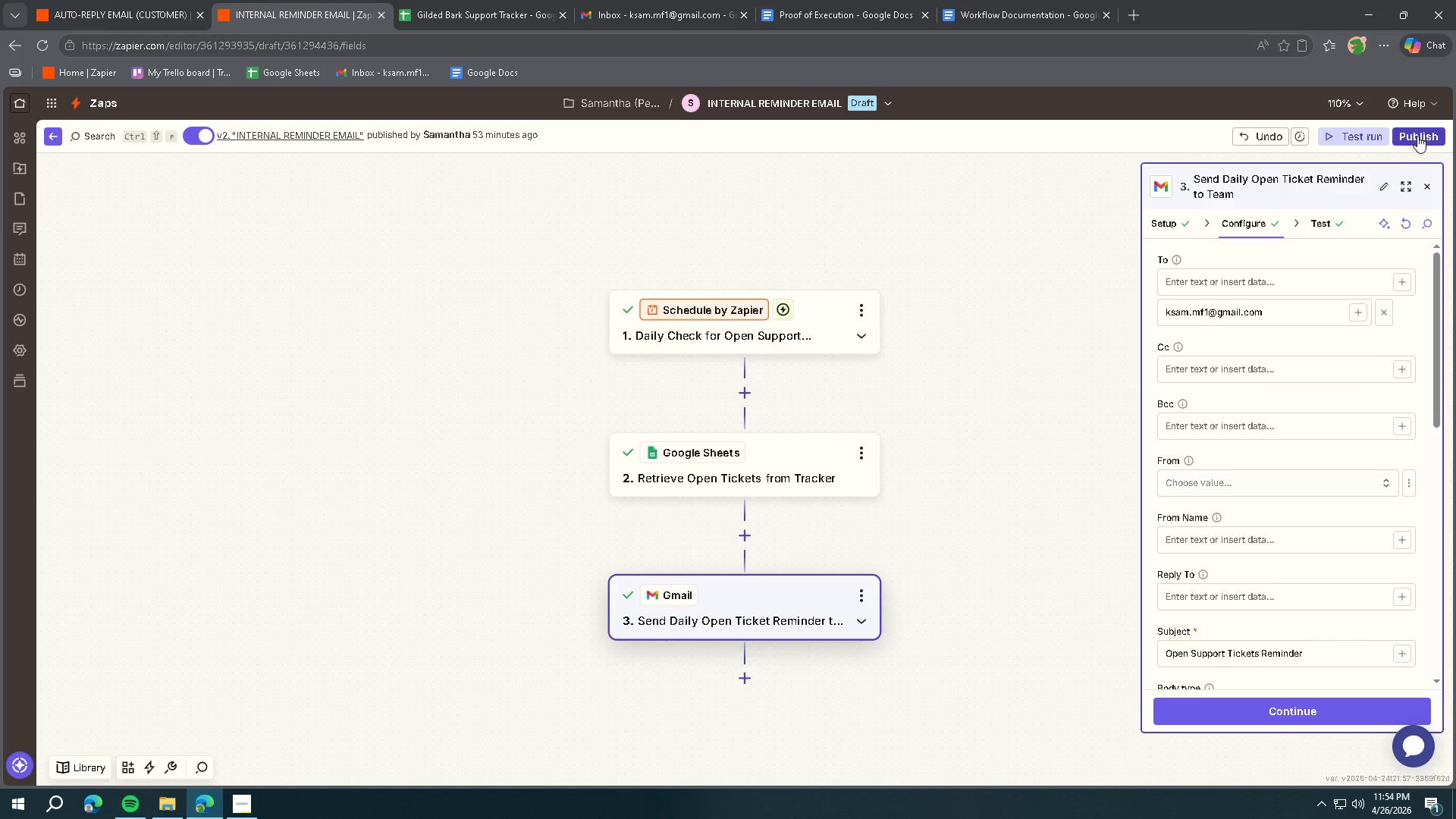 
left_click([1417, 136])
 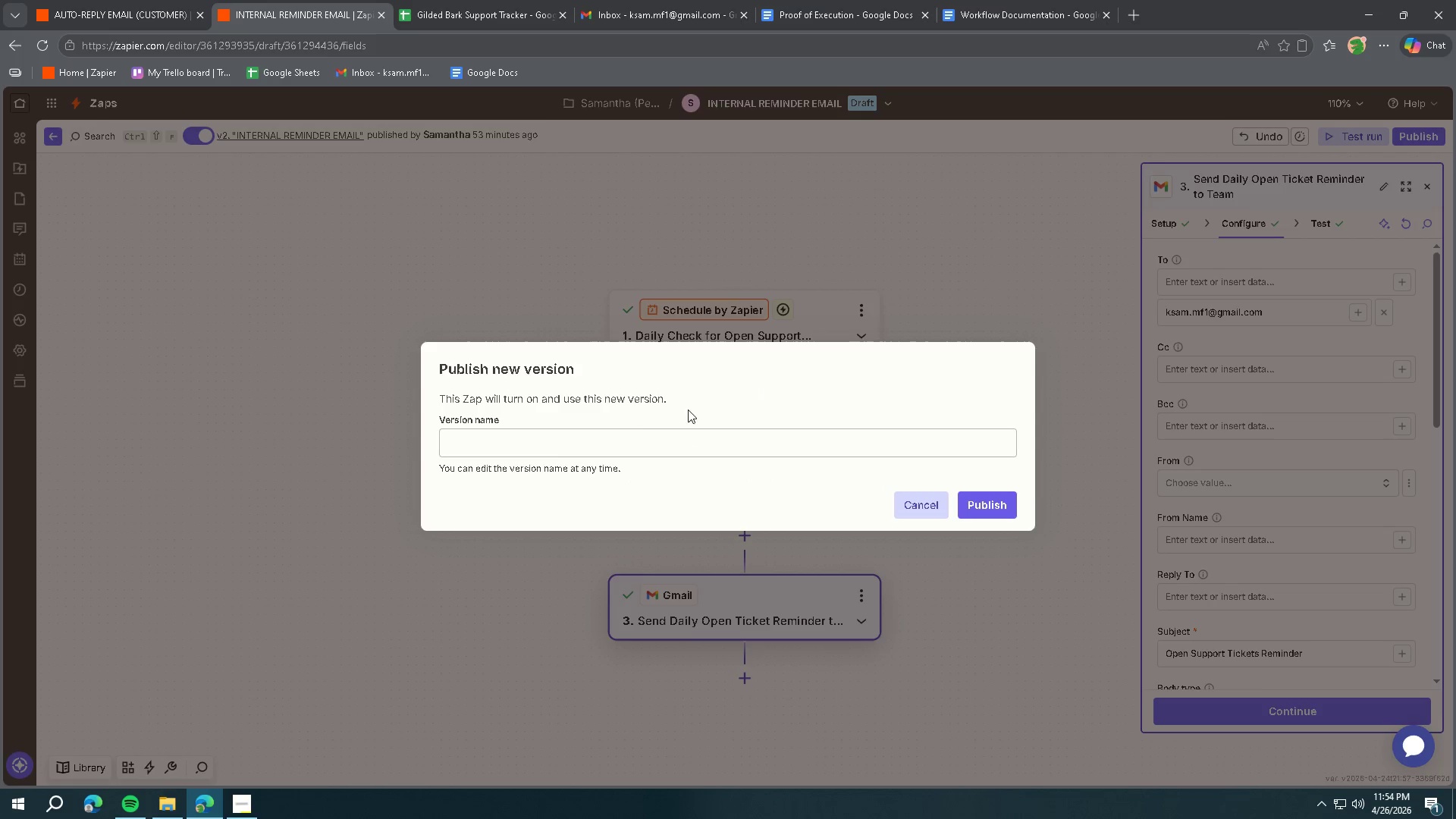 
left_click([621, 442])
 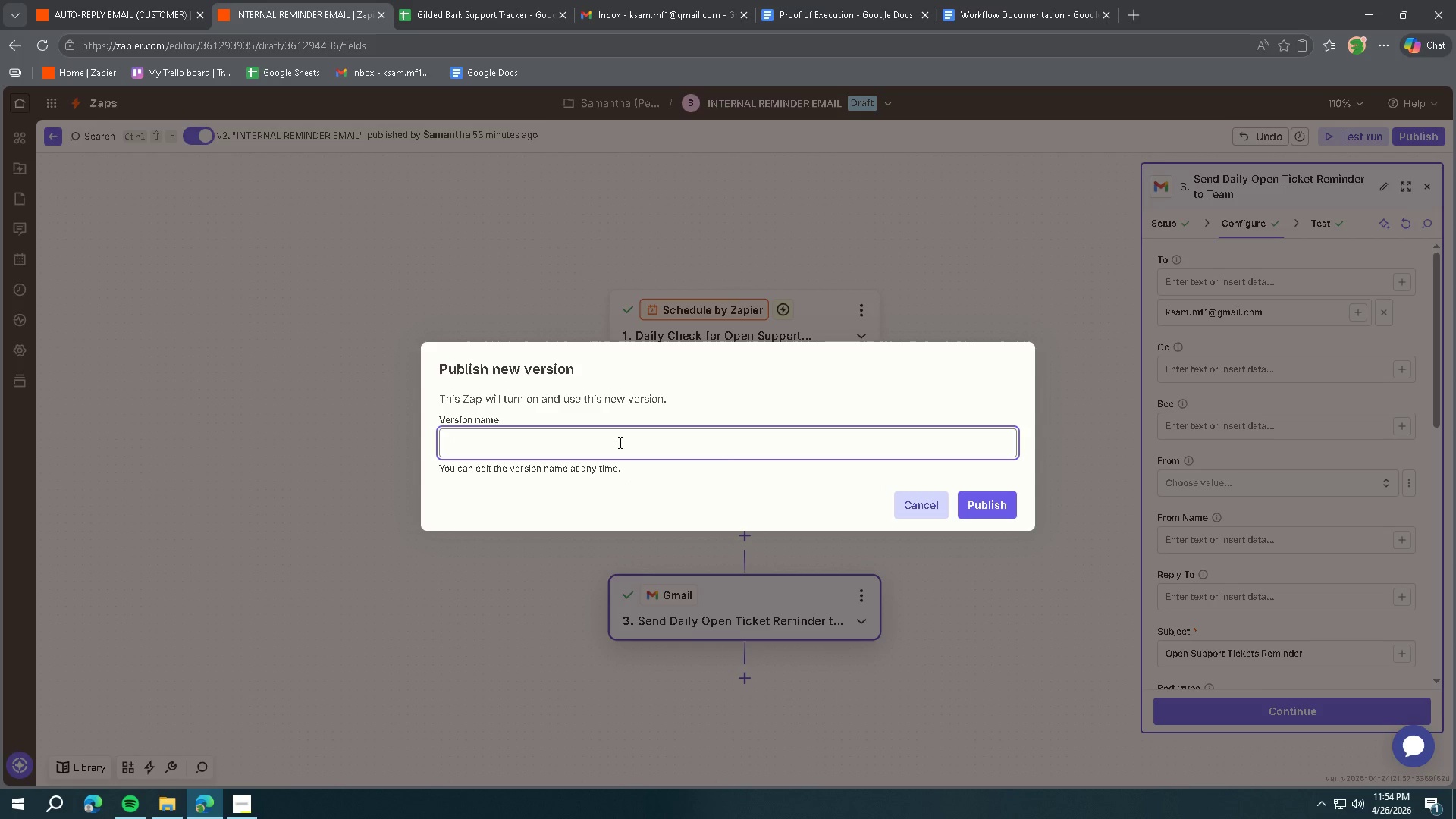 
type(inter)
 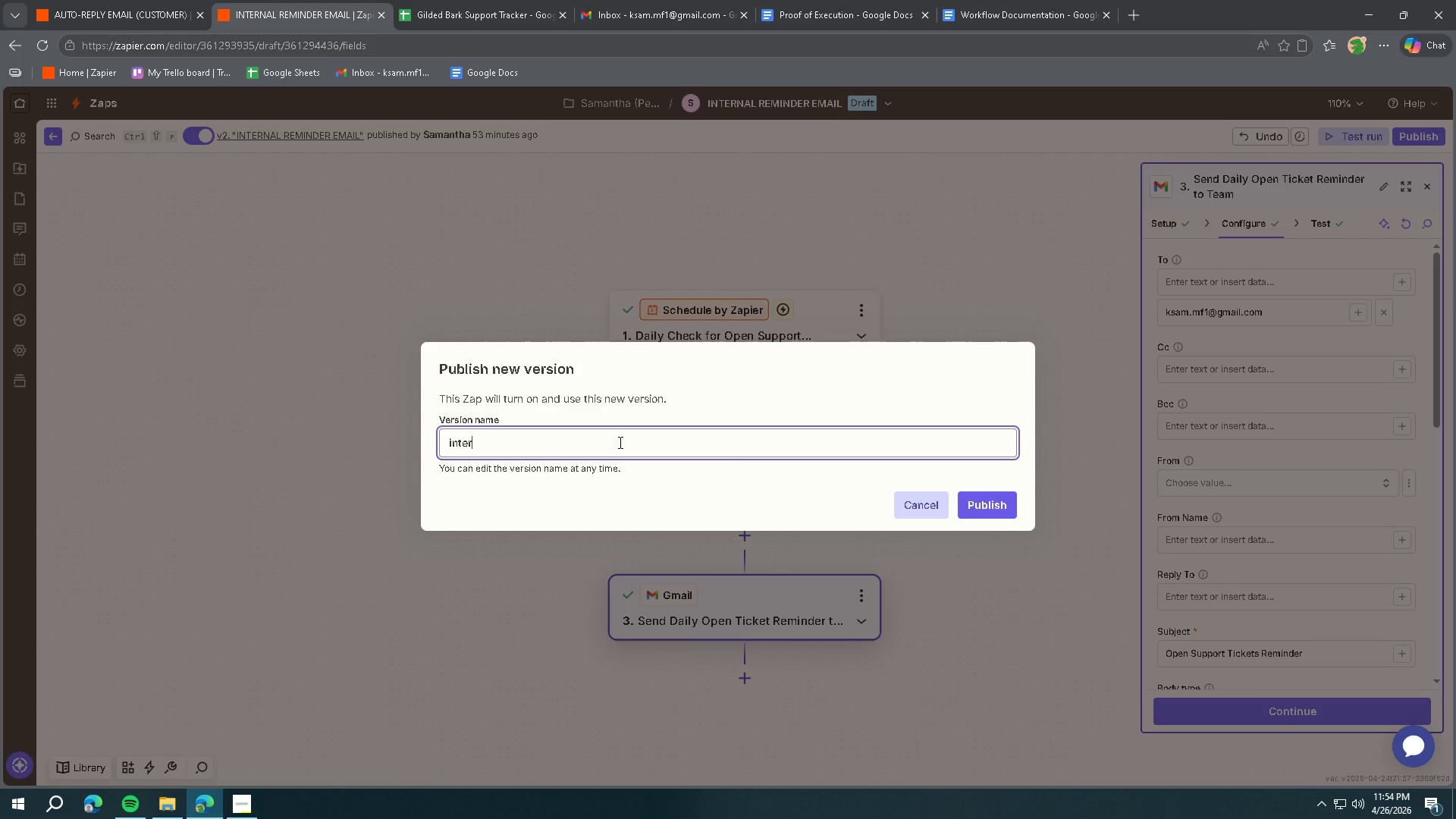 
key(Control+ControlLeft)
 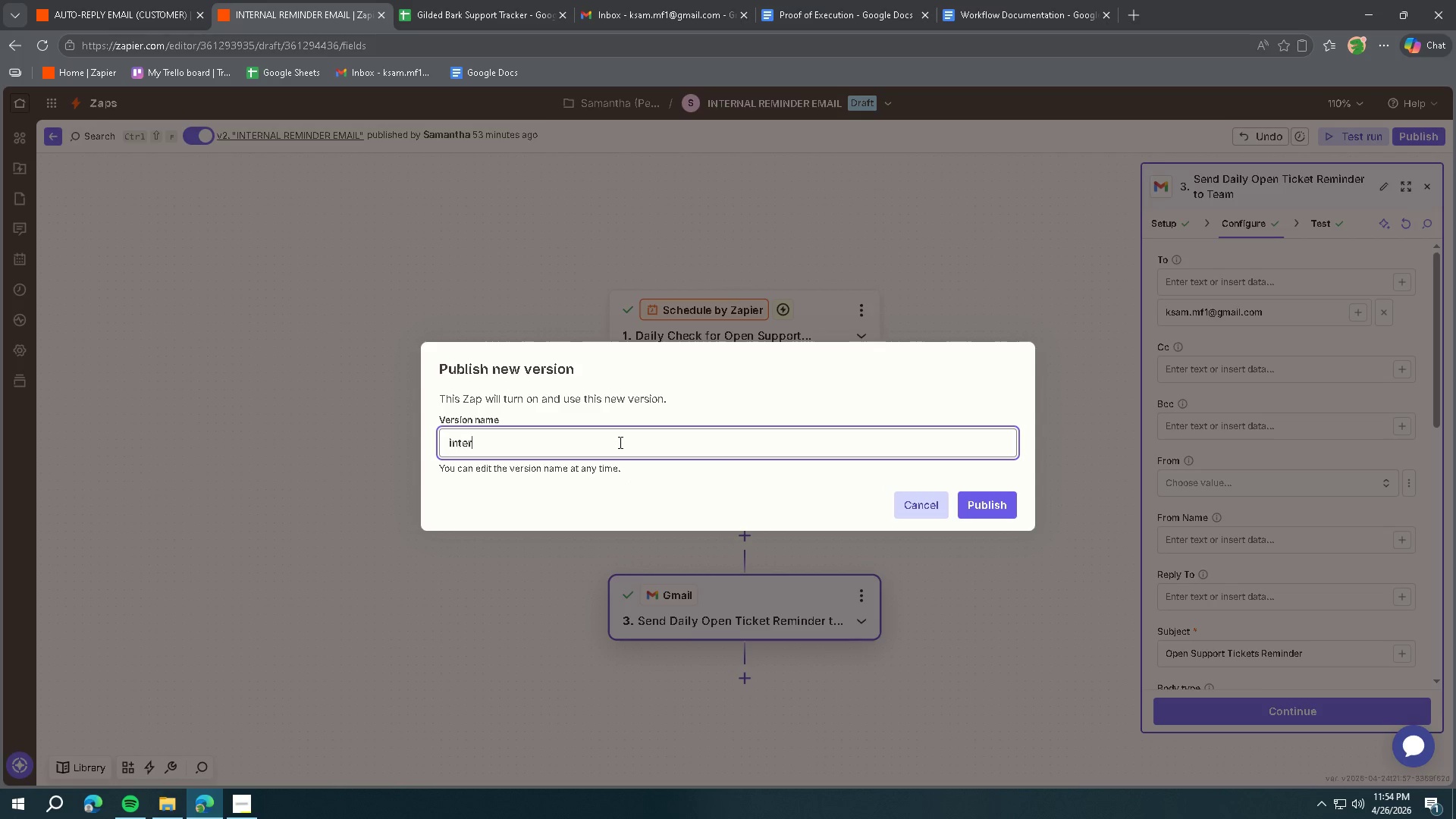 
key(Control+A)
 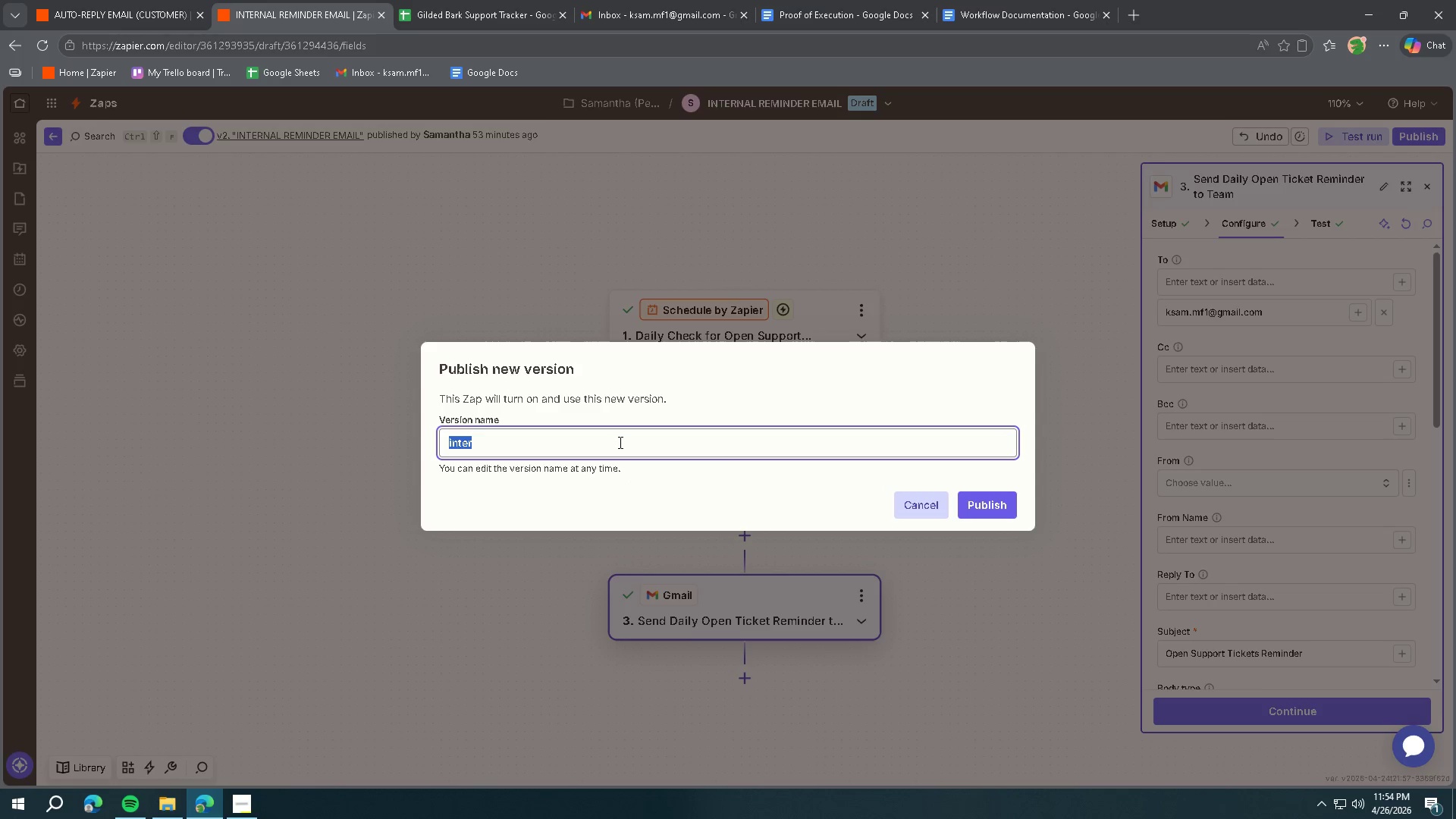 
type(INTERNAL REMINDER EMAIL)
 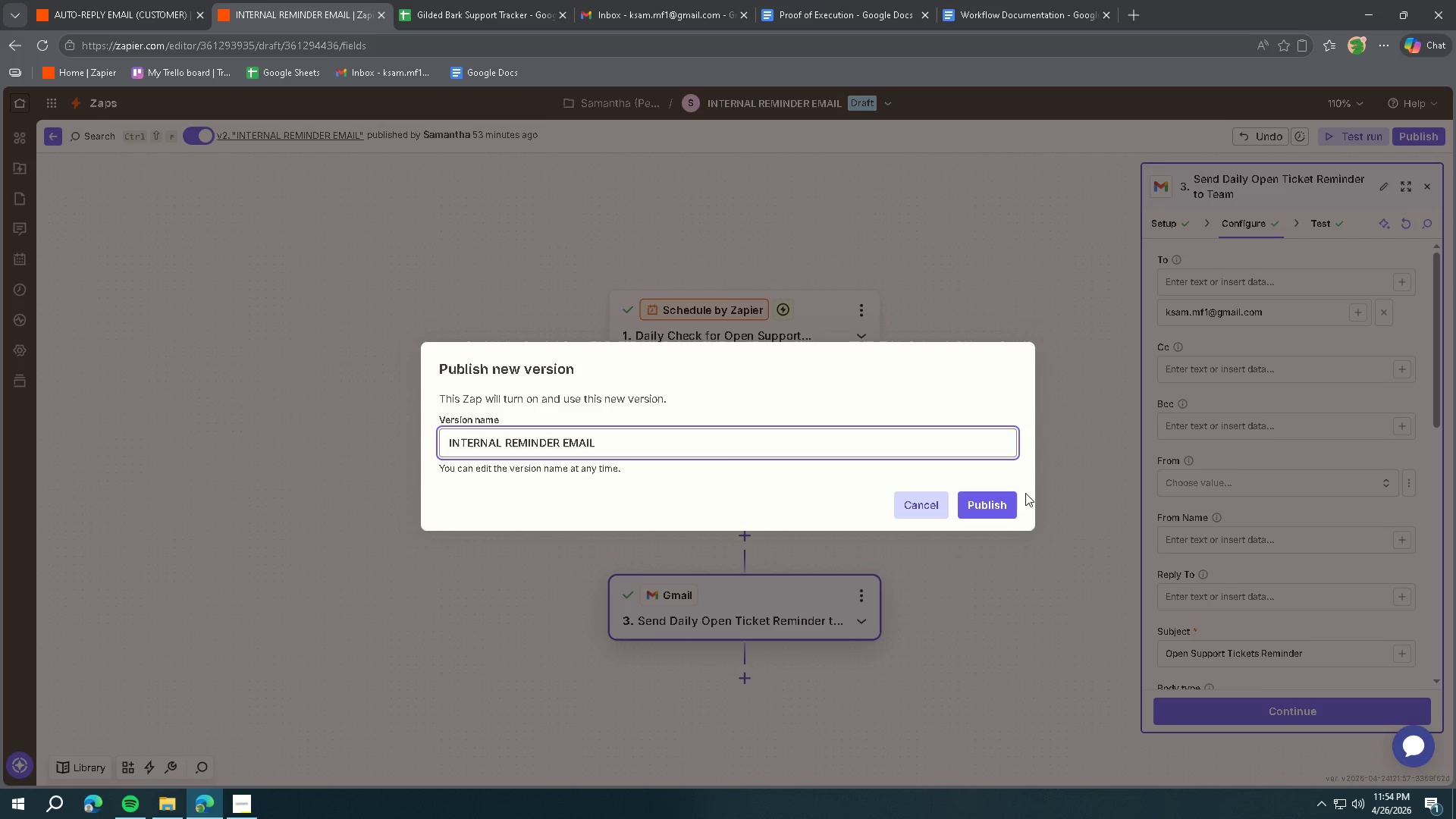 
left_click([992, 515])
 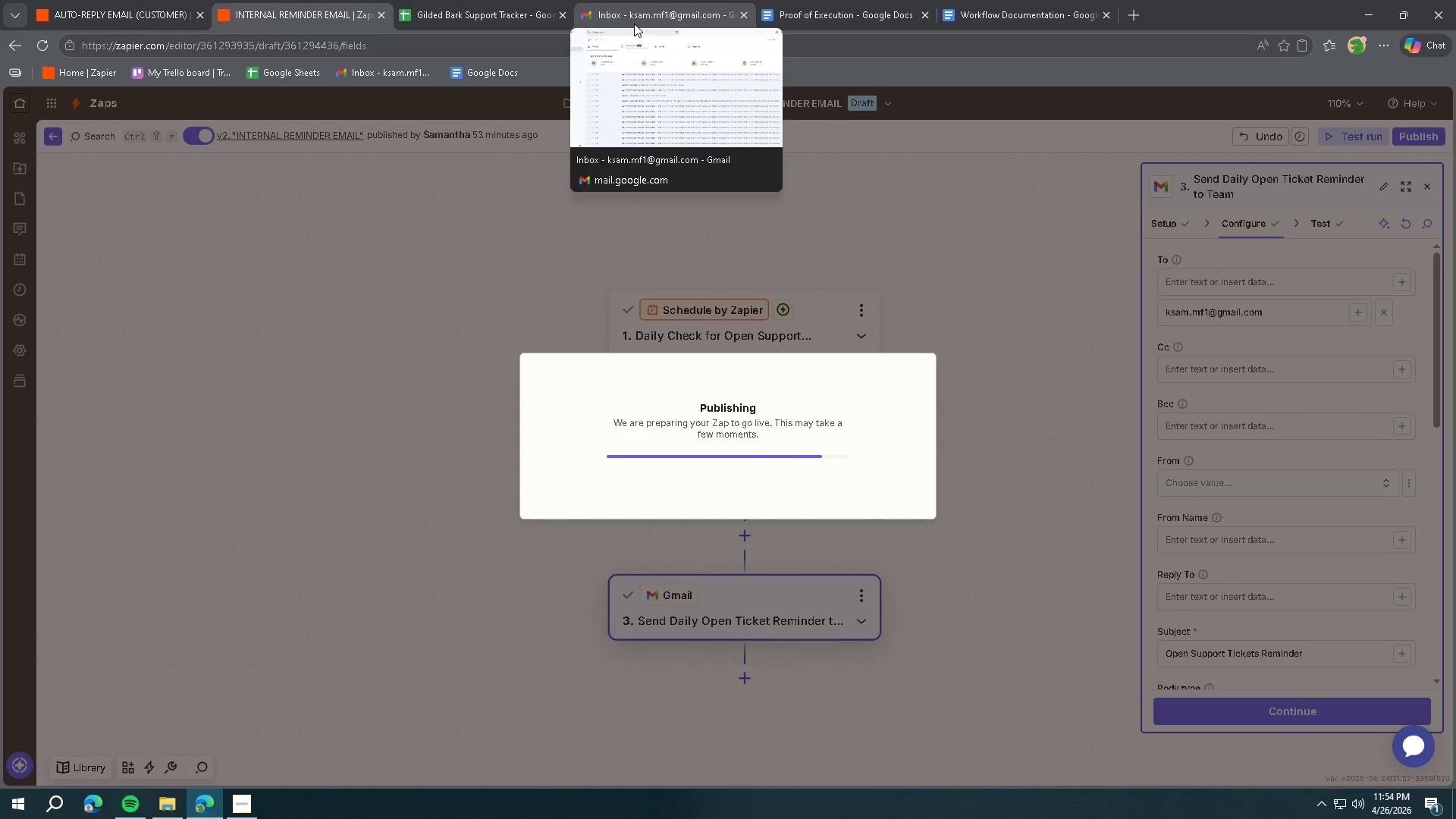 
wait(5.16)
 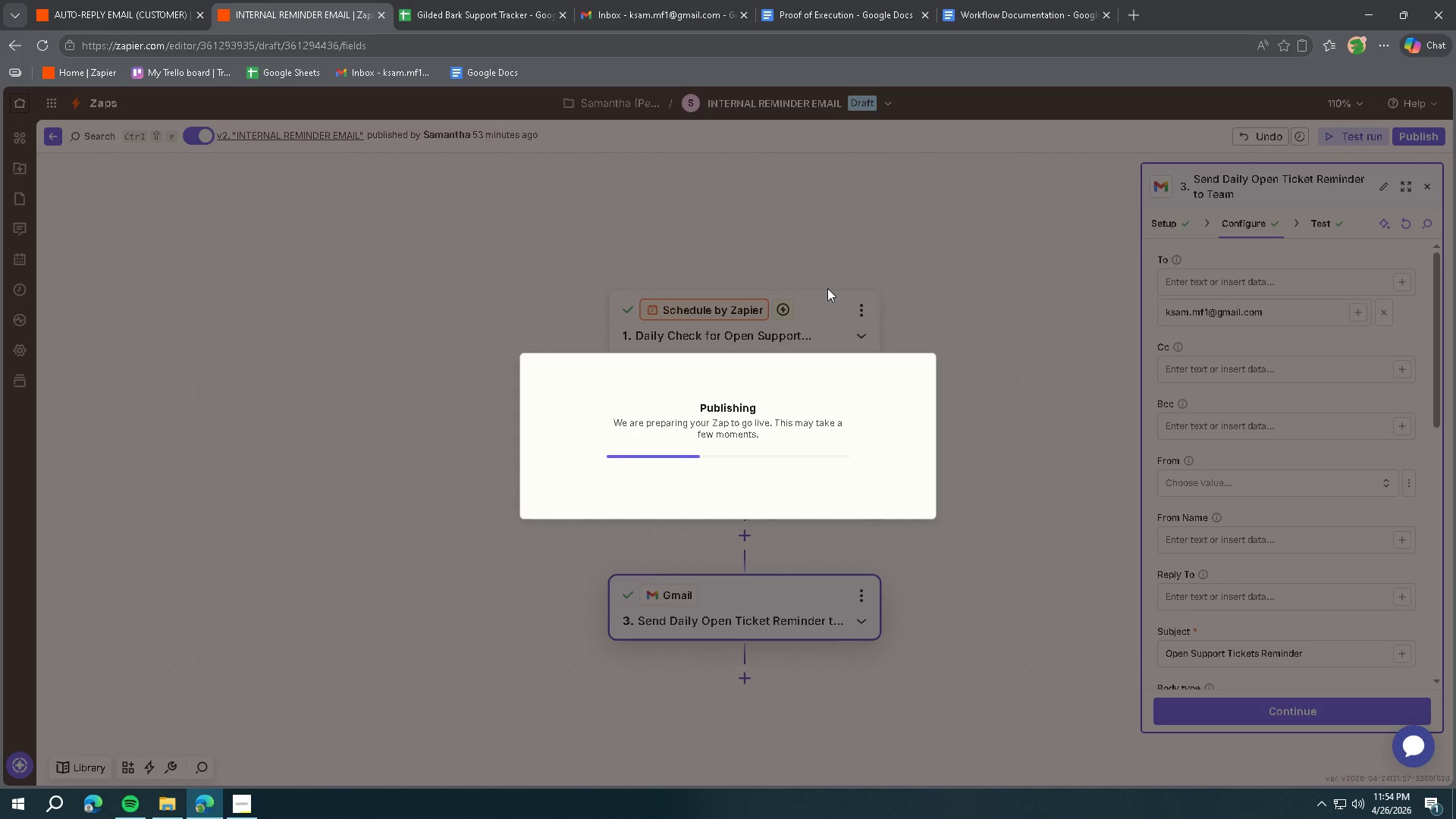 
left_click([634, 24])
 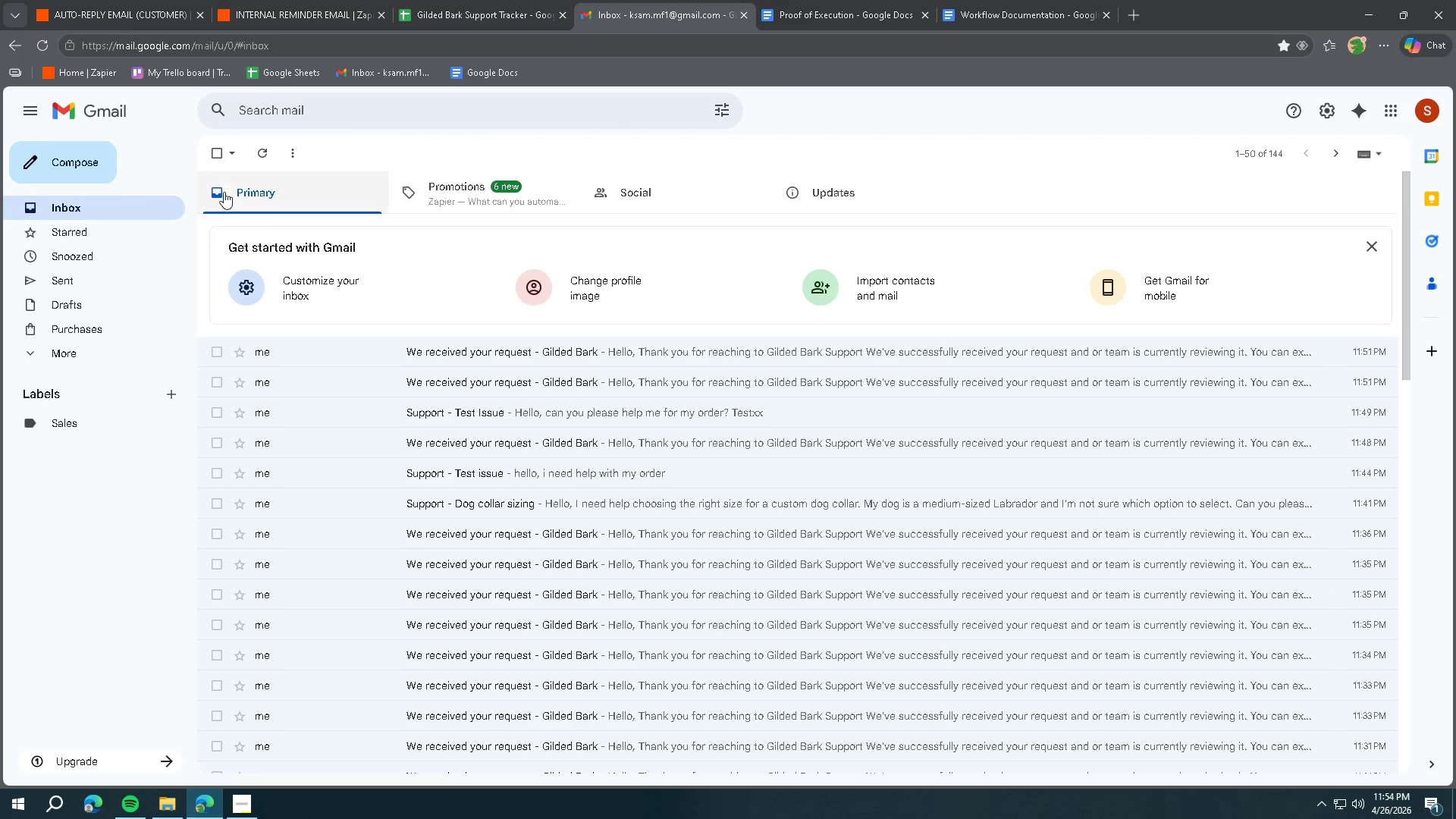 
left_click([84, 160])
 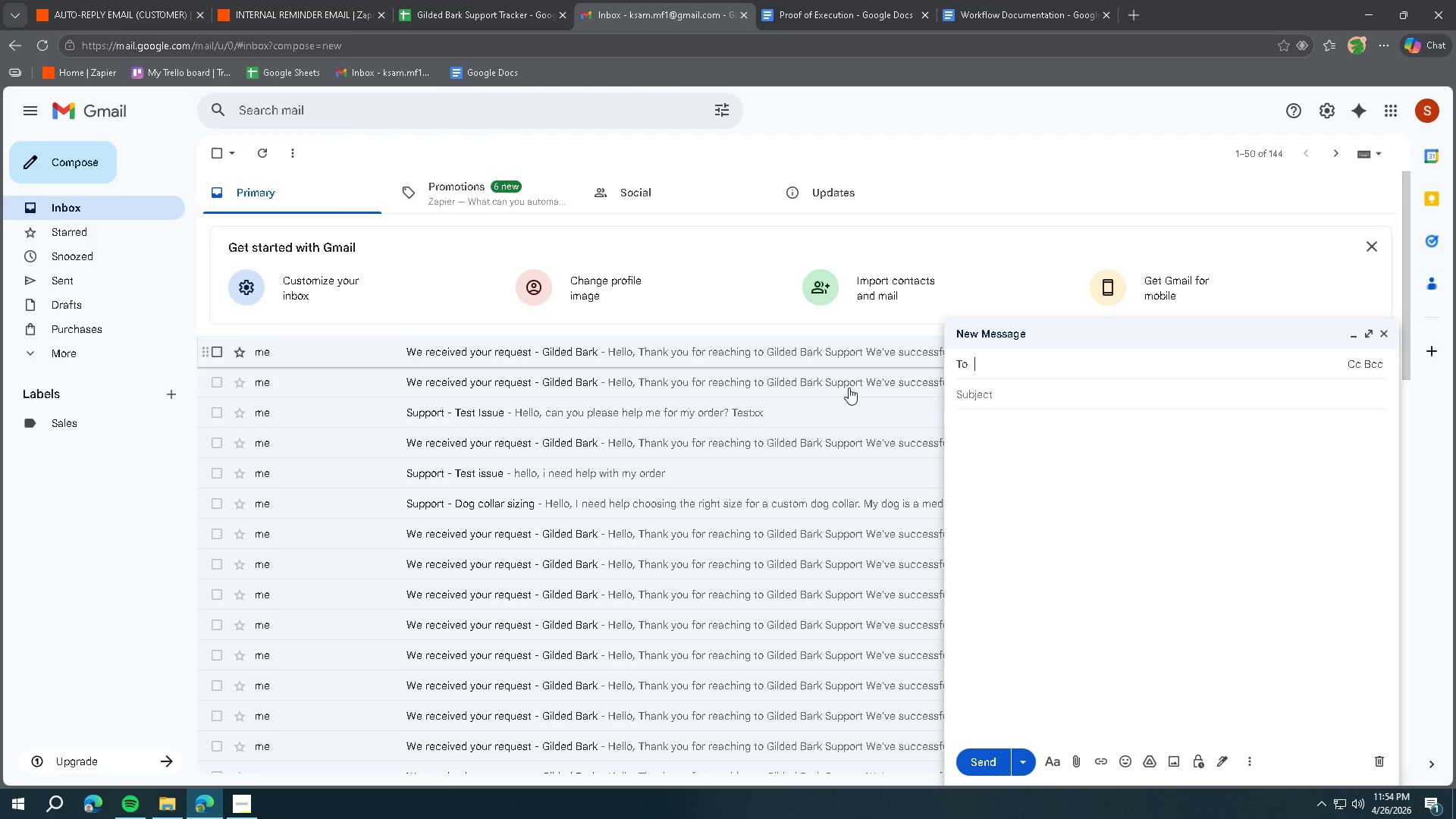 
key(Shift+ShiftLeft)
 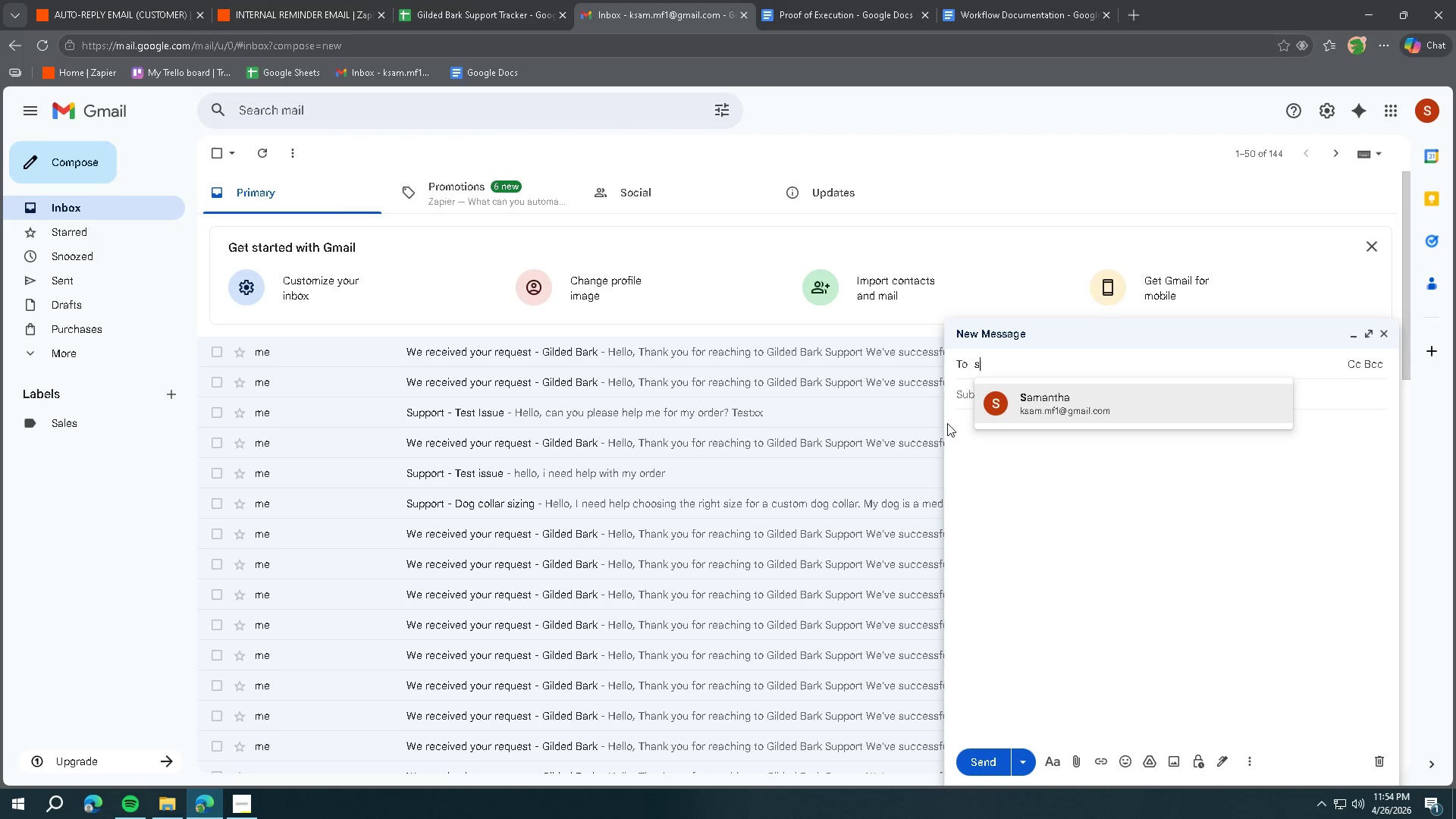 
key(Shift+S)
 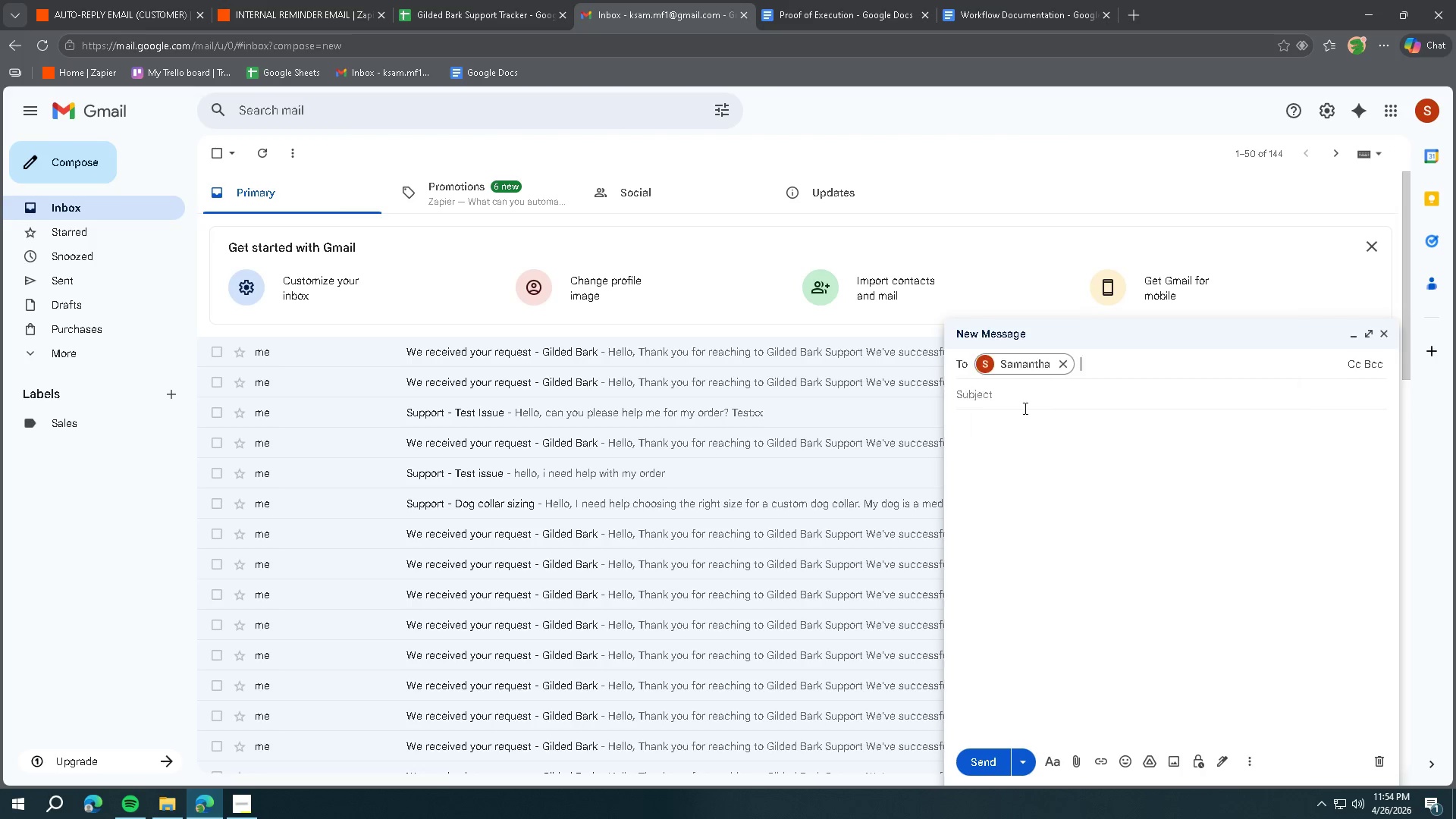 
double_click([1026, 393])
 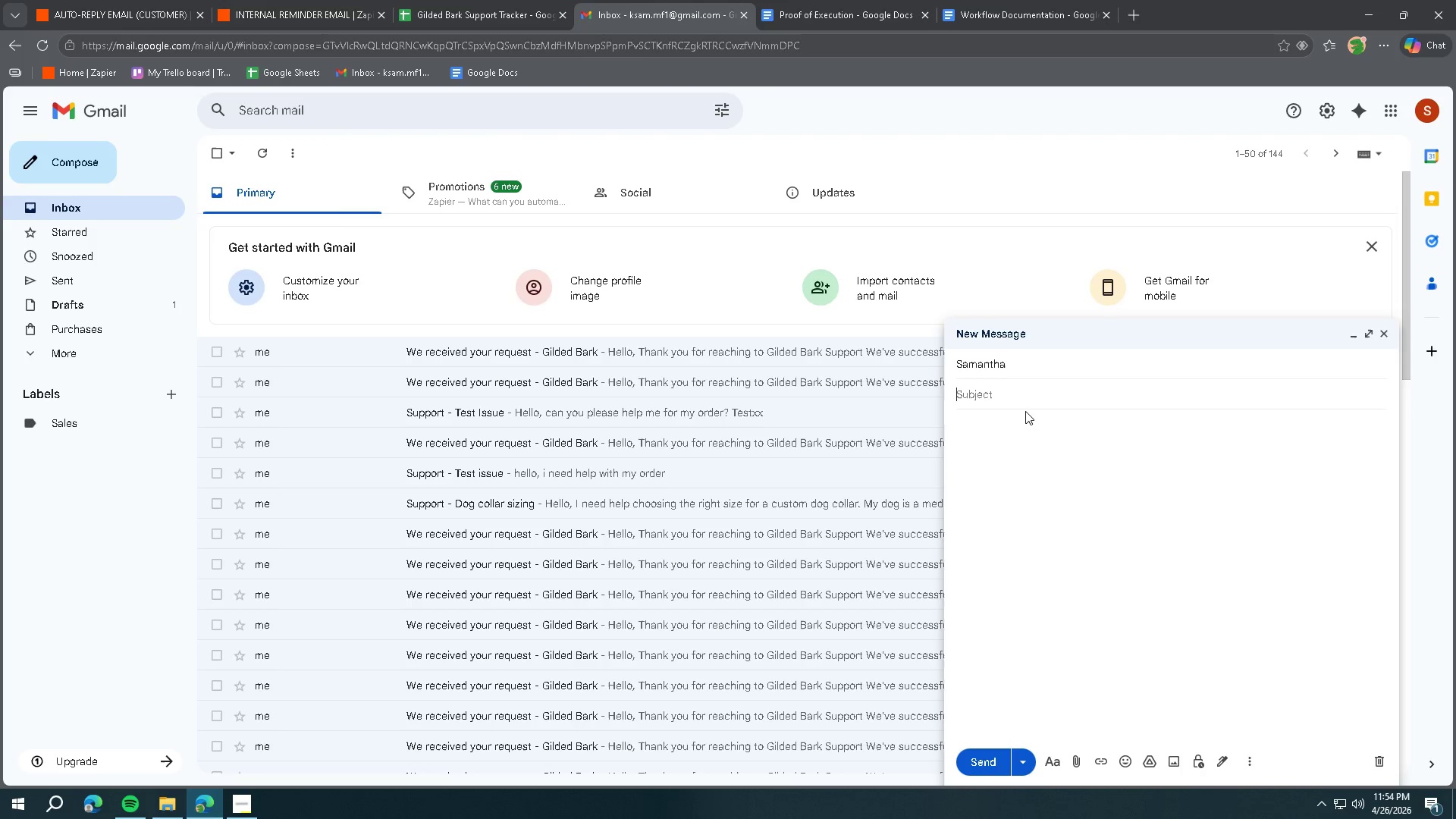 
type(sUPP)
key(Backspace)
key(Backspace)
key(Backspace)
key(Backspace)
type(Support)
 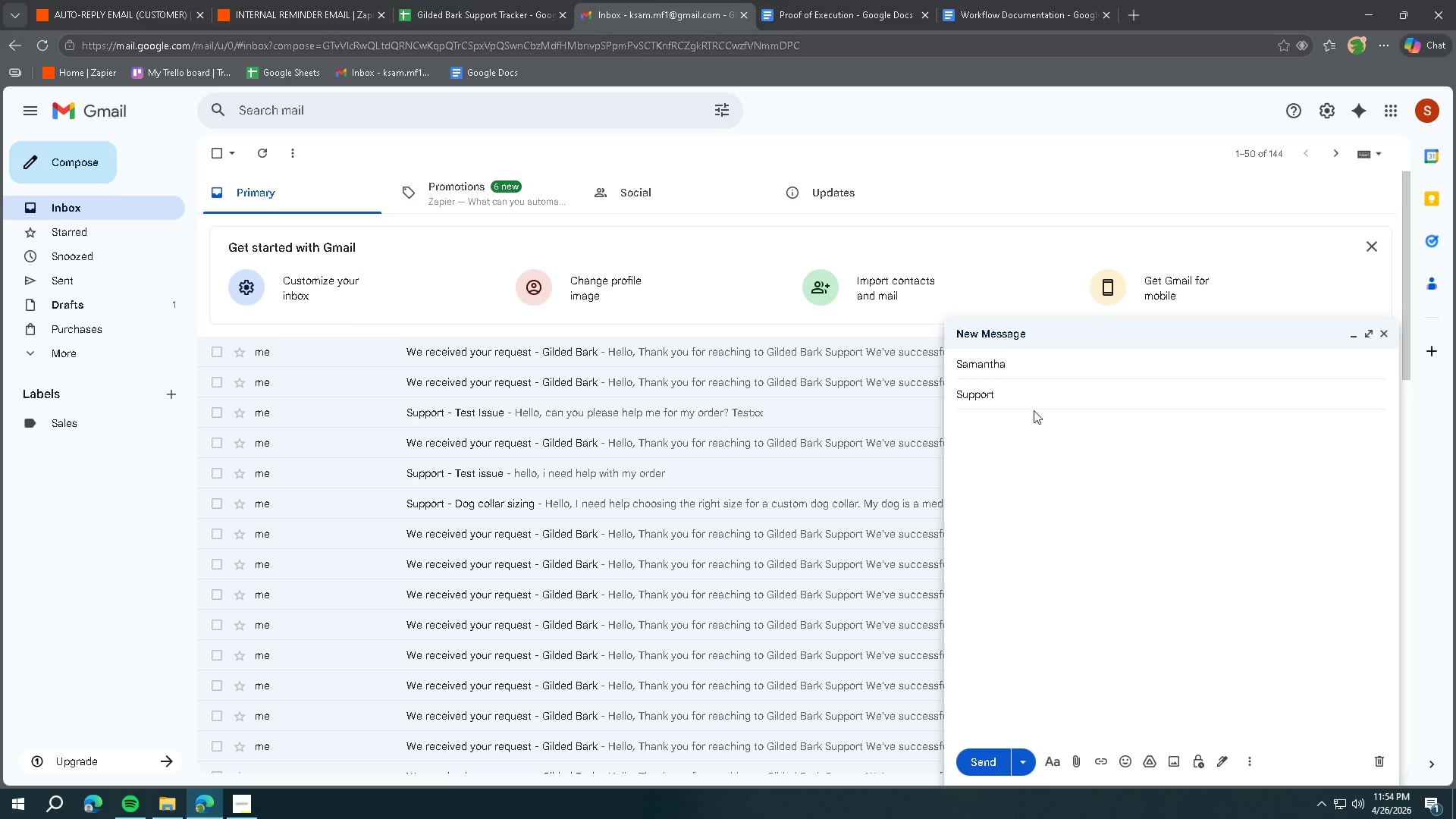 
left_click([1018, 434])
 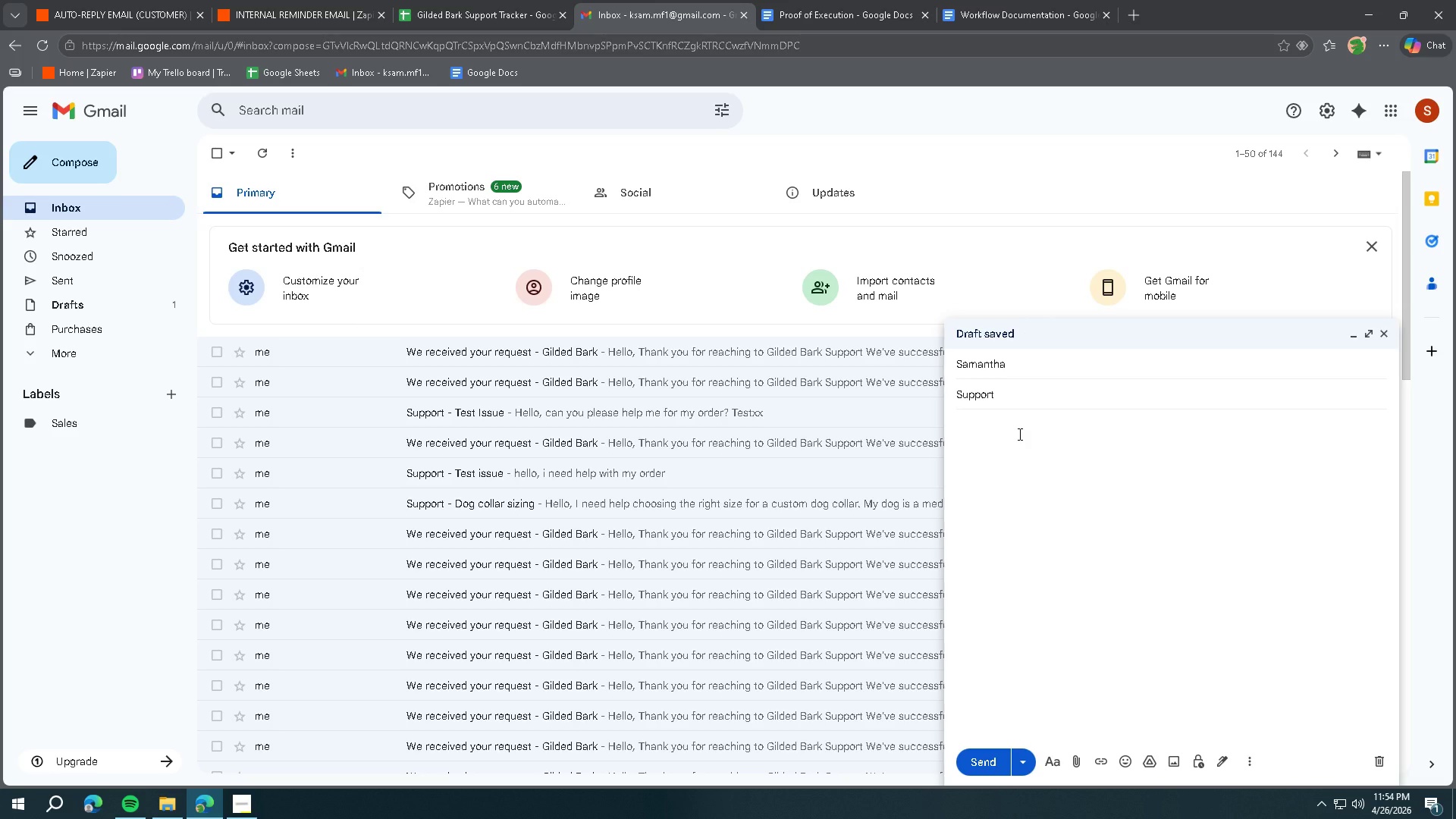 
wait(5.17)
 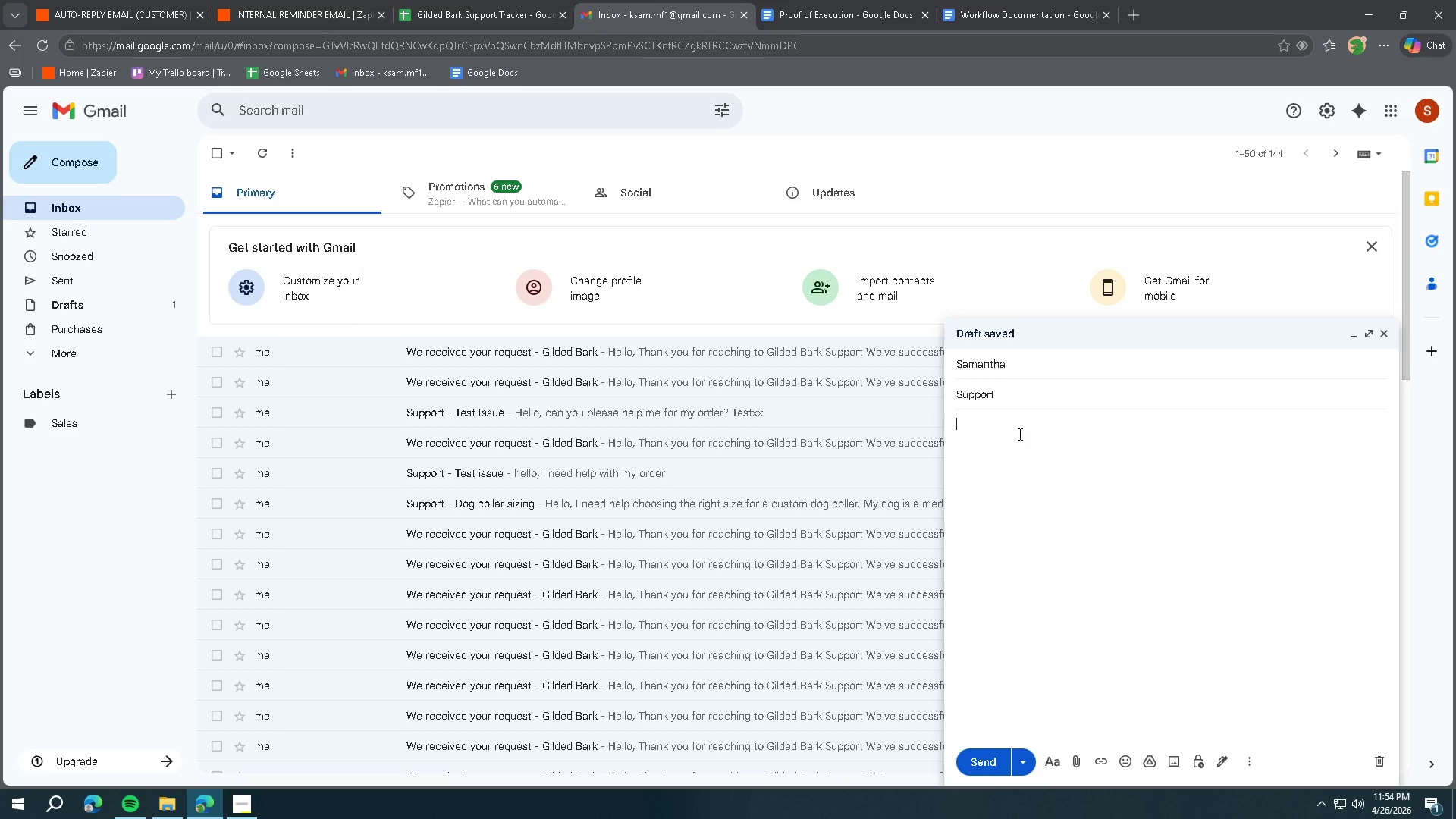 
type(Hi,)
 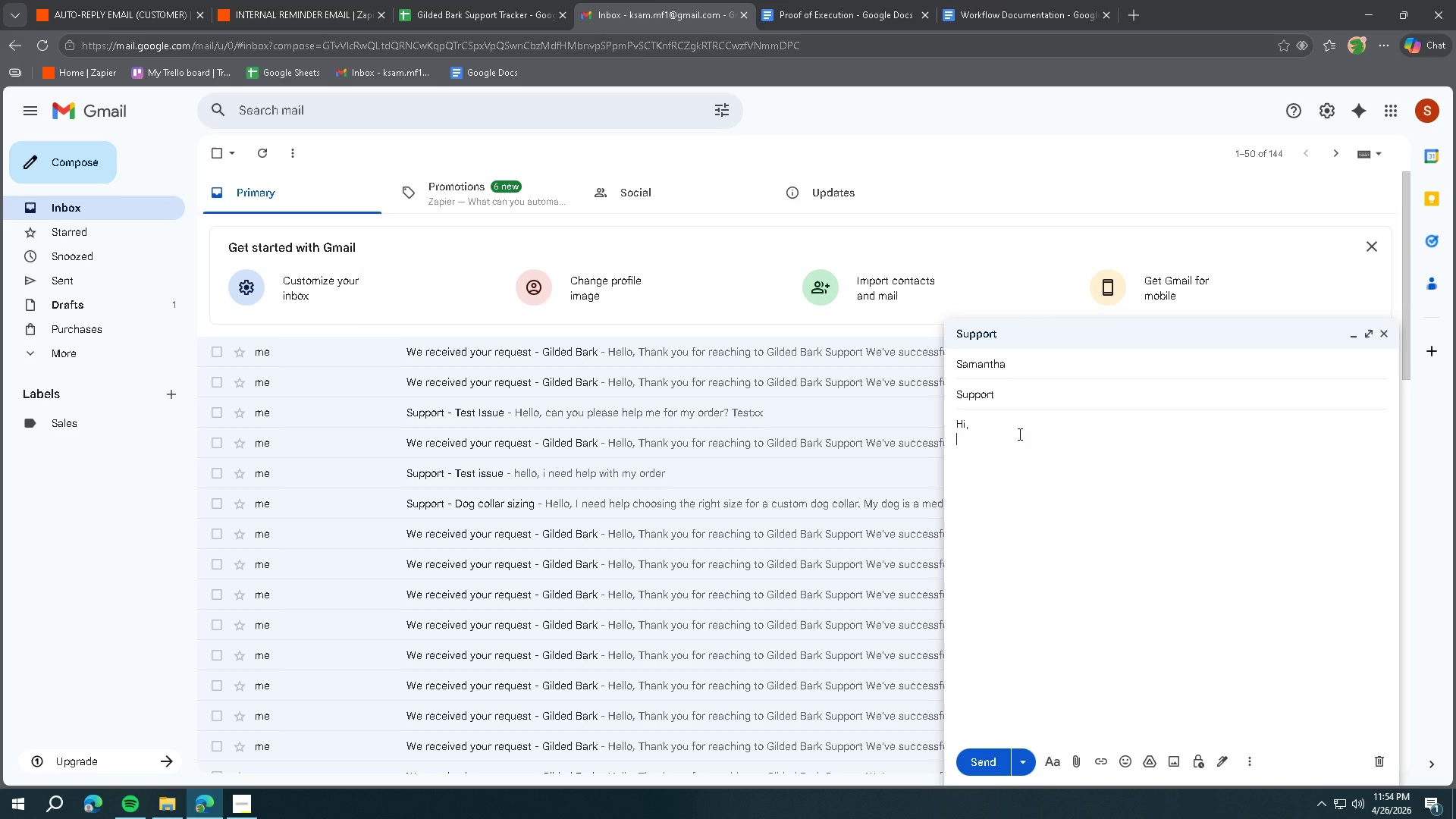 
key(Enter)
 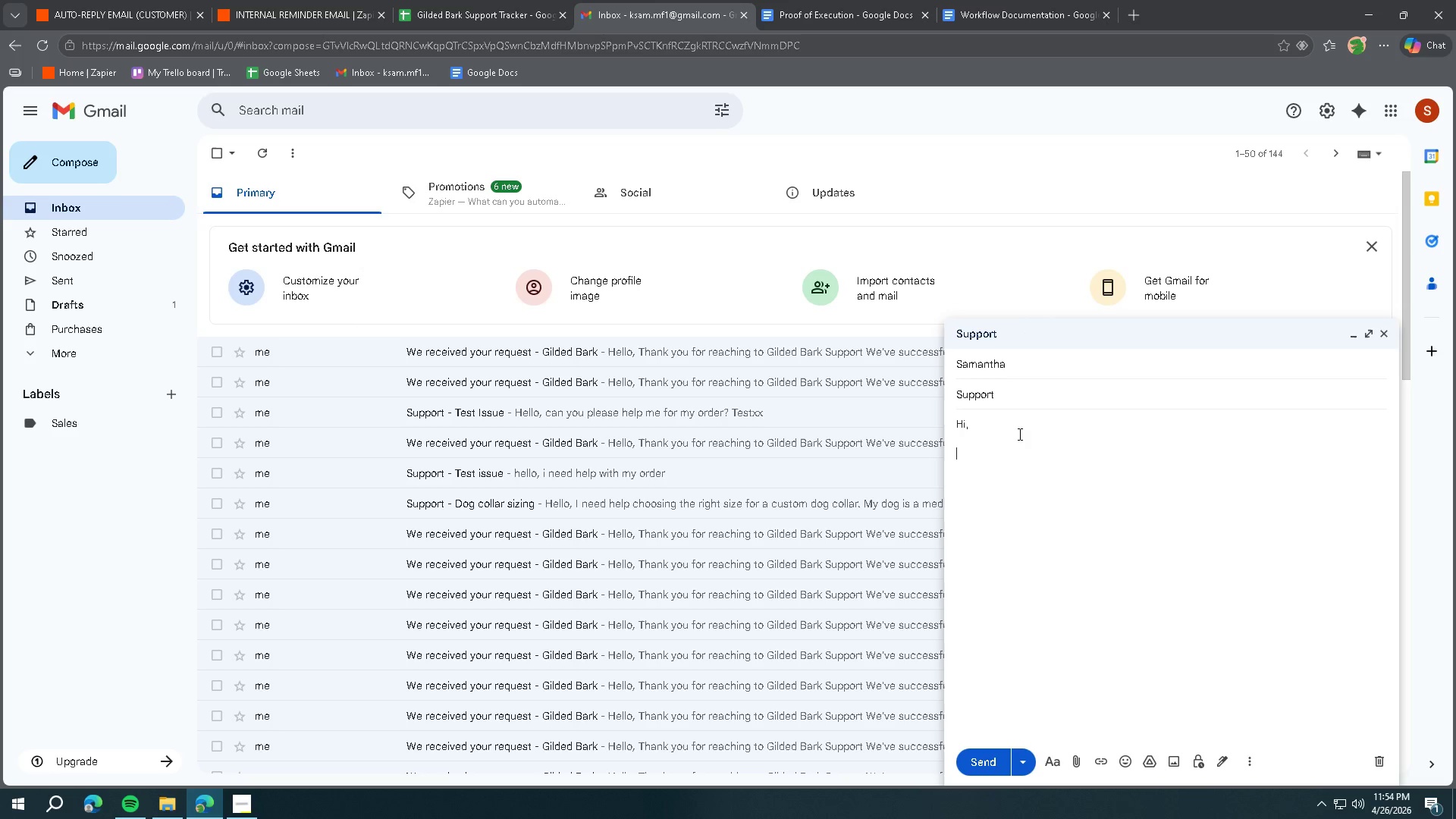 
key(Enter)
 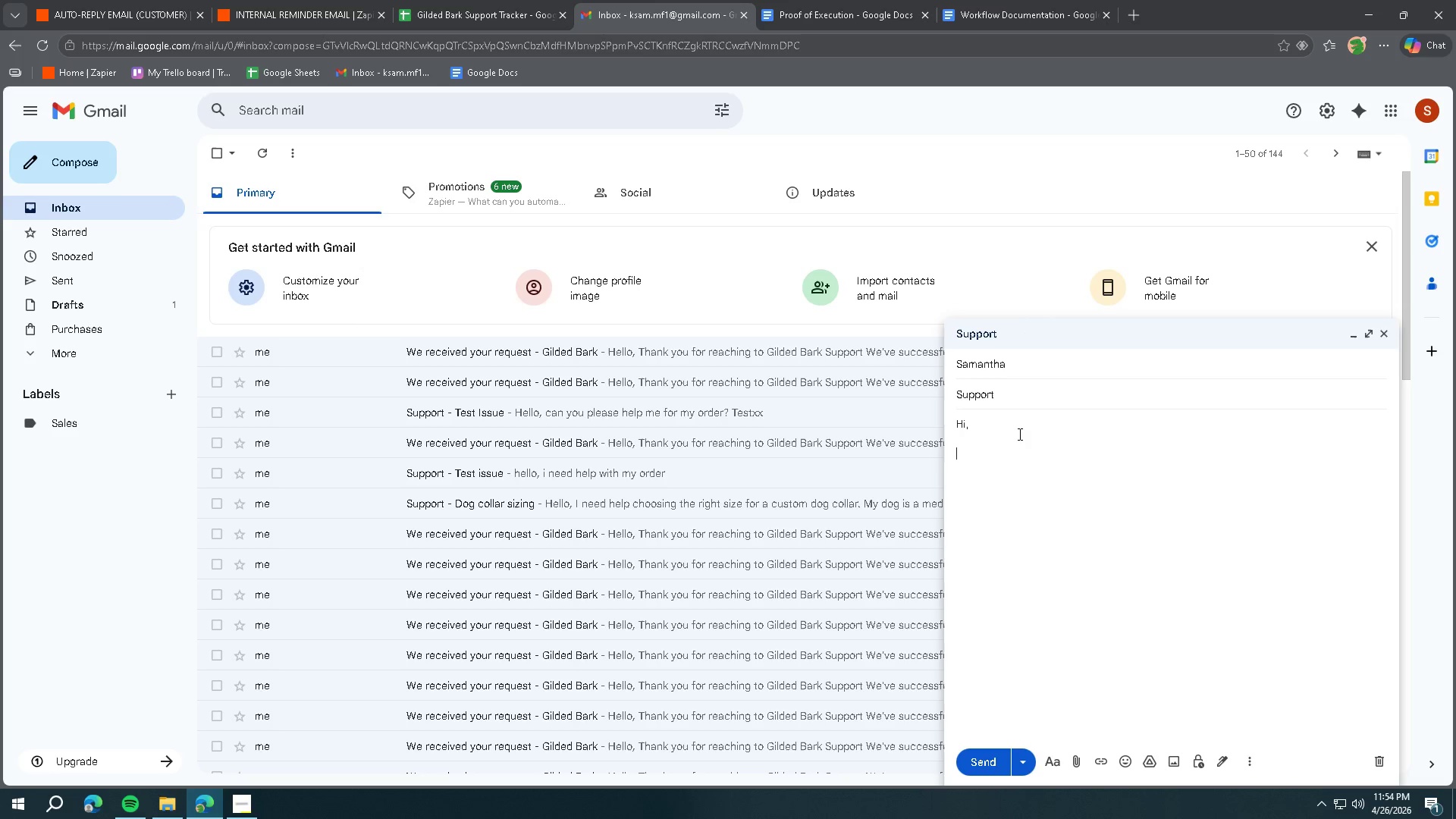 
type(Can you help me t)
key(Backspace)
type(with my o)
key(Backspace)
key(Backspace)
key(Backspace)
key(Backspace)
type(this order?)
 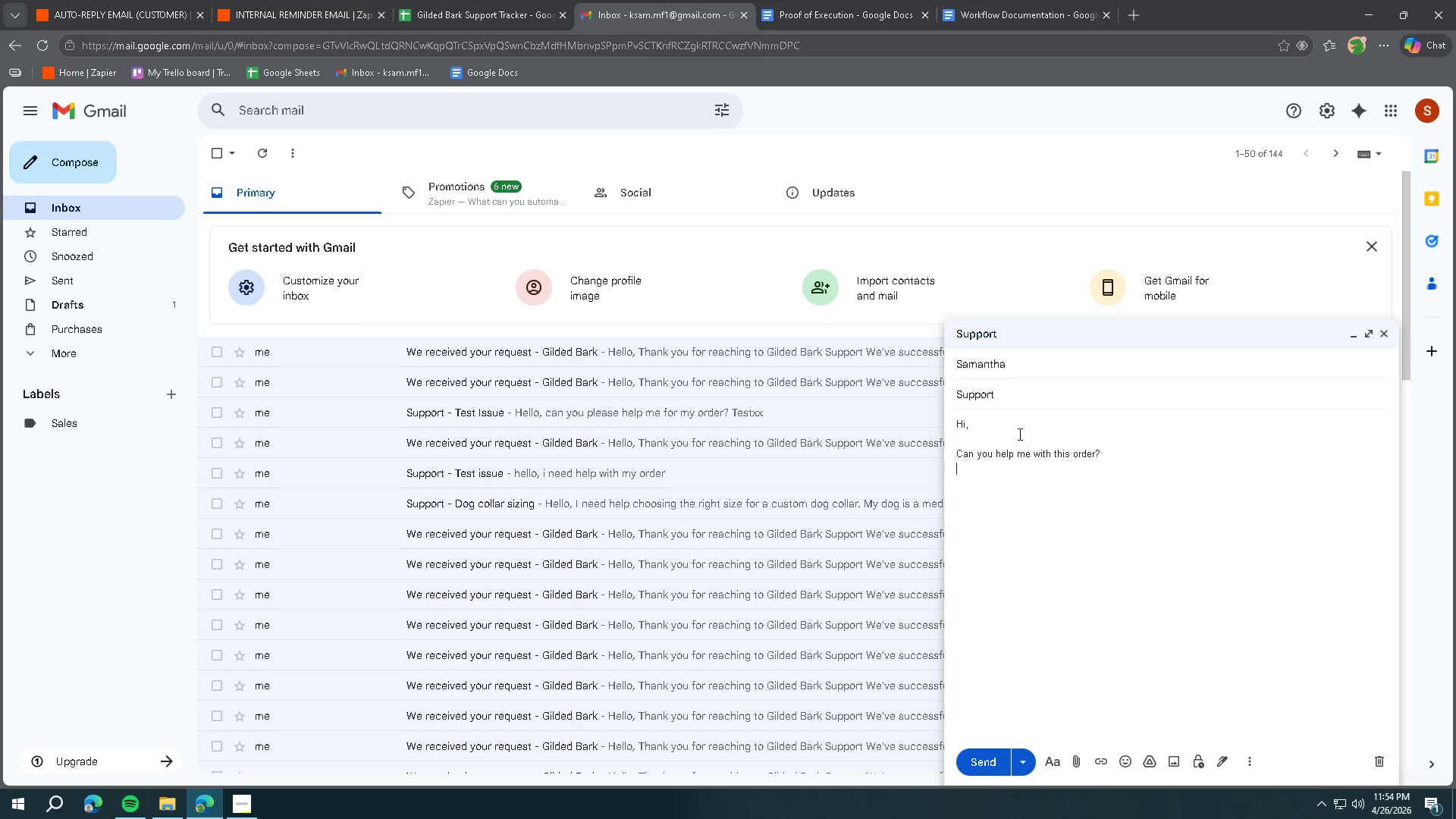 
key(Enter)
 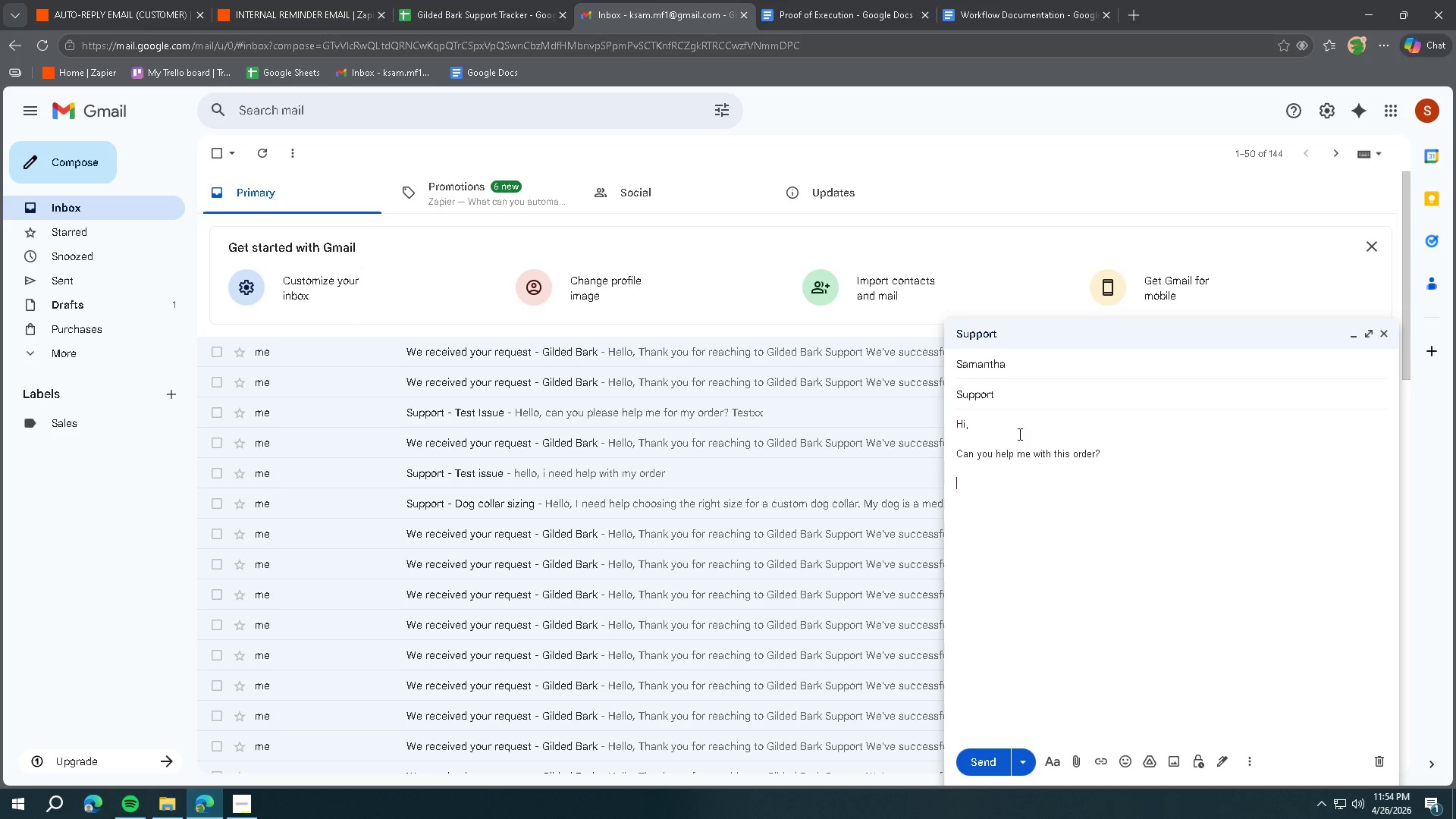 
key(Enter)
 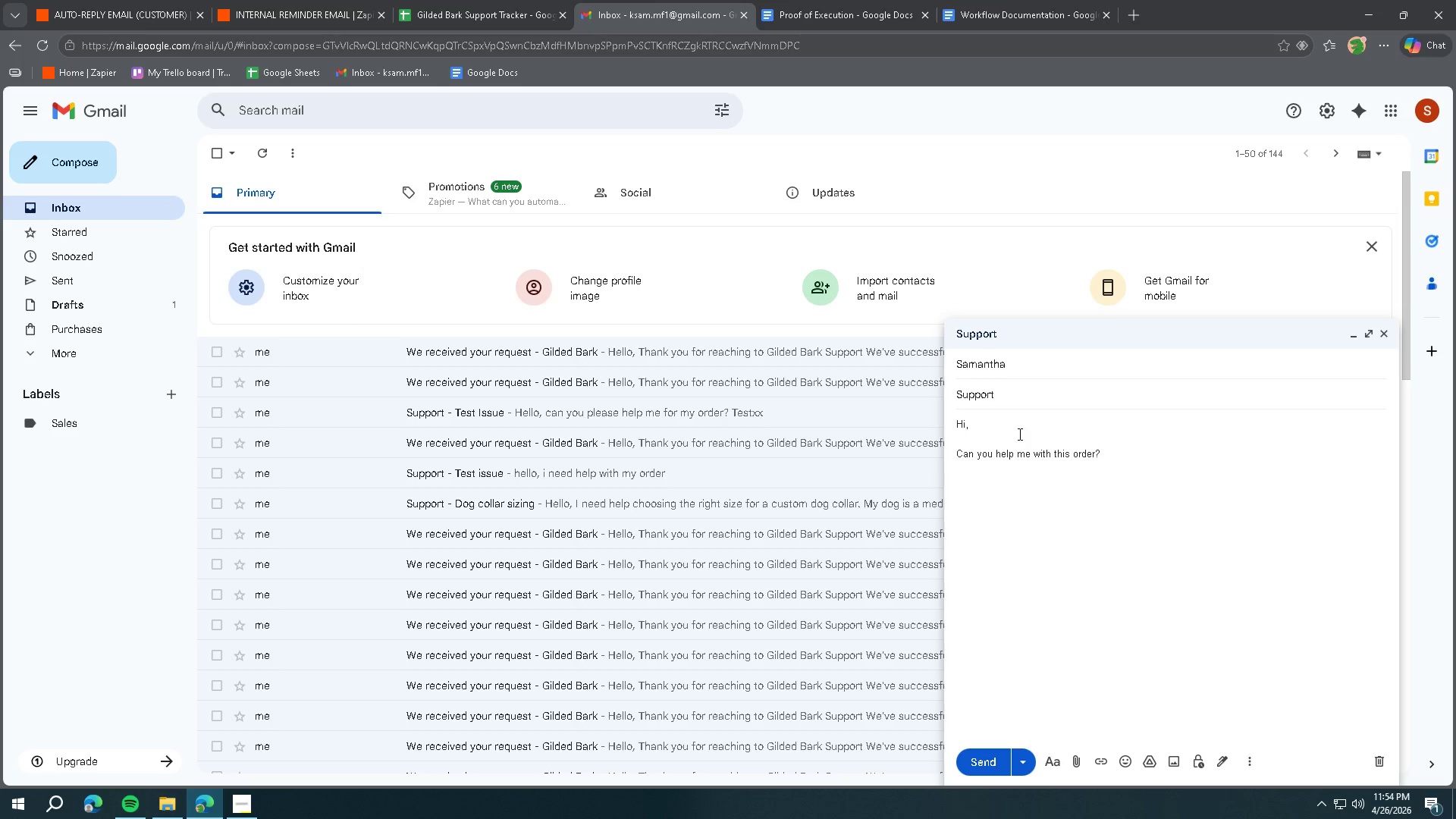 
type(Best re)
key(Backspace)
key(Backspace)
key(Tab)
type(,)
 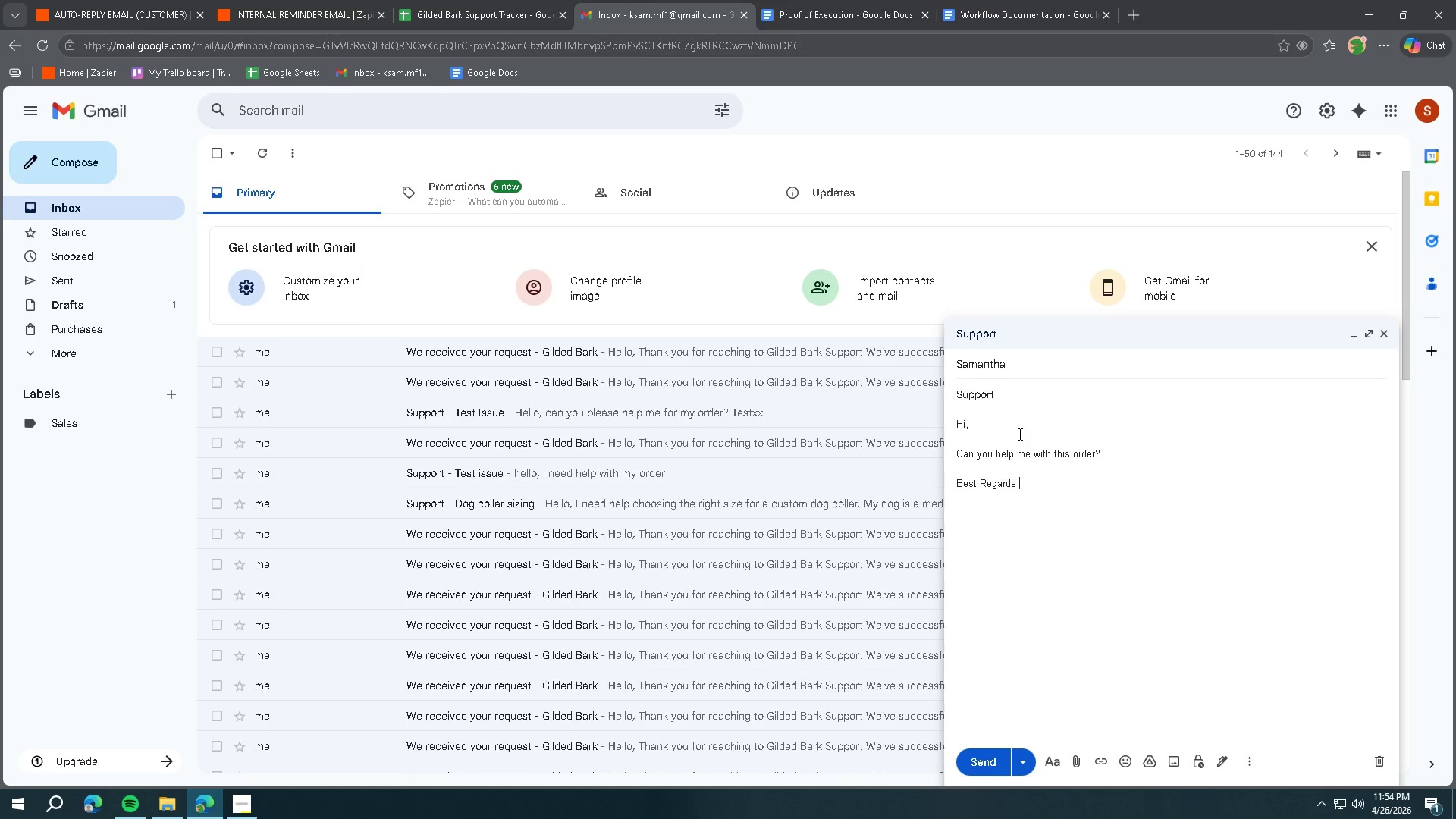 
key(Enter)
 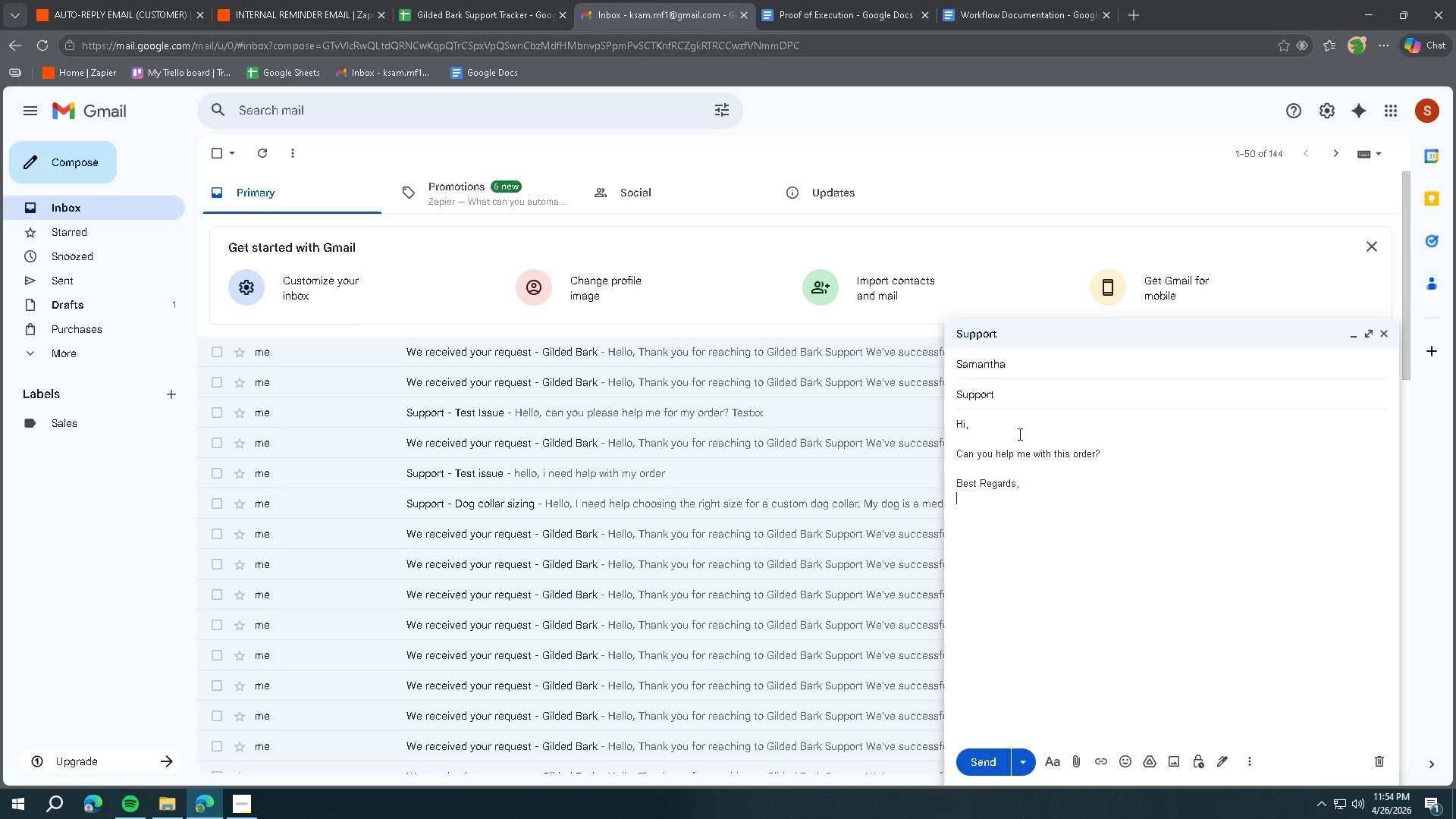 
type(Loki)
 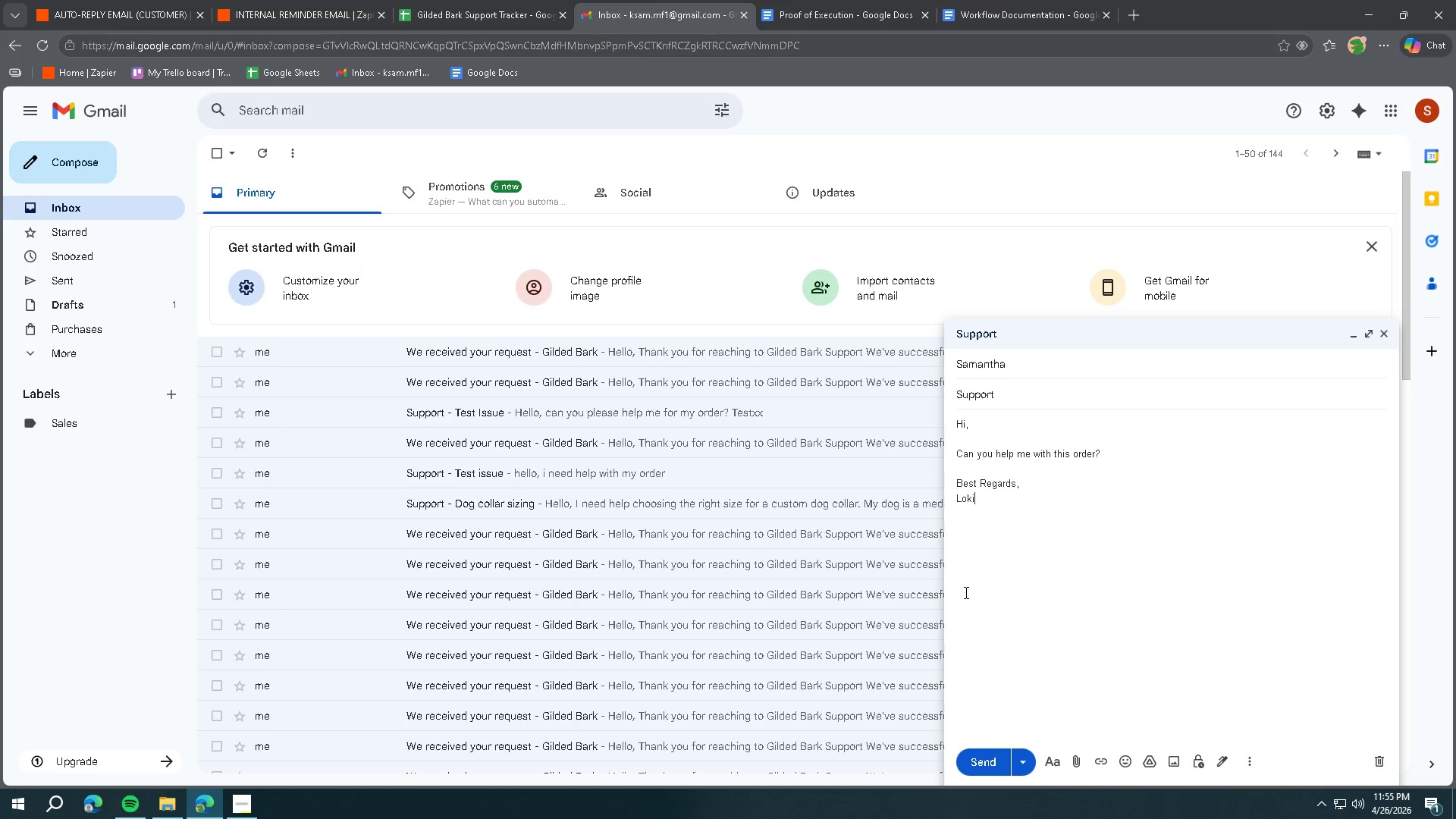 
left_click([978, 766])
 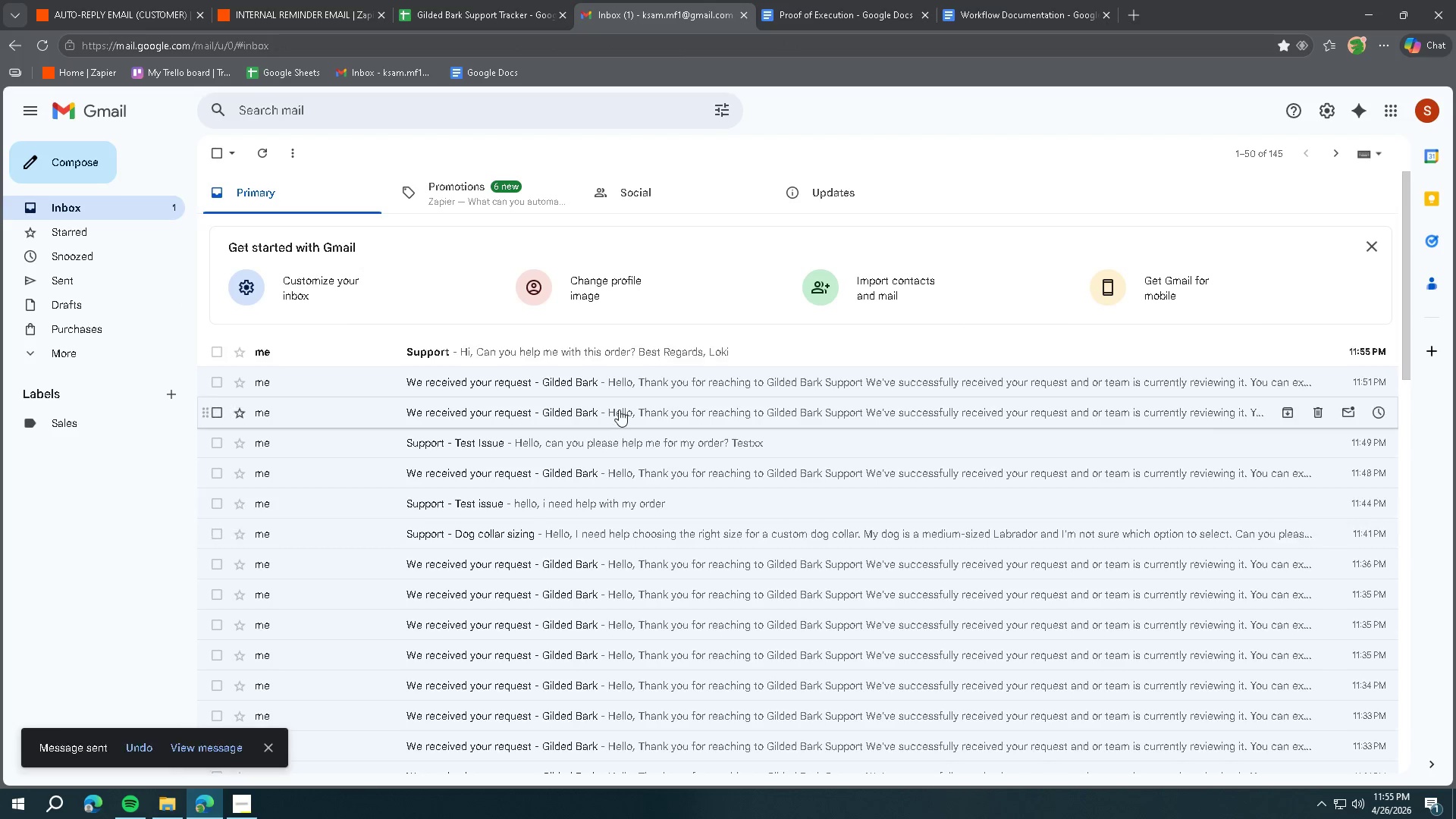 
left_click([532, 356])
 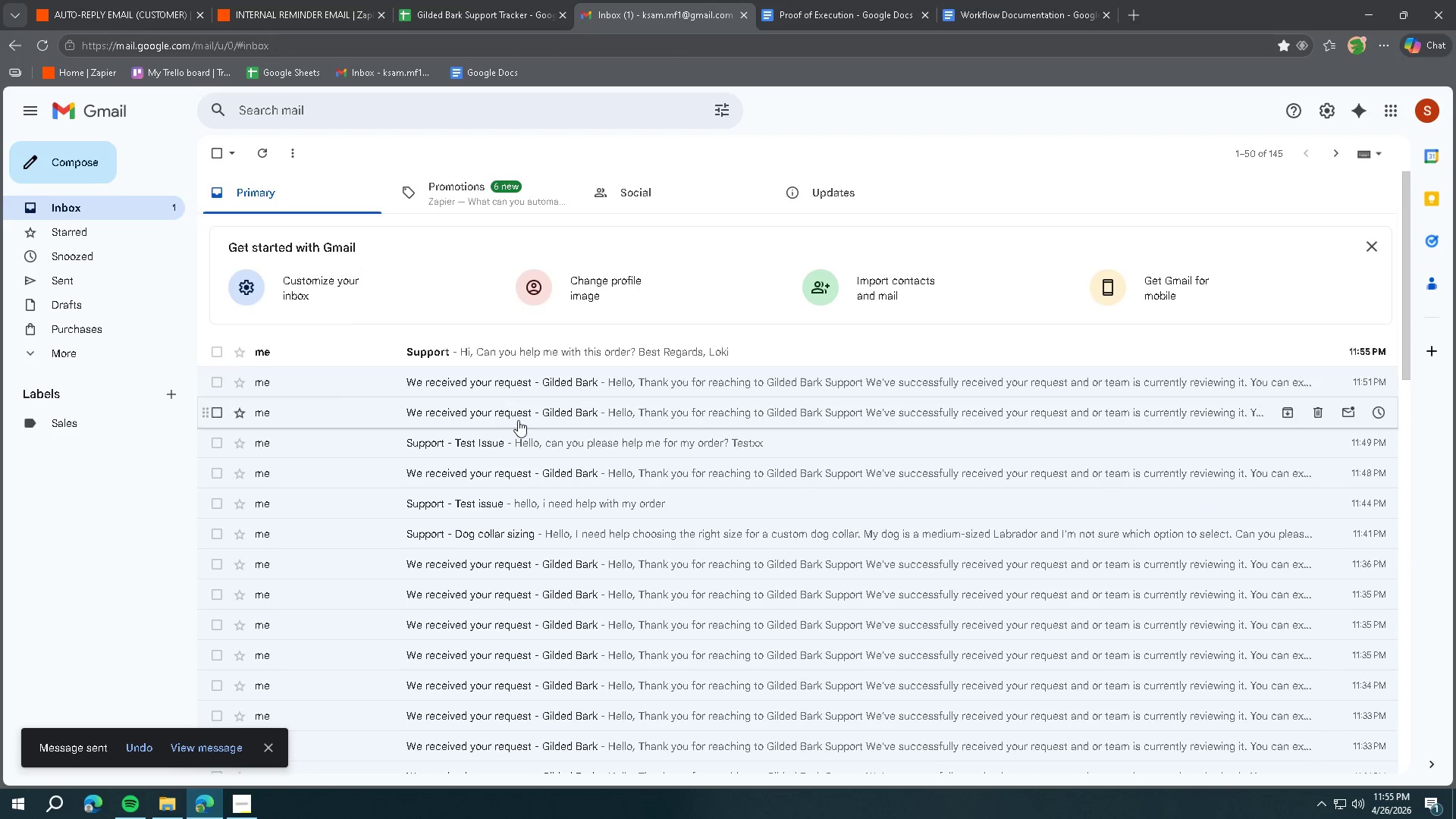 
left_click([526, 354])
 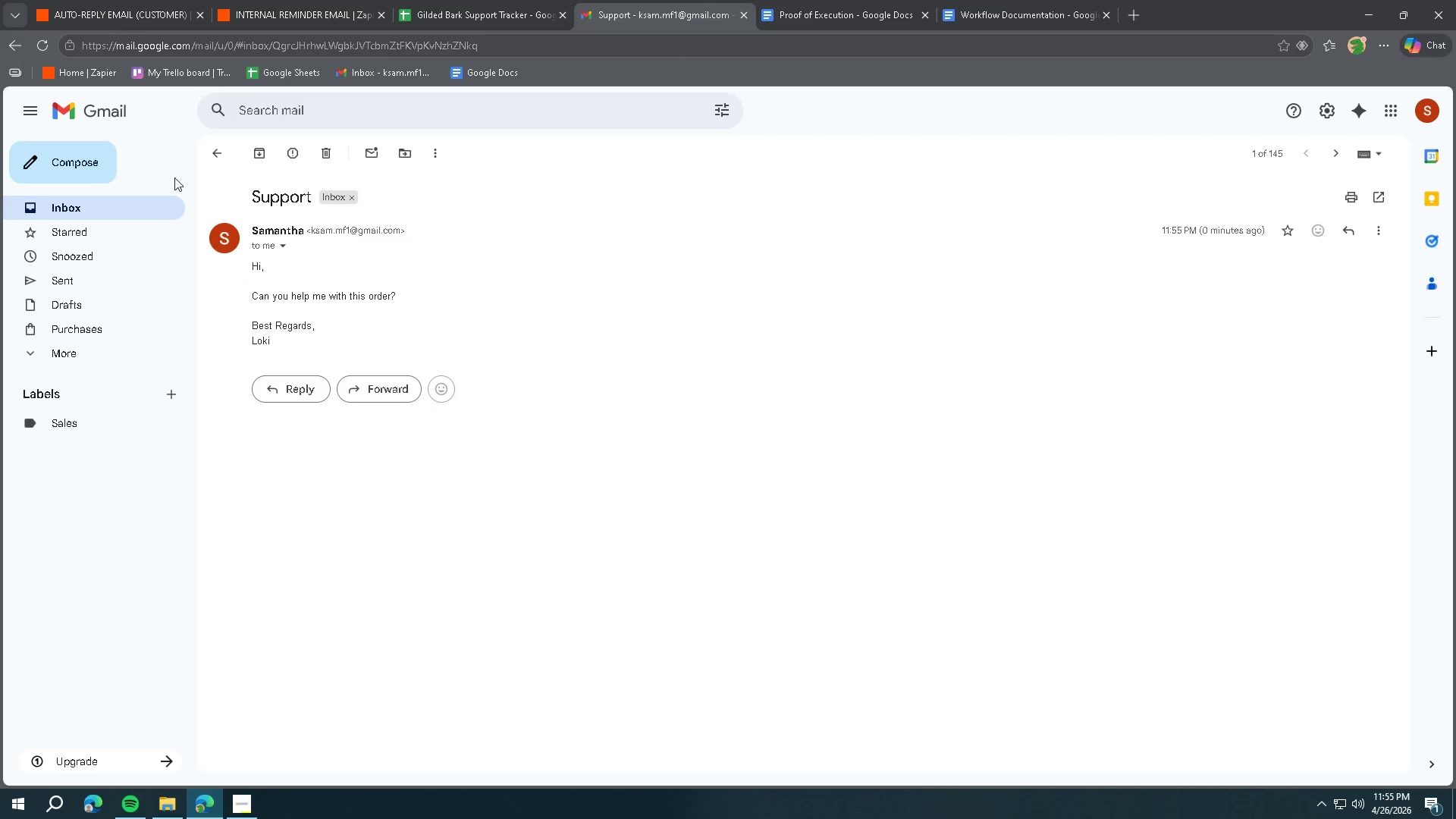 
left_click([111, 121])
 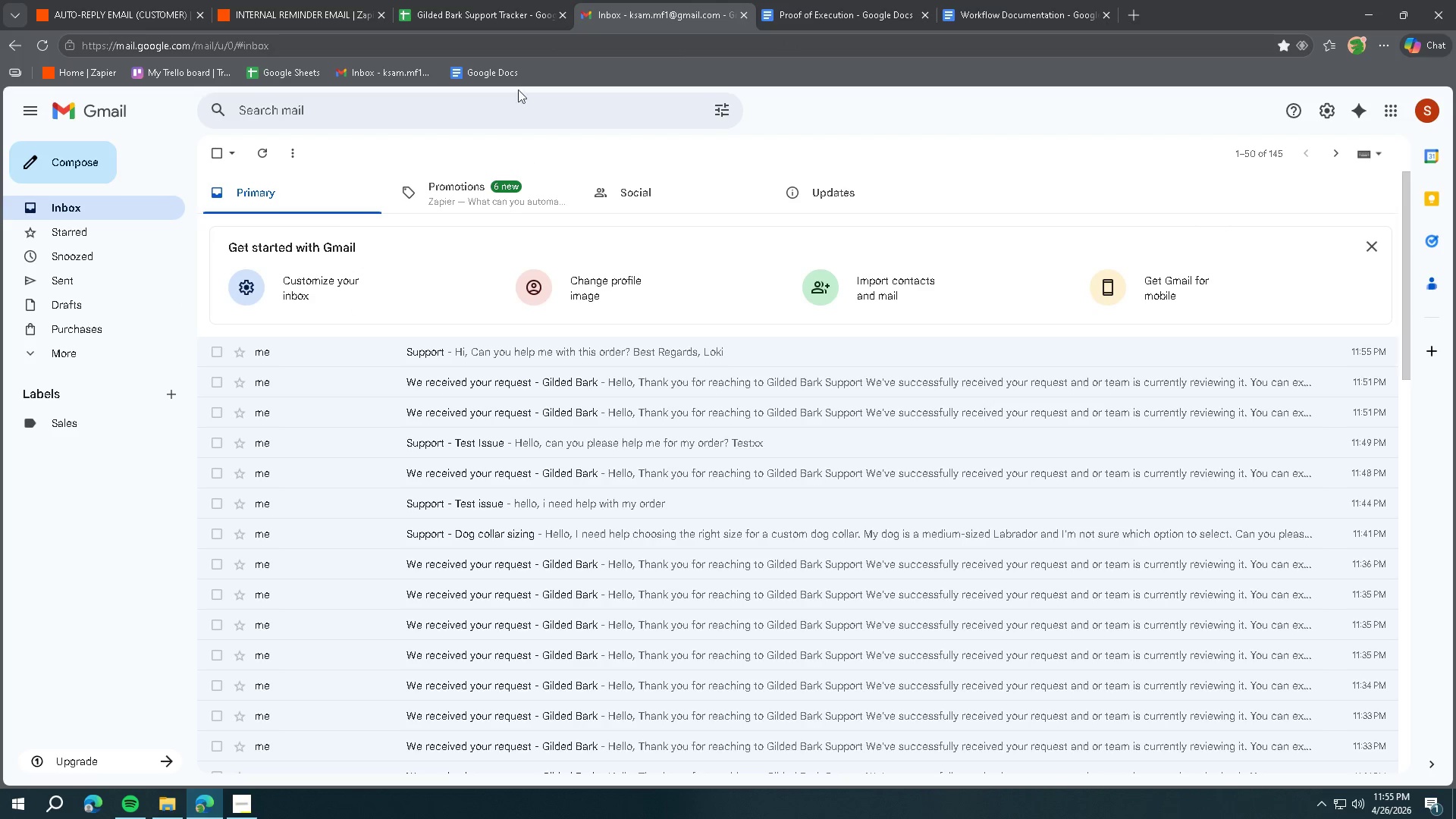 
left_click([498, 17])
 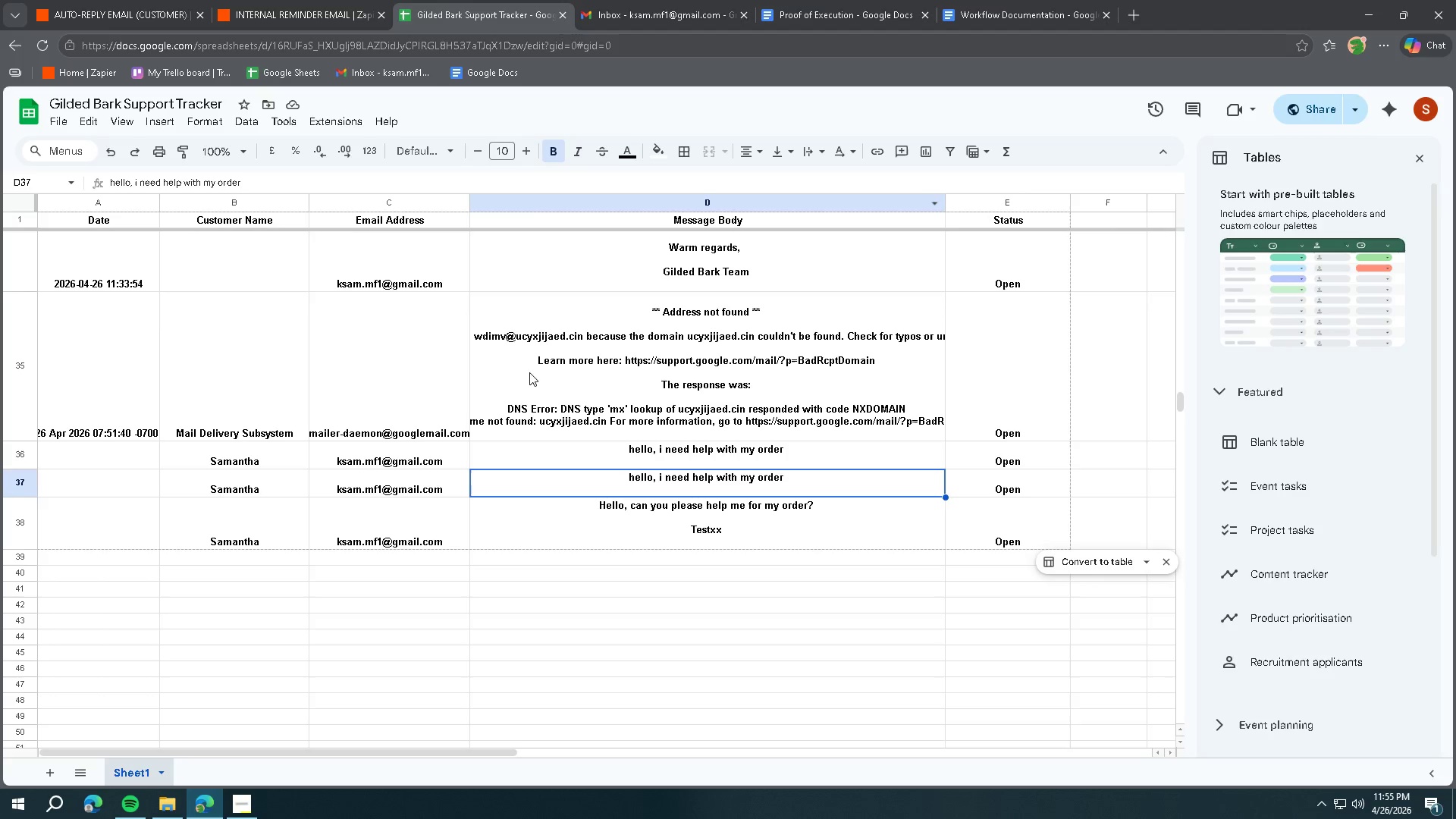 
scroll: coordinate [529, 372], scroll_direction: down, amount: 1.0
 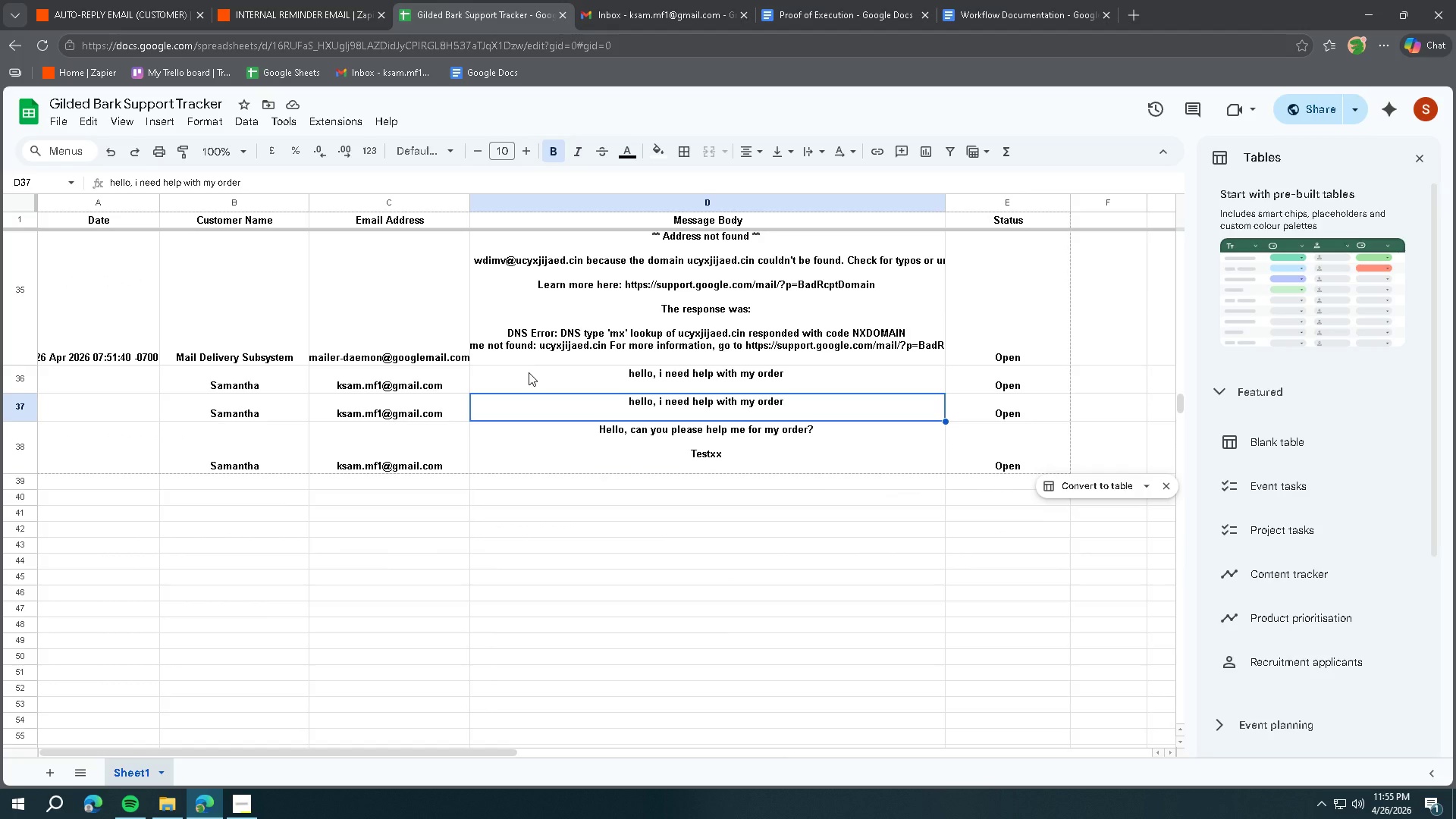 
wait(23.81)
 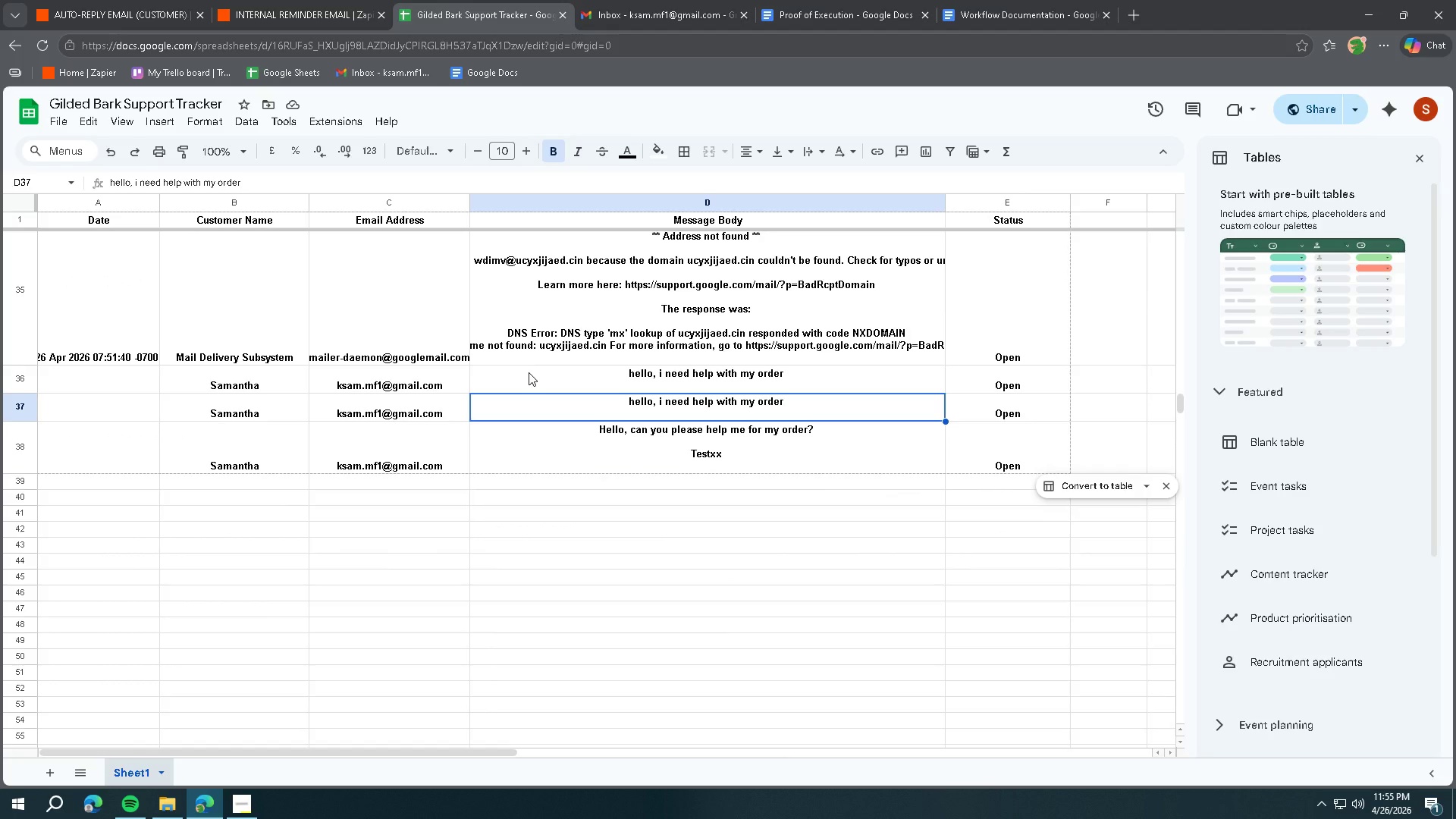 
left_click([647, 8])
 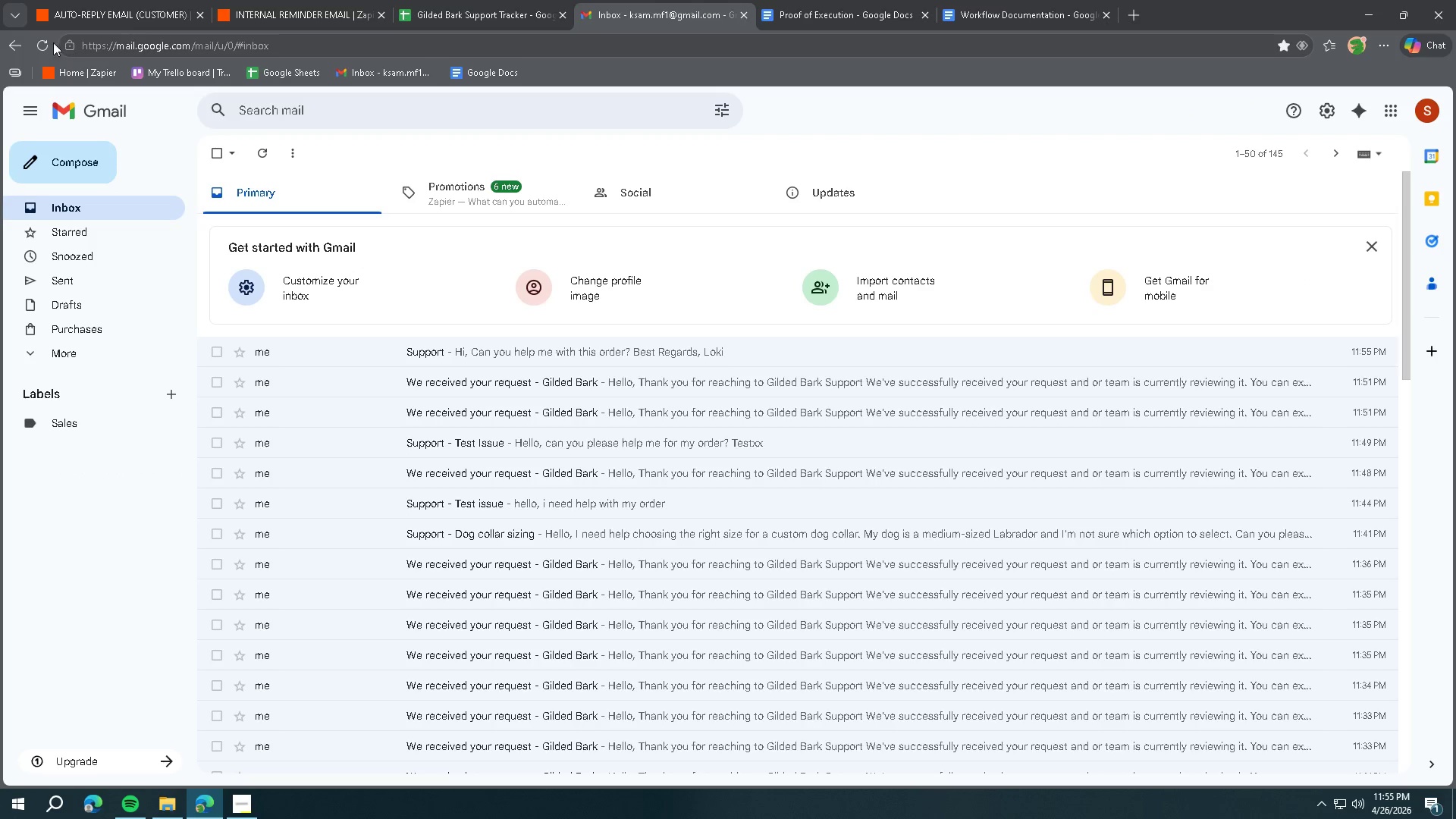 
left_click([43, 39])
 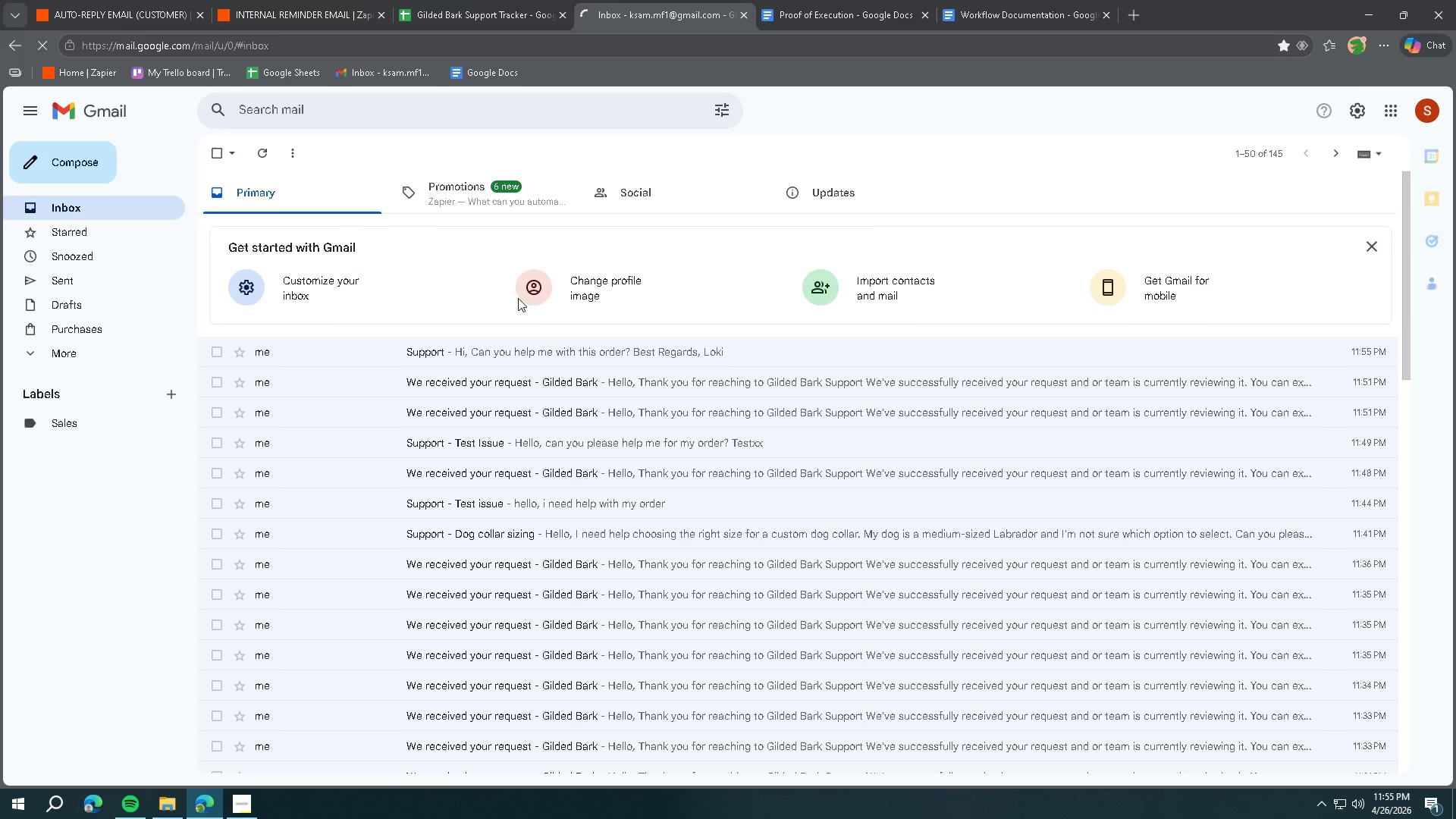 
left_click([530, 357])
 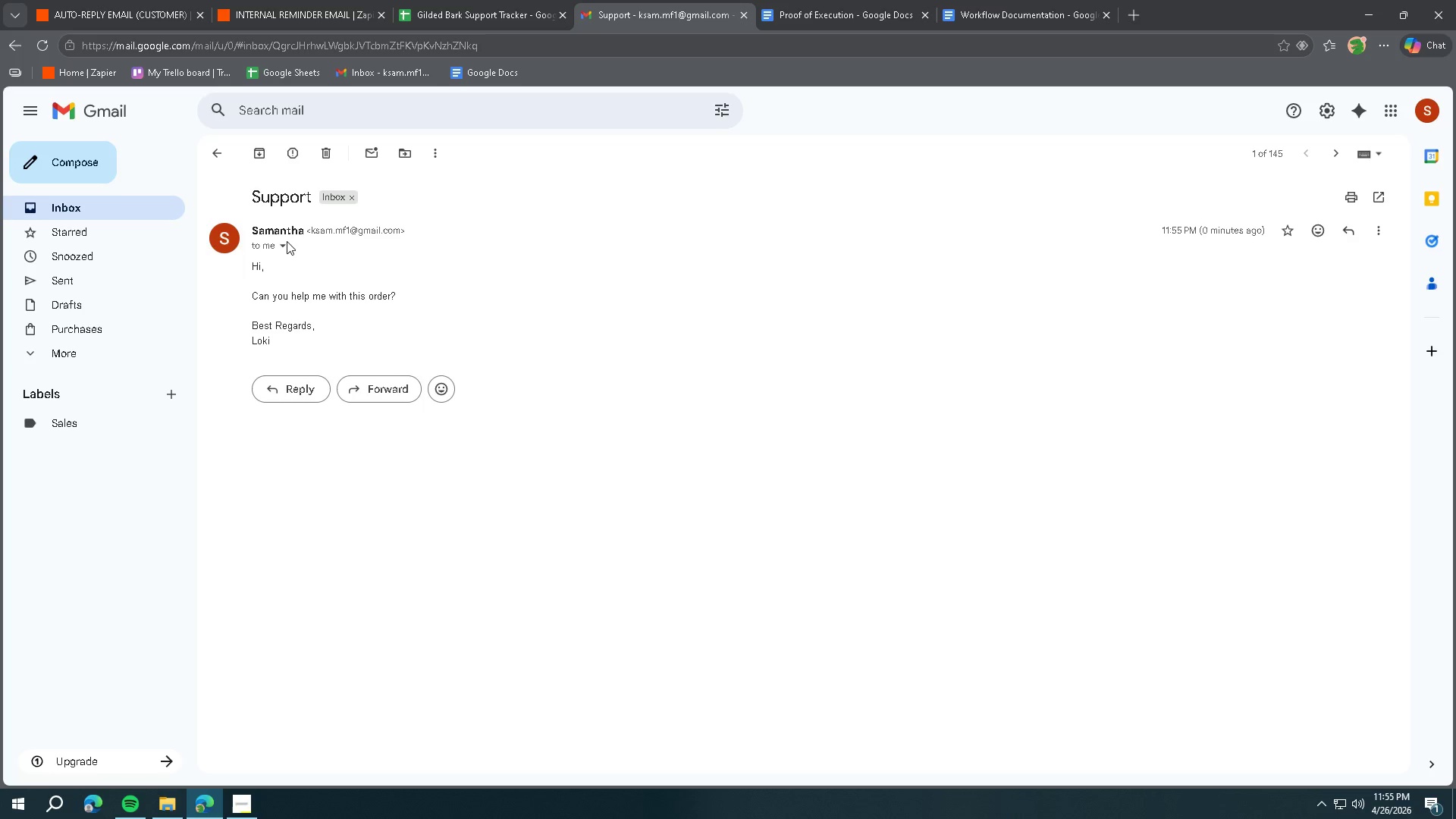 
left_click([90, 120])
 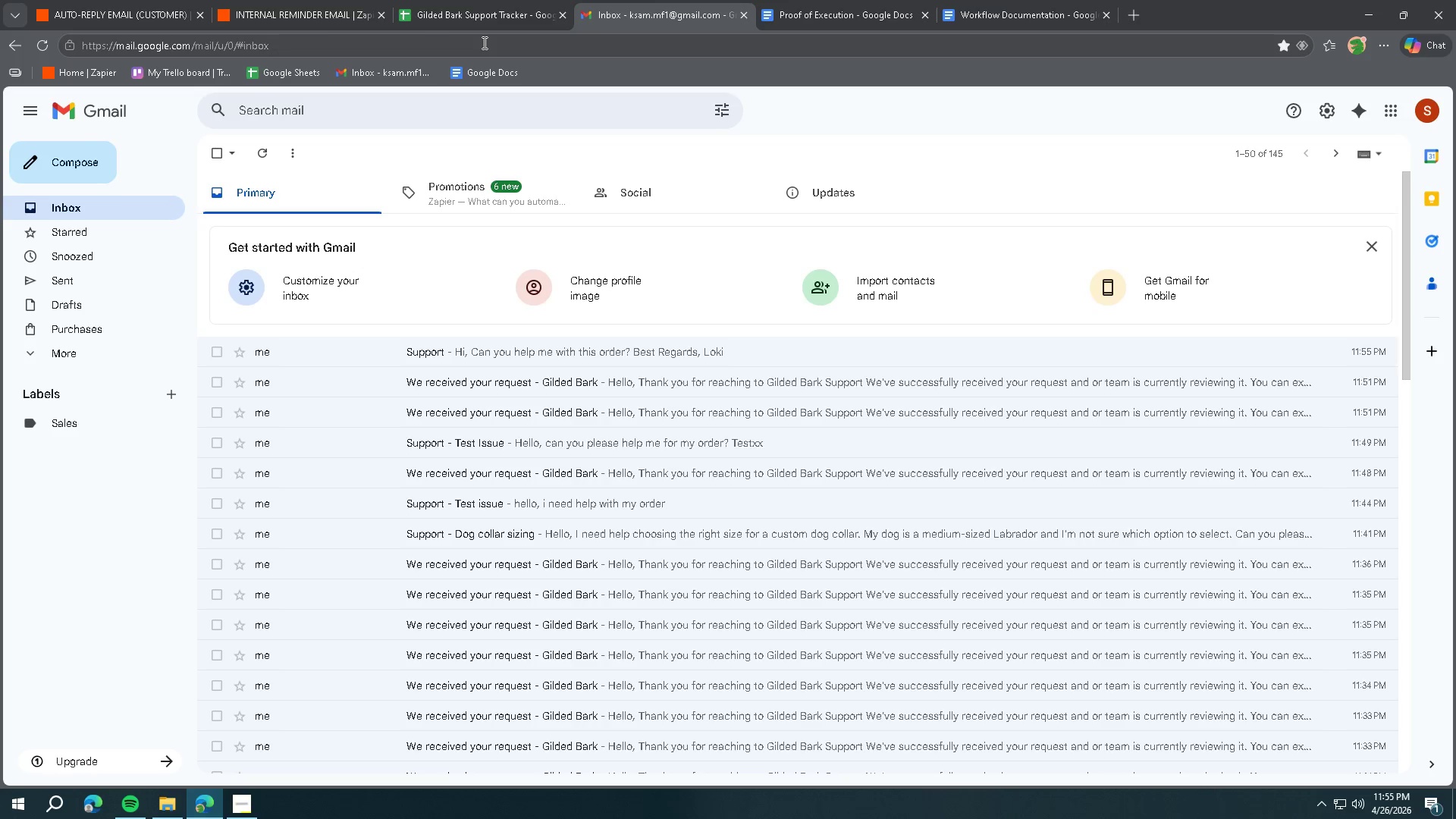 
left_click([485, 14])
 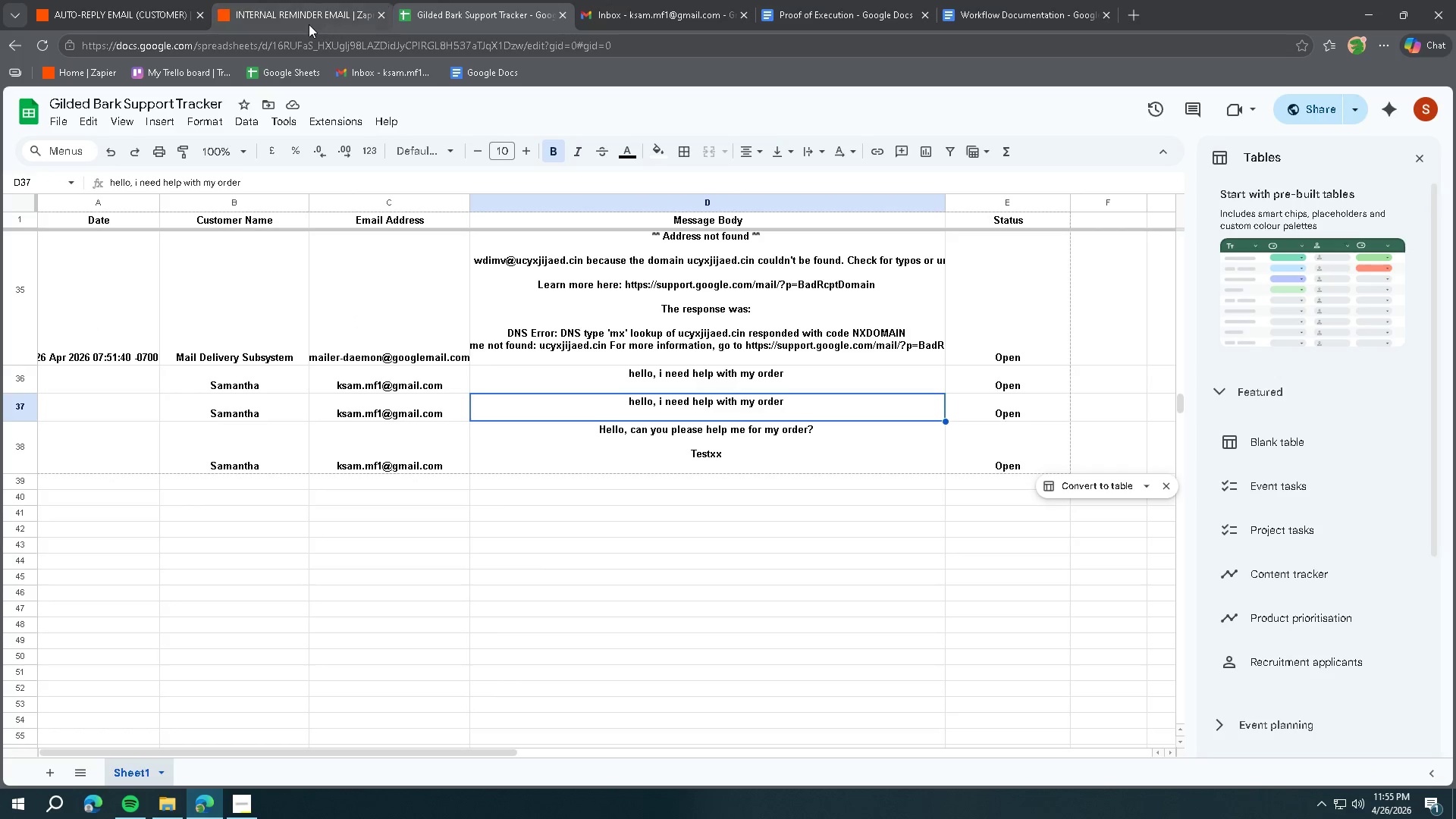 
left_click([306, 23])
 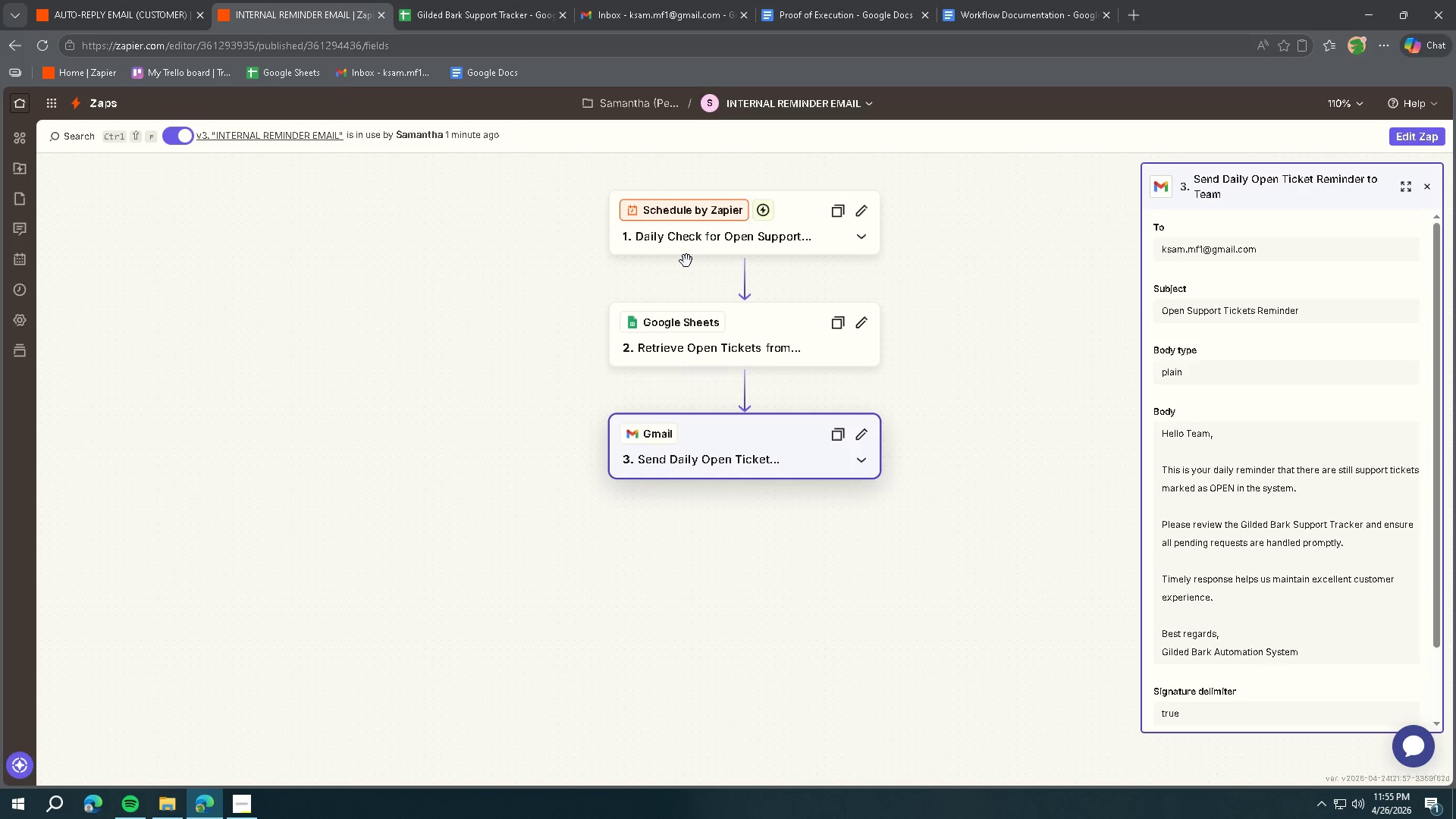 
scroll: coordinate [773, 369], scroll_direction: up, amount: 4.0
 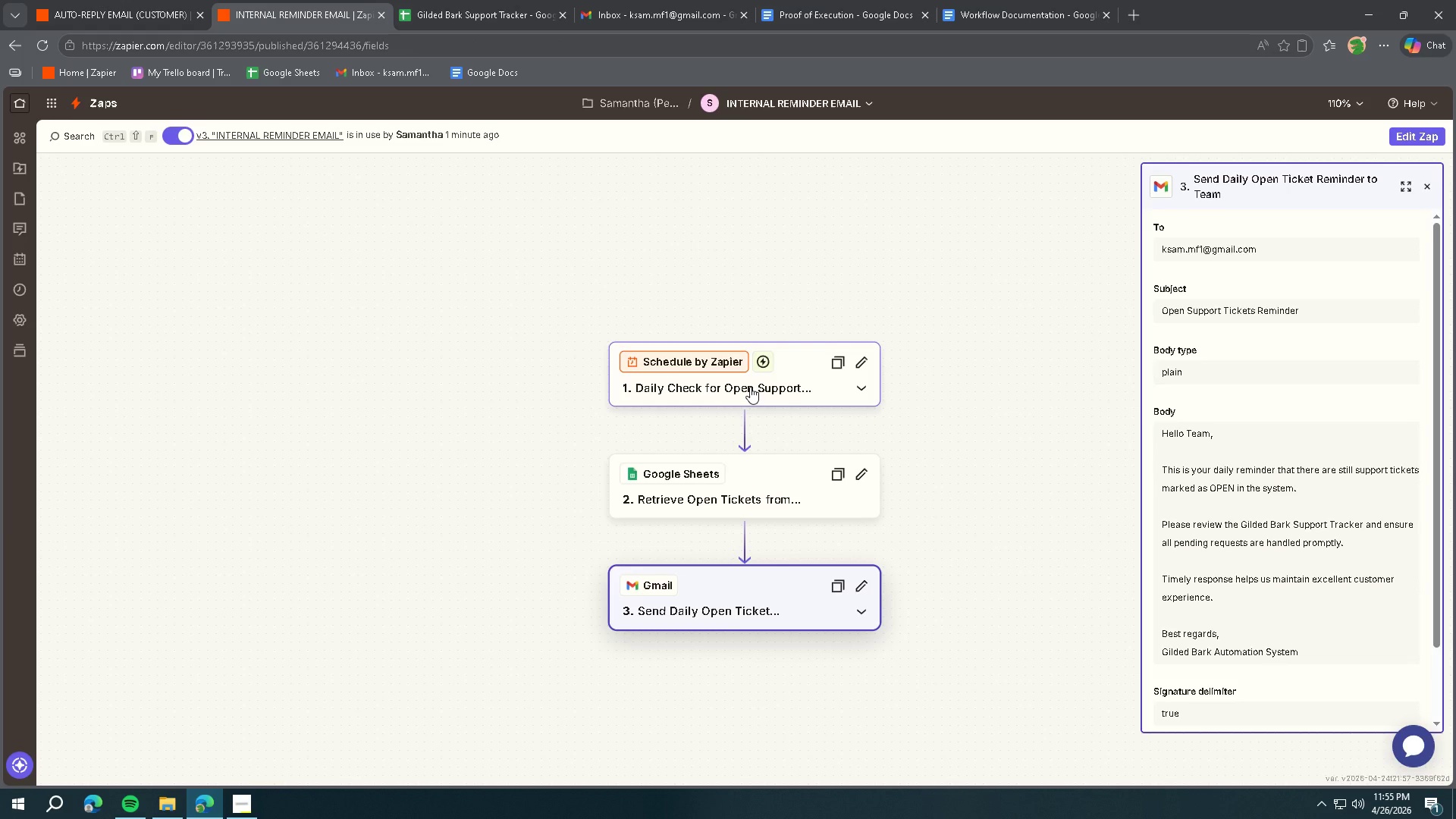 
left_click([750, 387])
 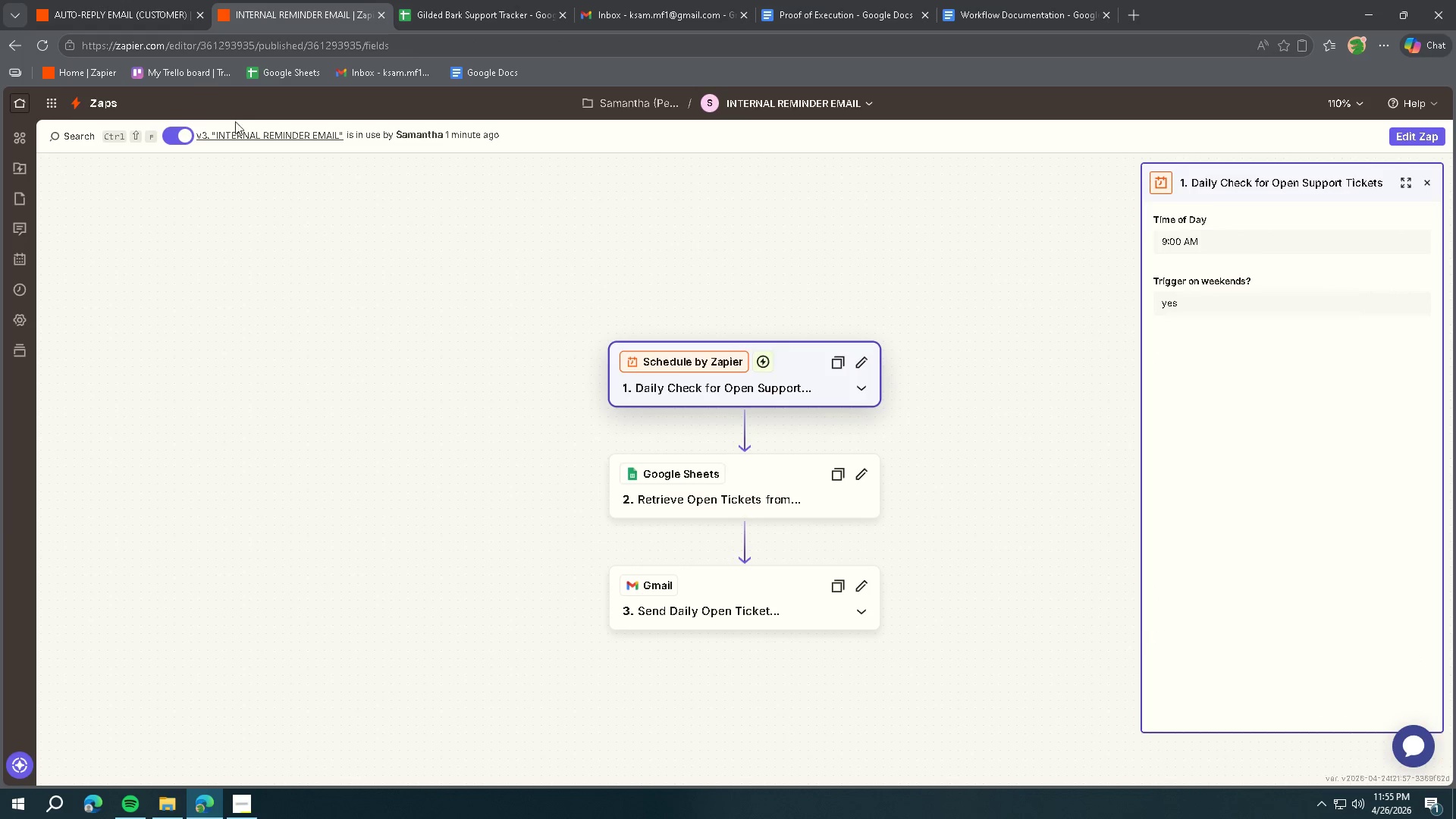 
left_click([155, 3])
 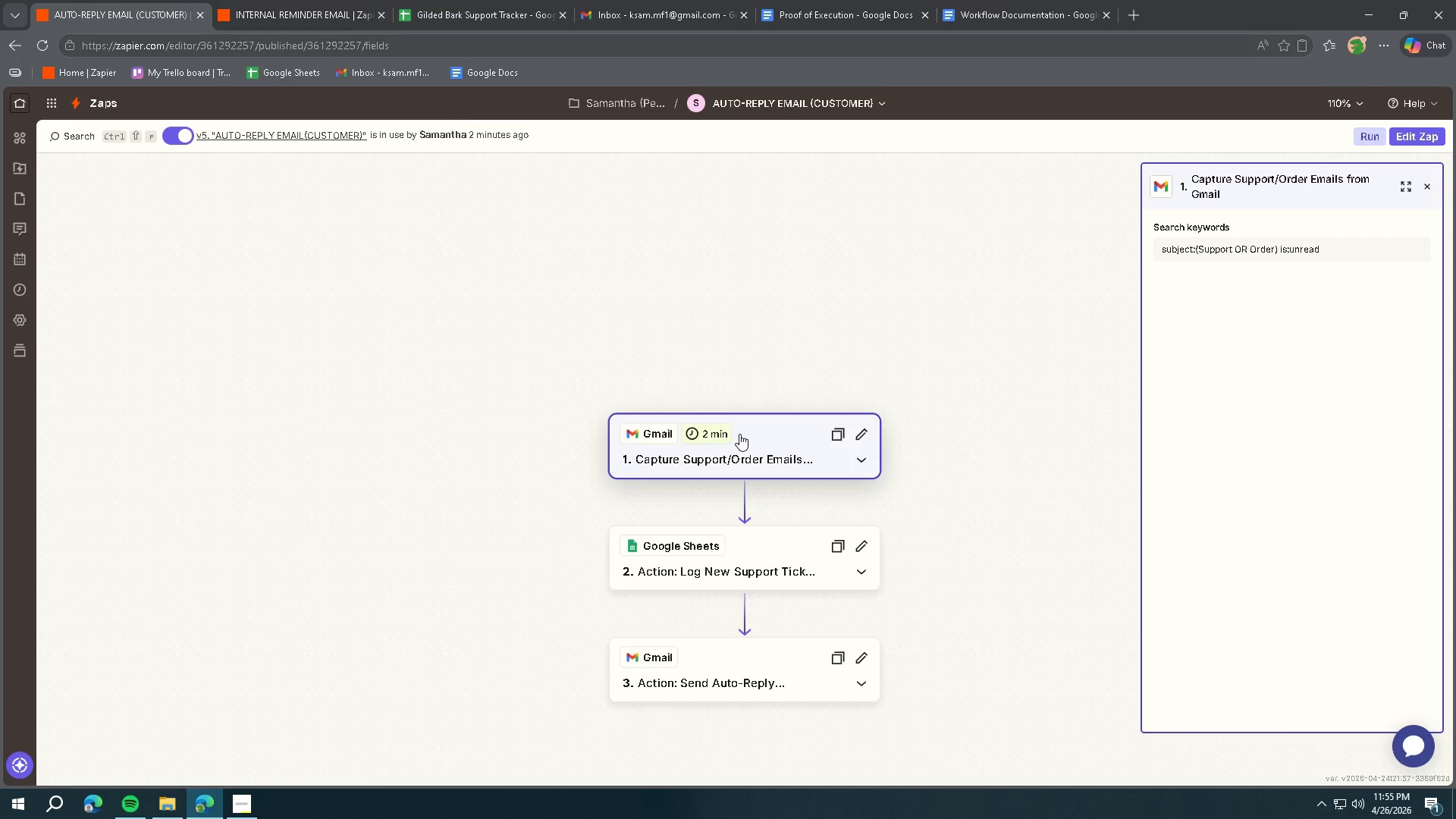 
scroll: coordinate [739, 434], scroll_direction: down, amount: 3.0
 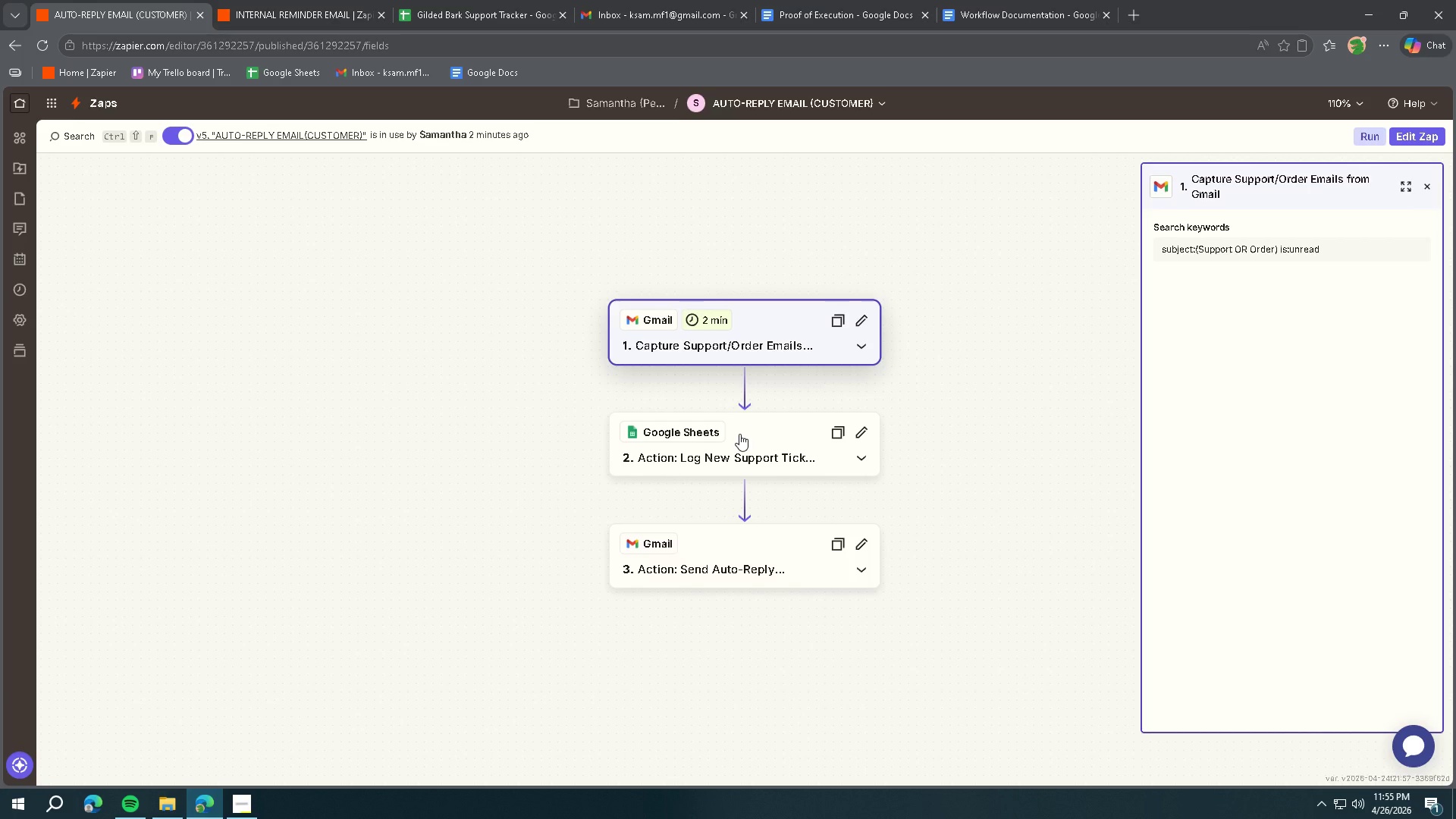 
left_click([739, 434])
 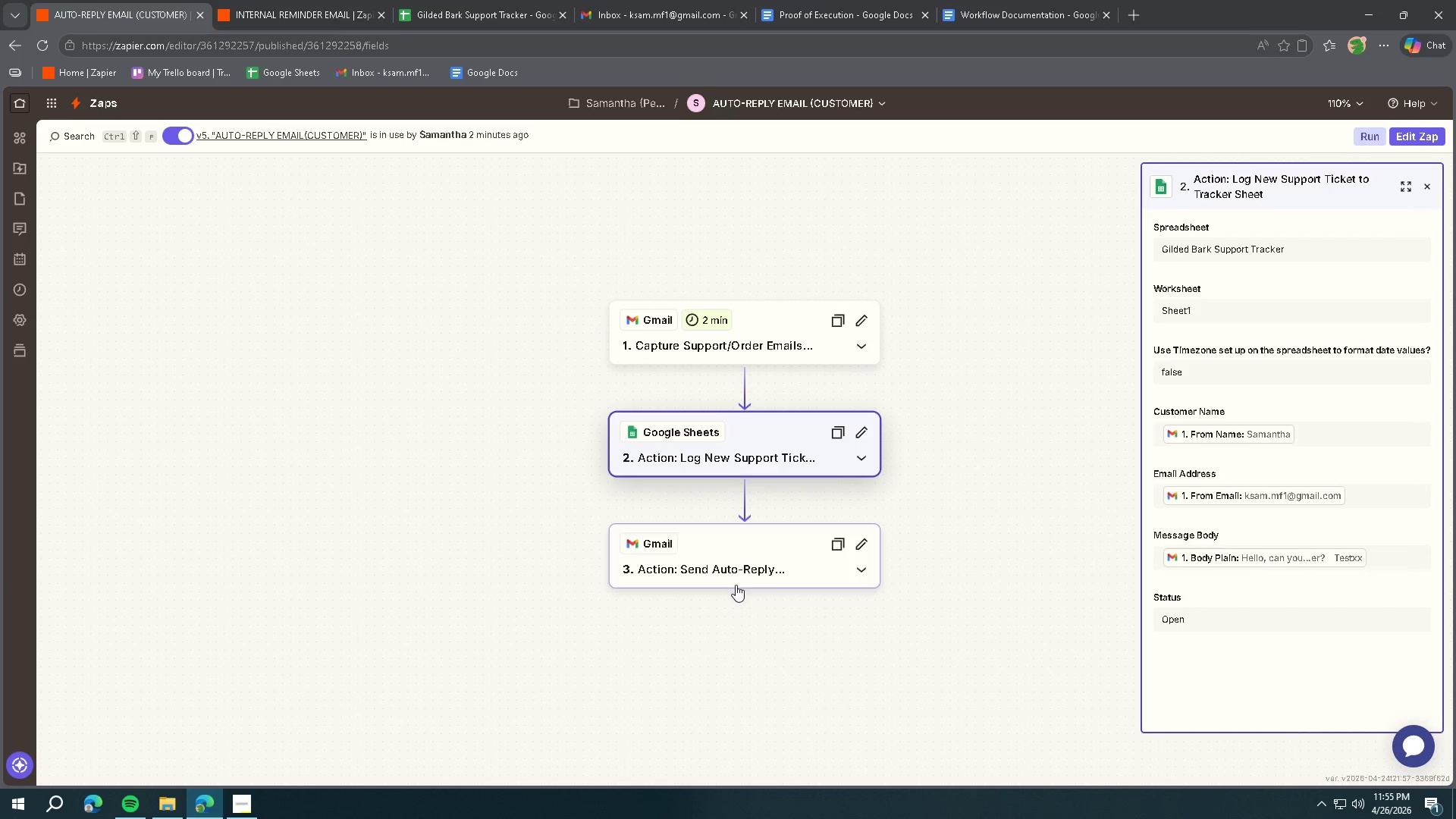 
left_click([735, 562])
 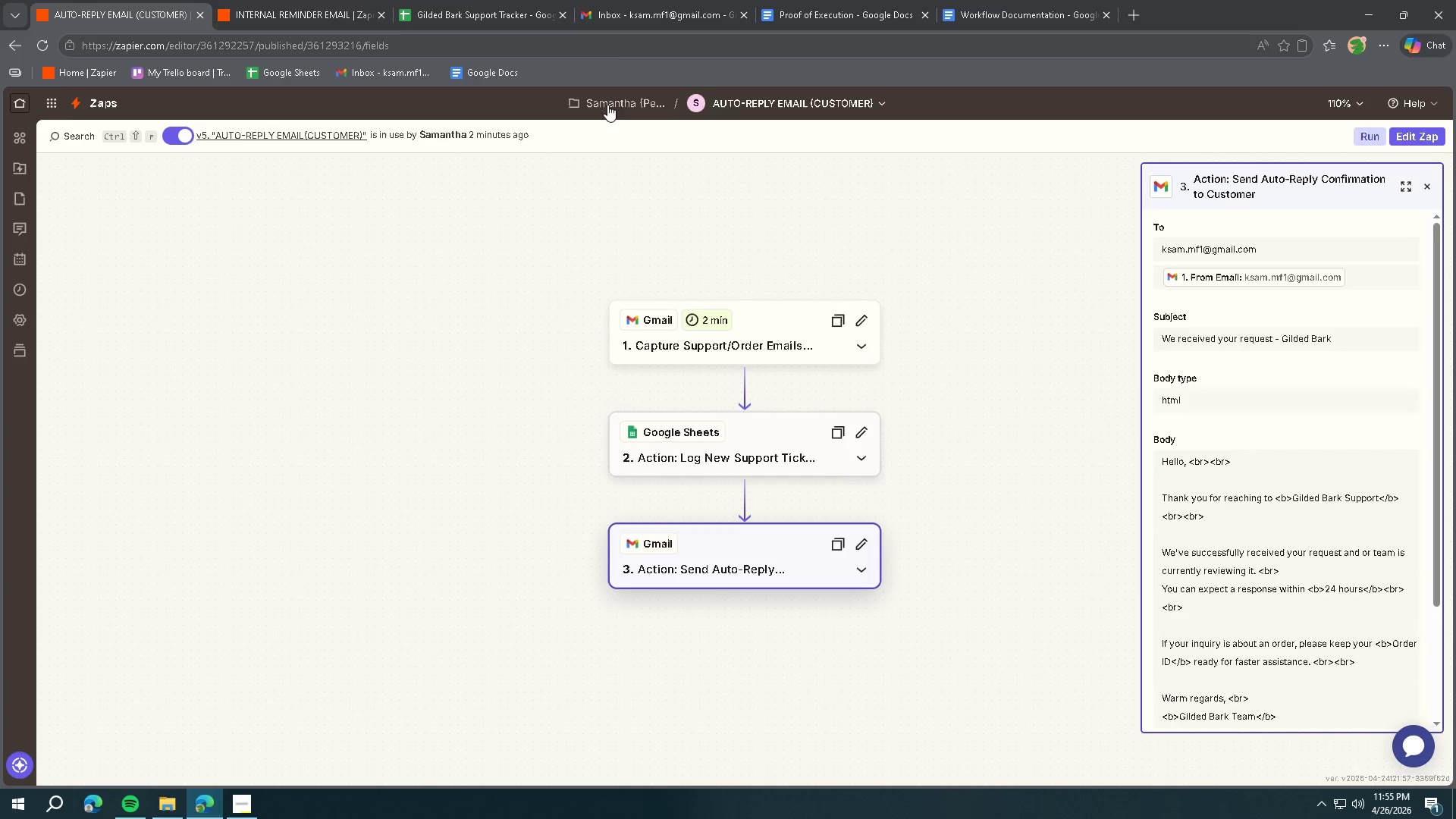 
left_click([624, 0])
 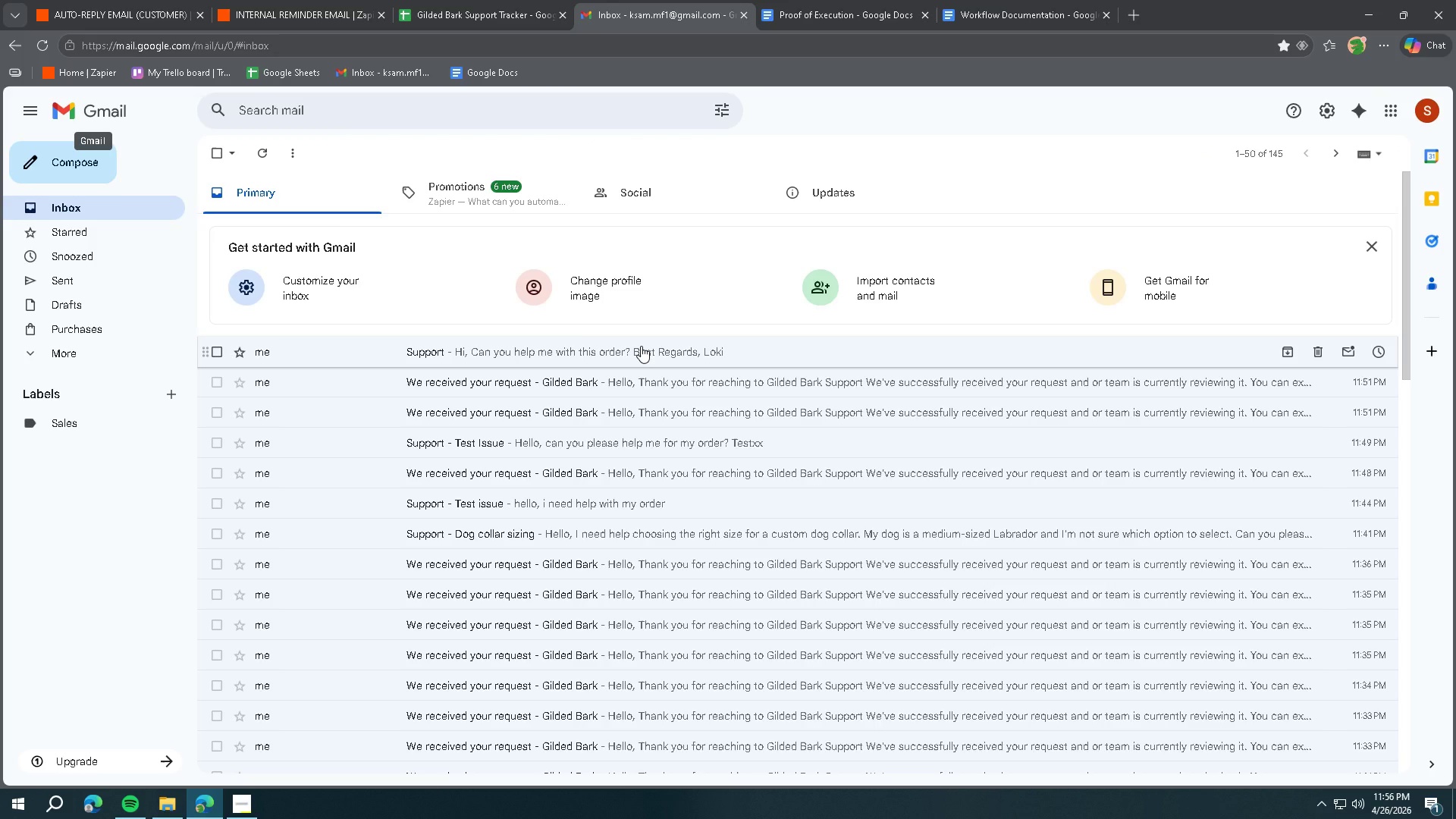 
left_click([641, 346])
 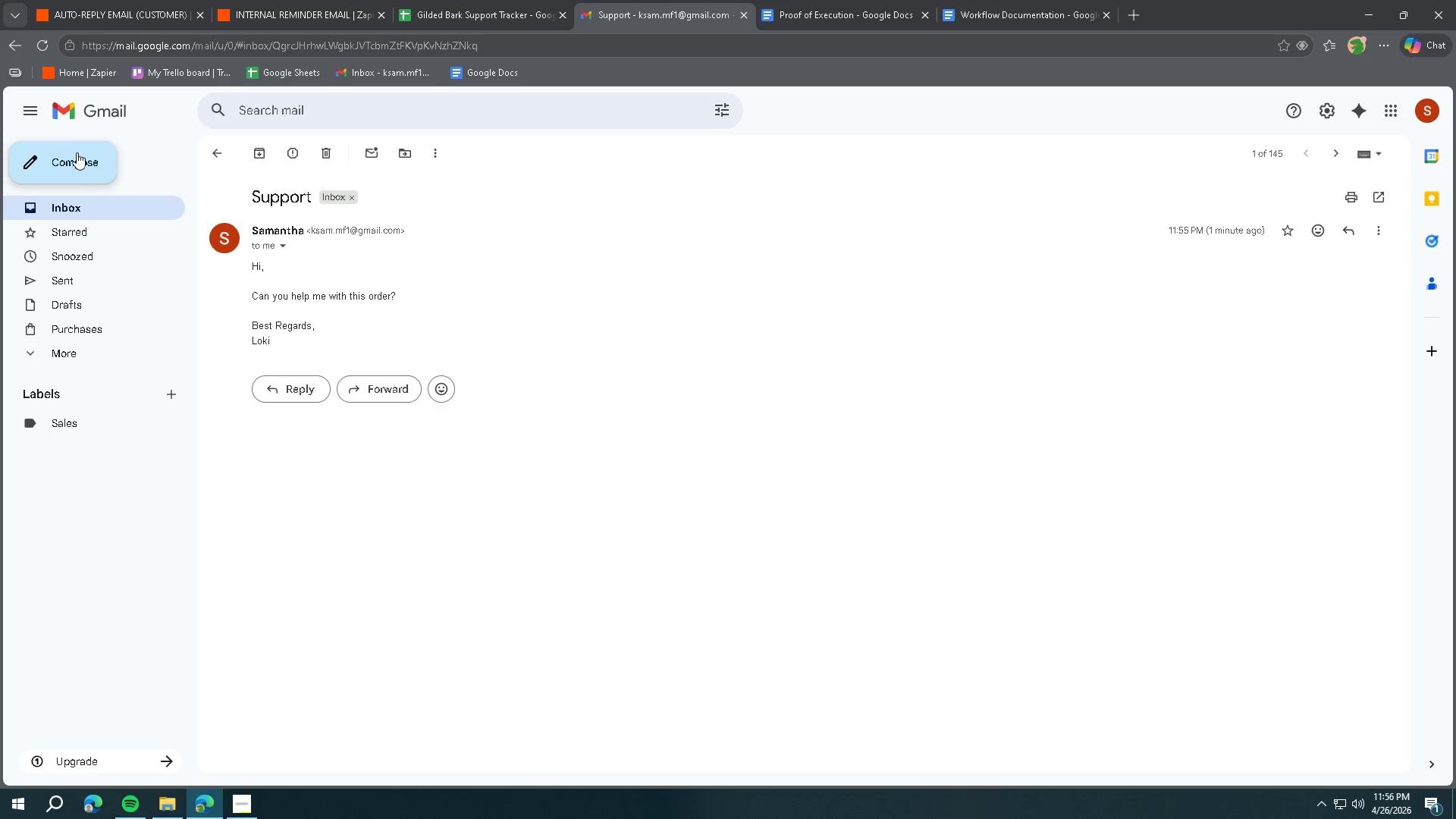 
left_click([77, 152])
 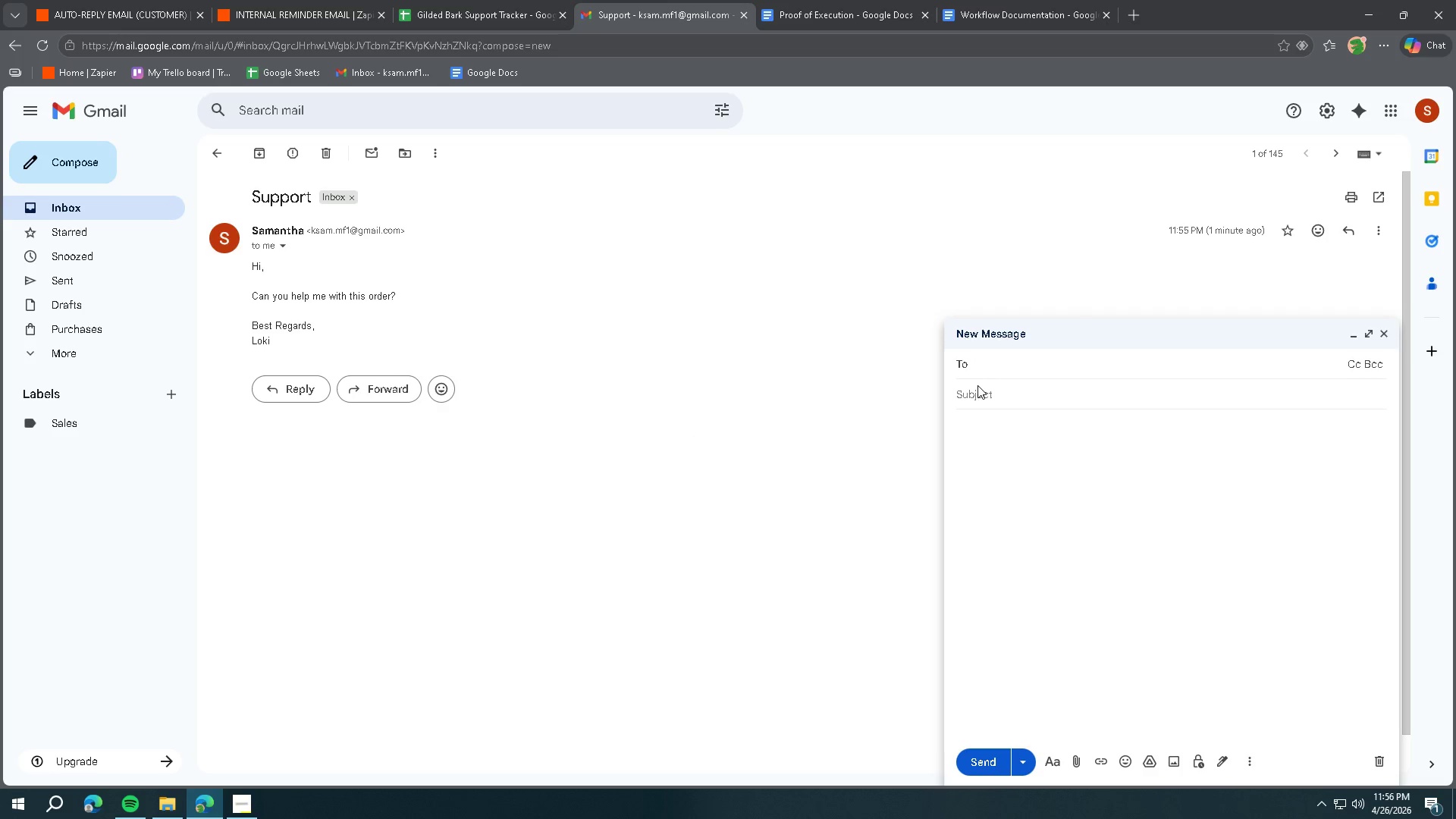 
key(S)
 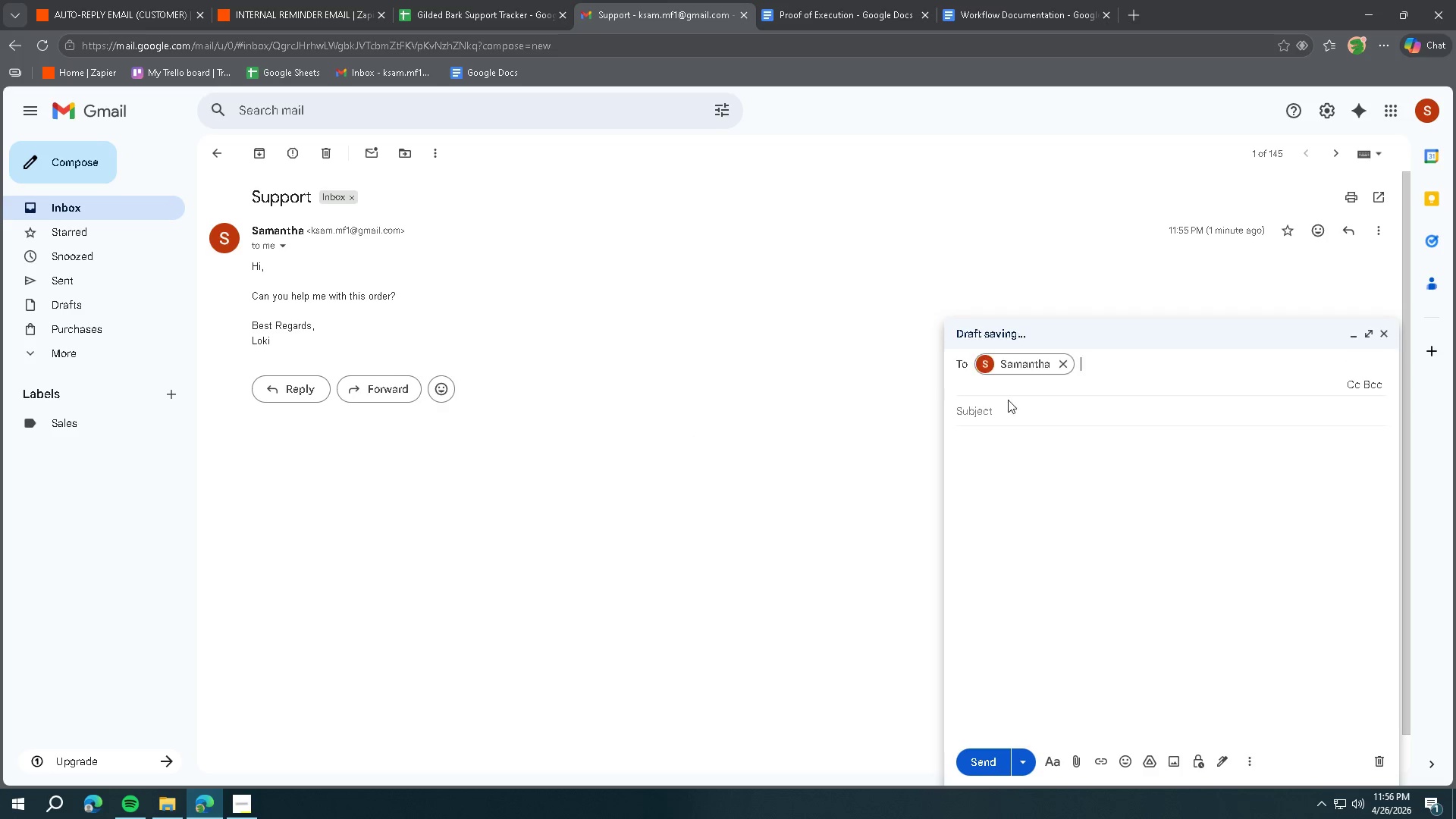 
double_click([1037, 397])
 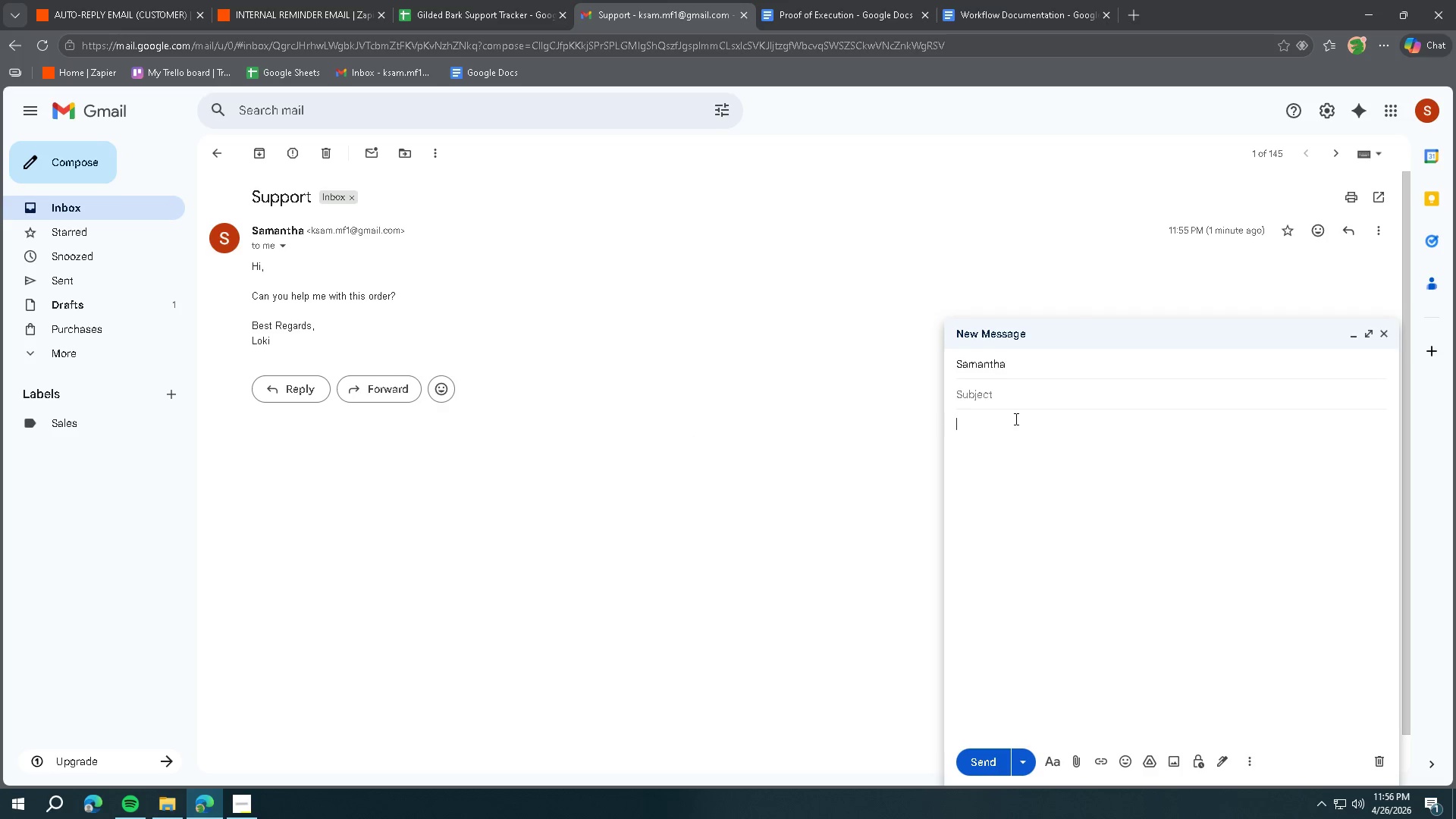 
left_click([1018, 396])
 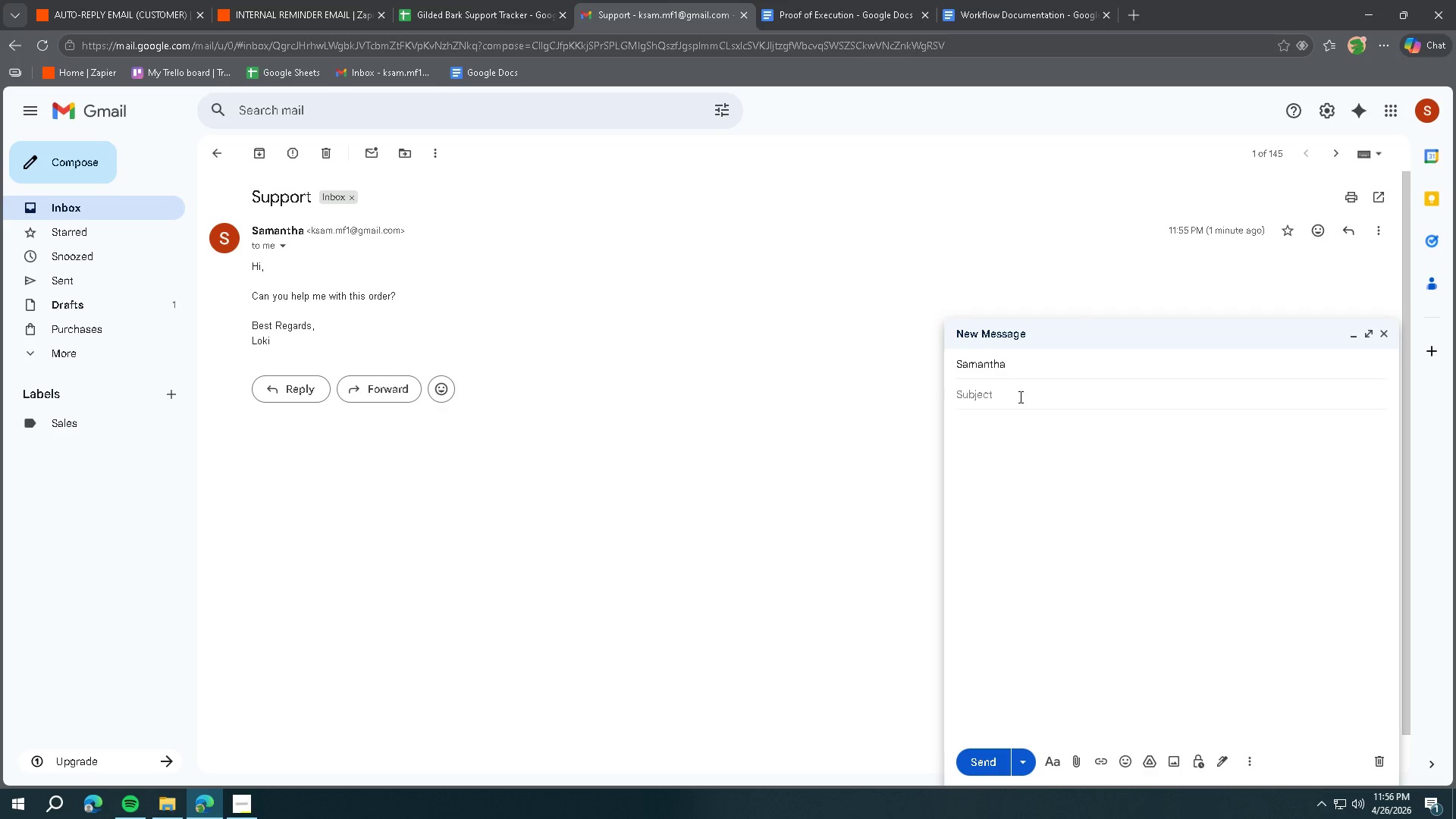 
type(Support)
key(Tab)
type(Need help)
 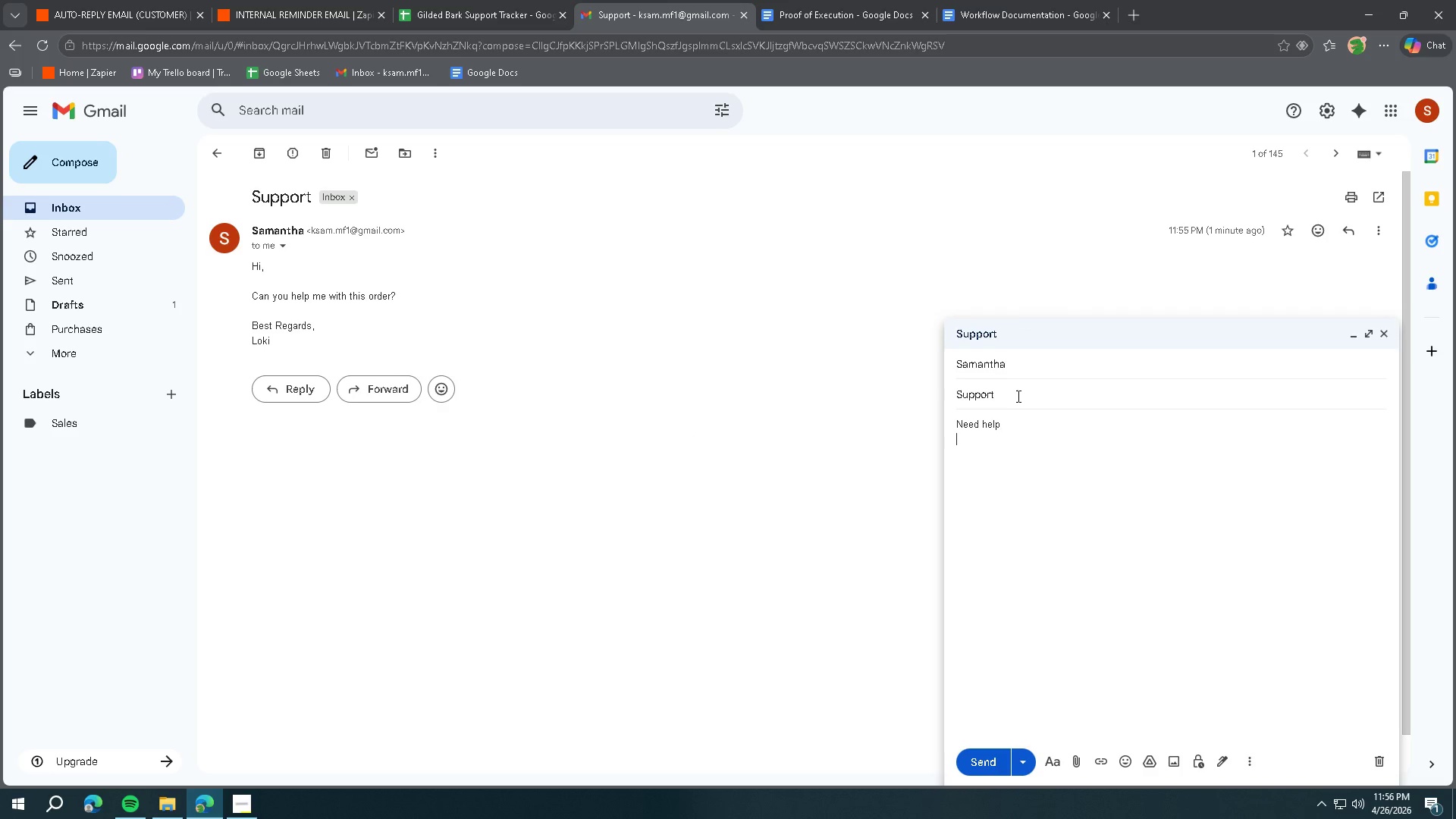 
key(Enter)
 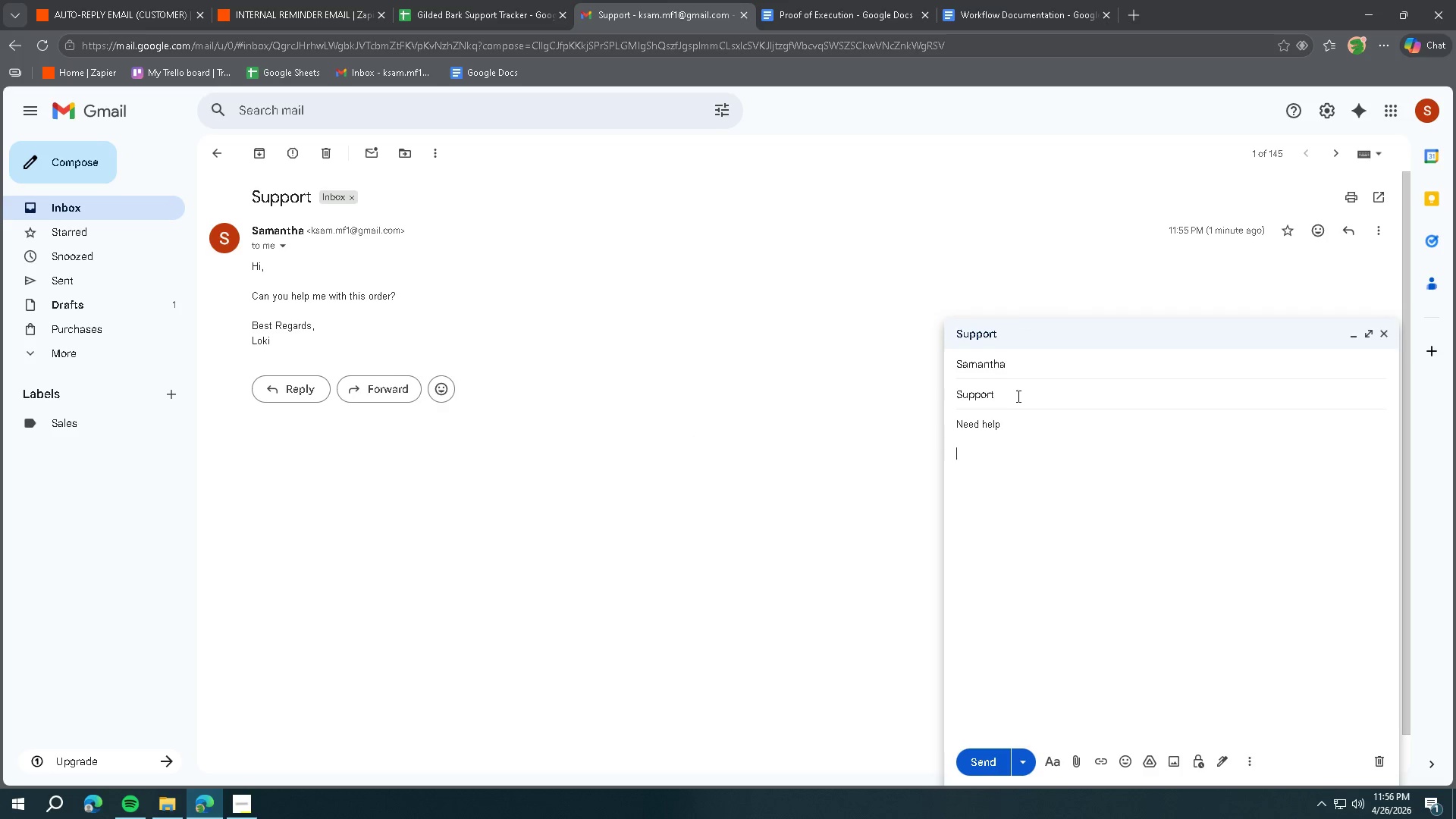 
key(Enter)
 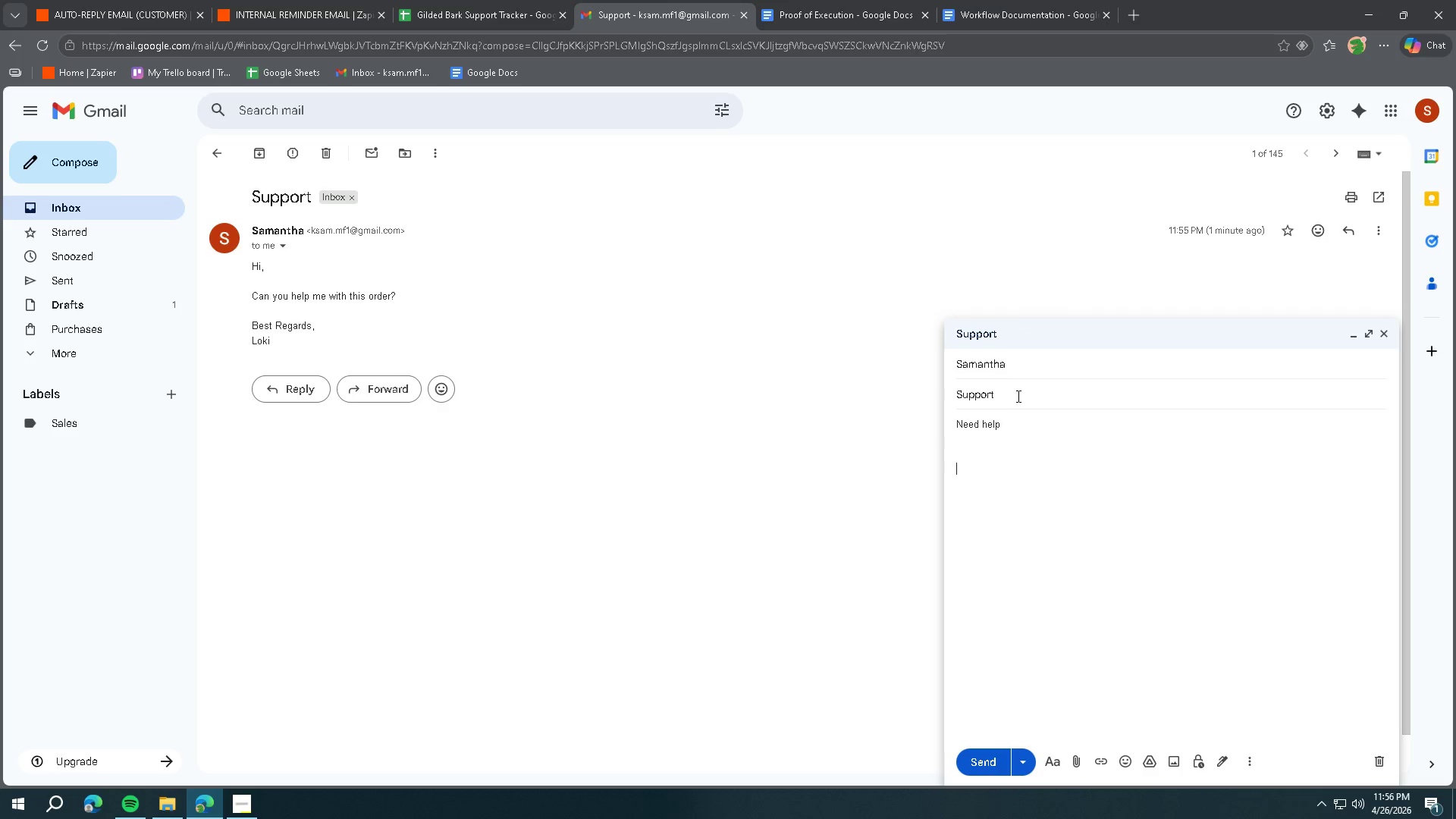 
key(Enter)
 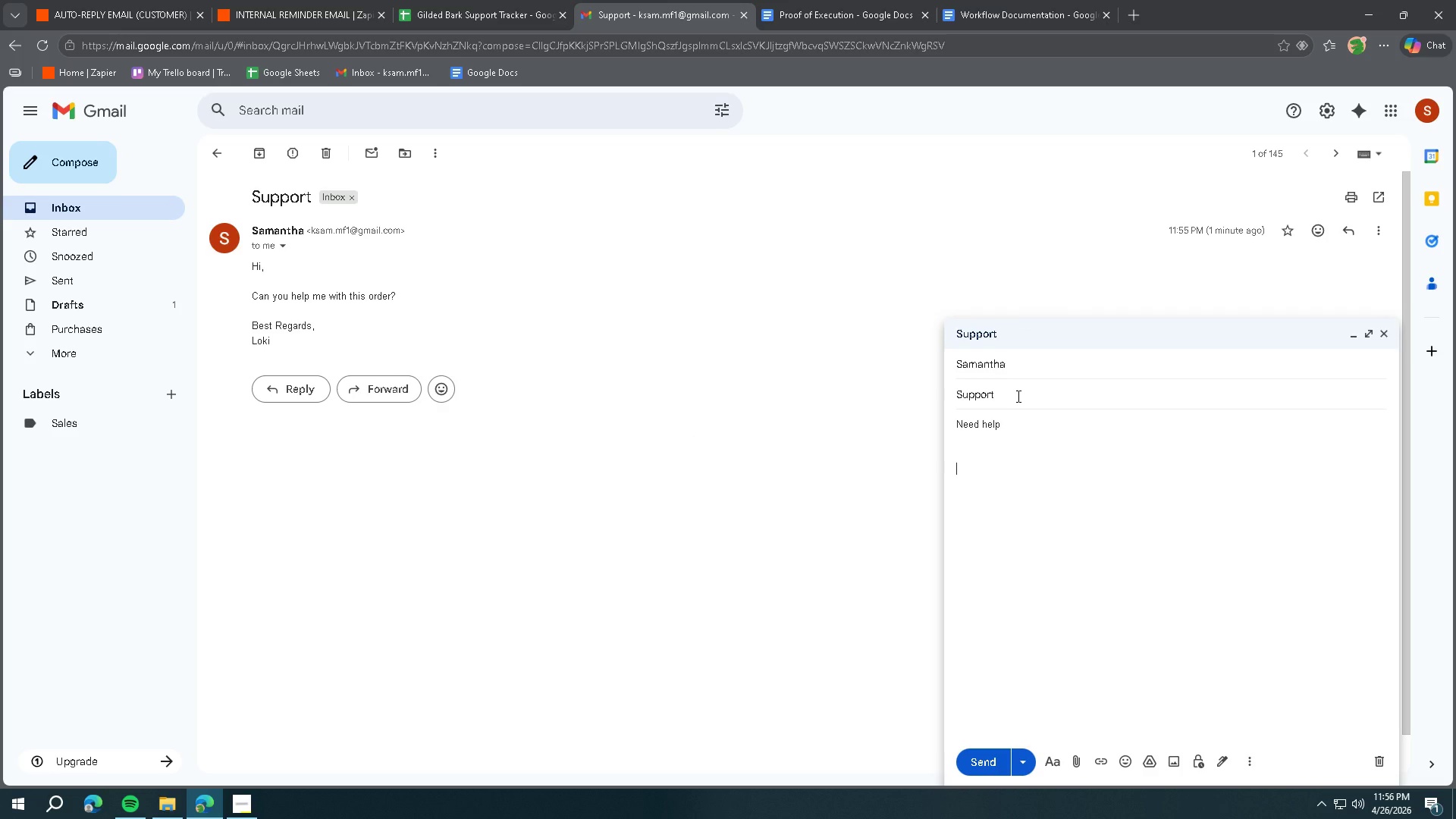 
type(Best regards,)
 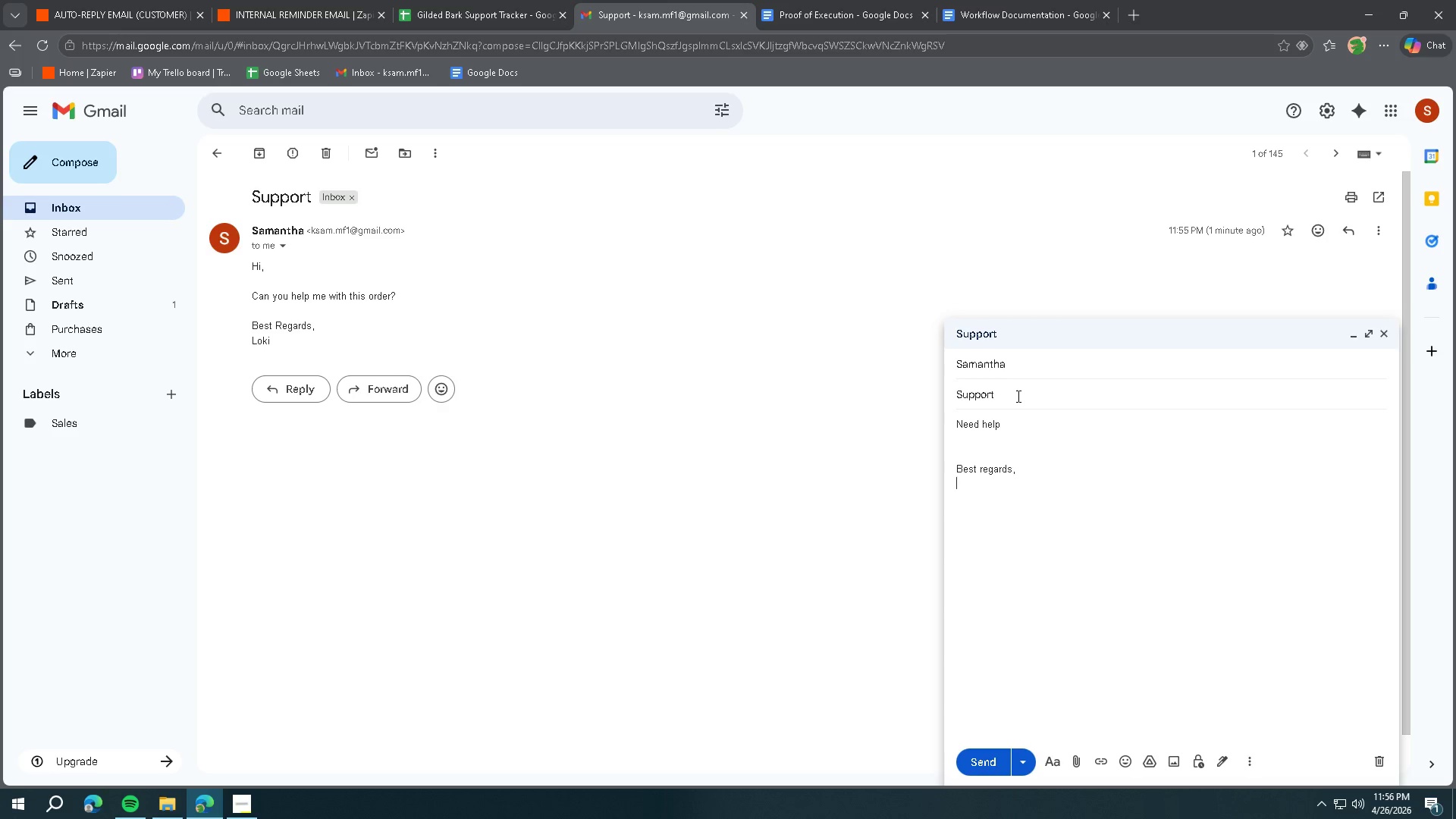 
key(Enter)
 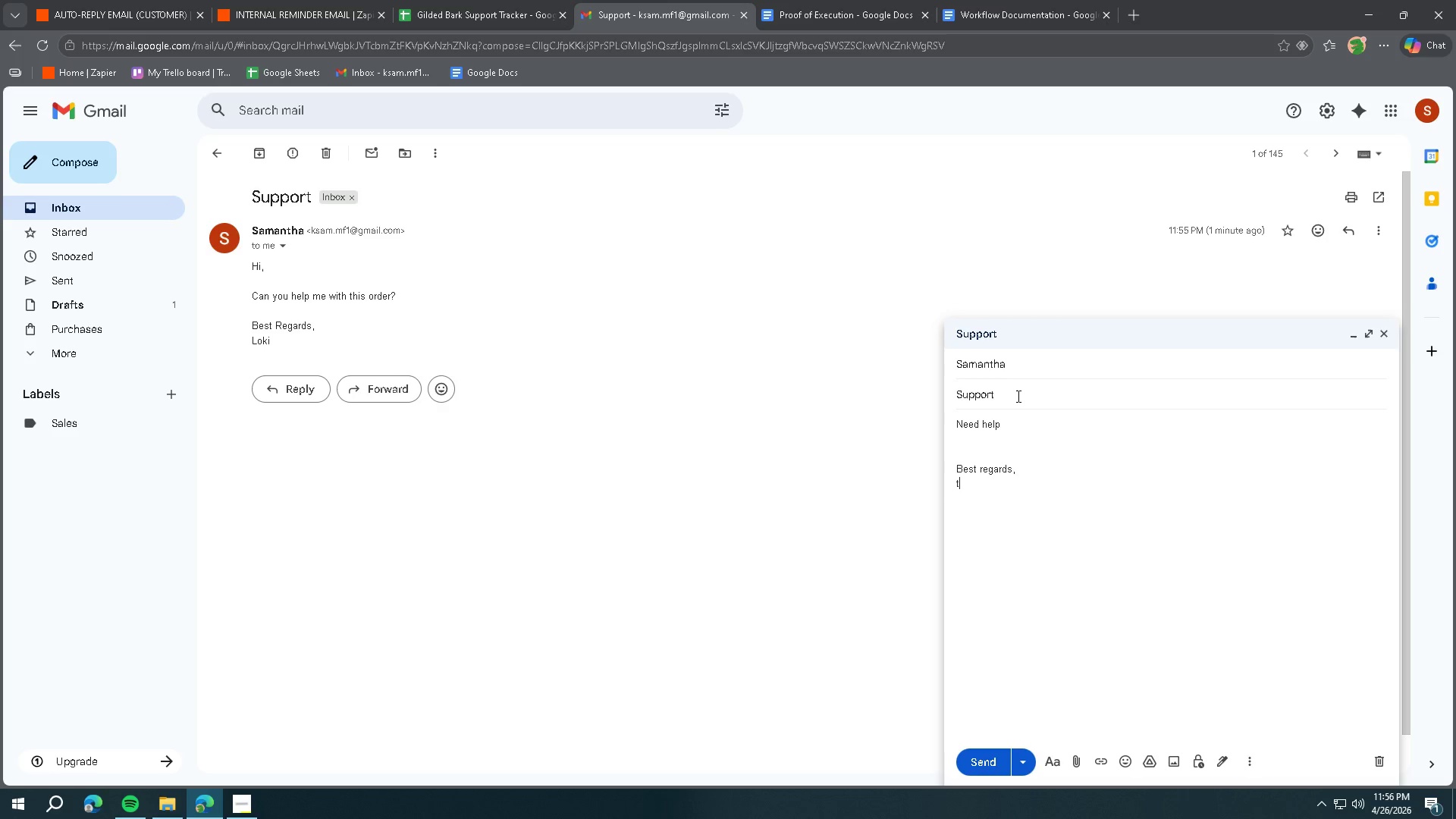 
type(testman)
 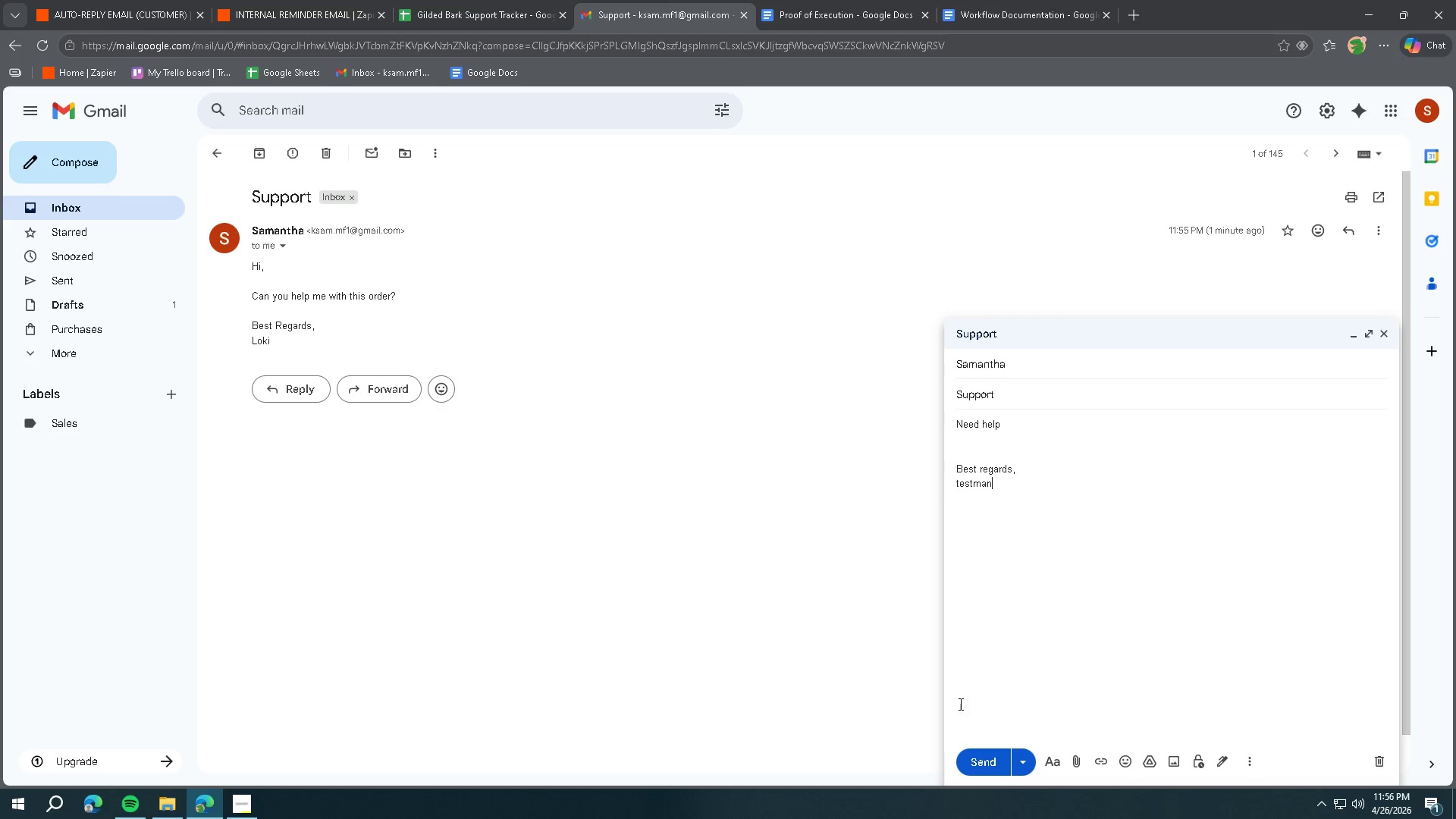 
left_click([968, 760])
 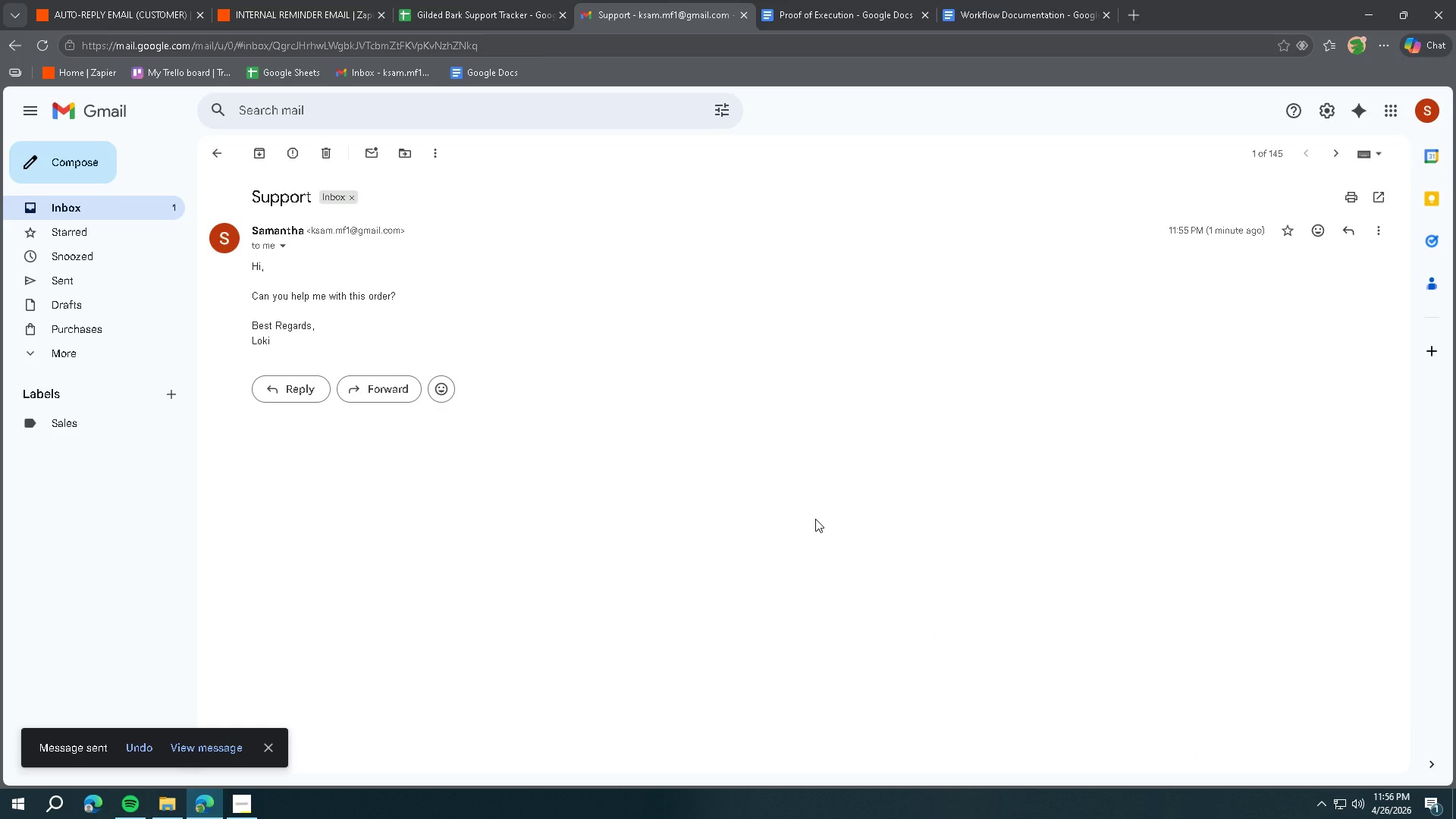 
left_click([132, 17])
 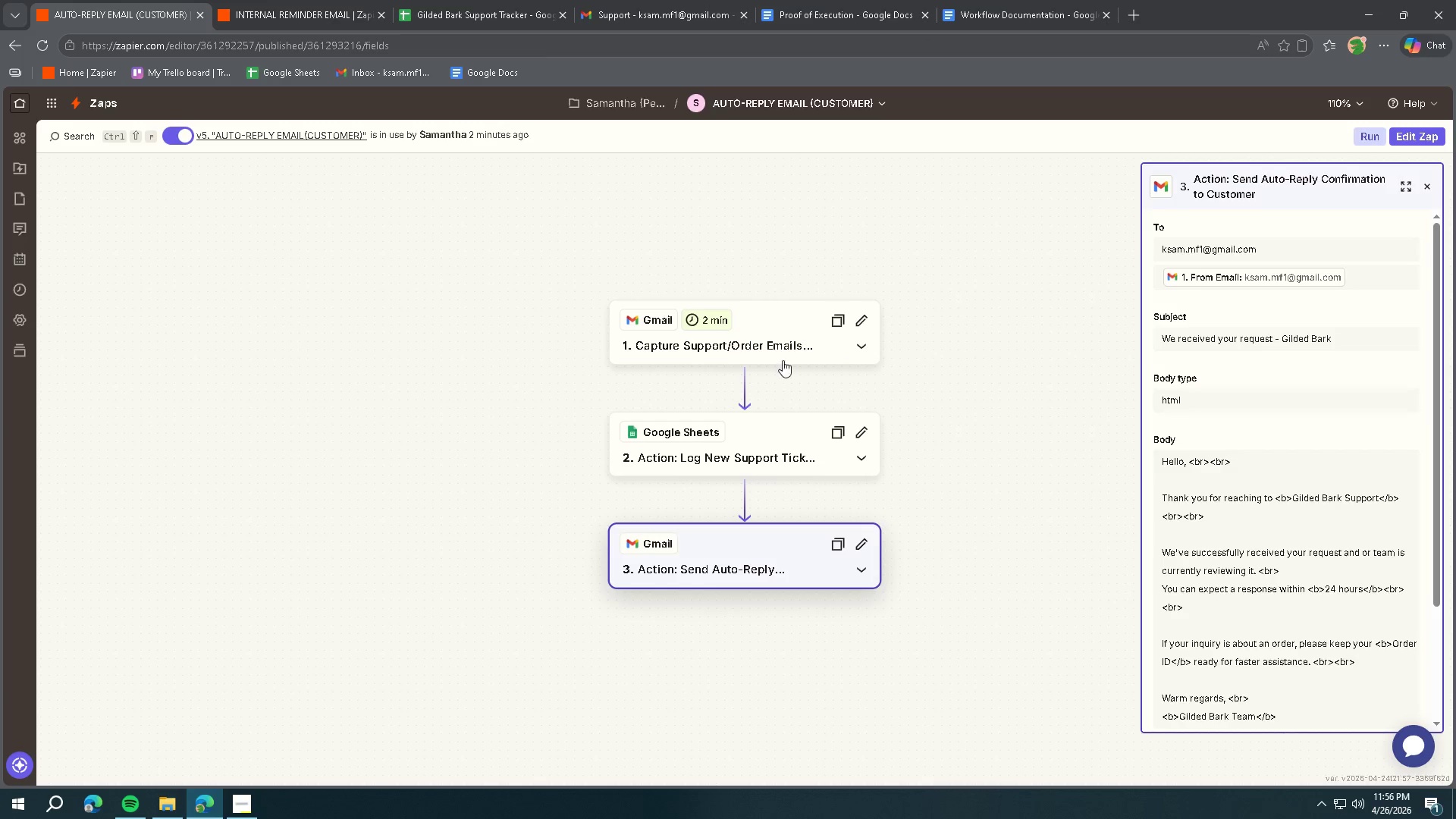 
left_click([759, 344])
 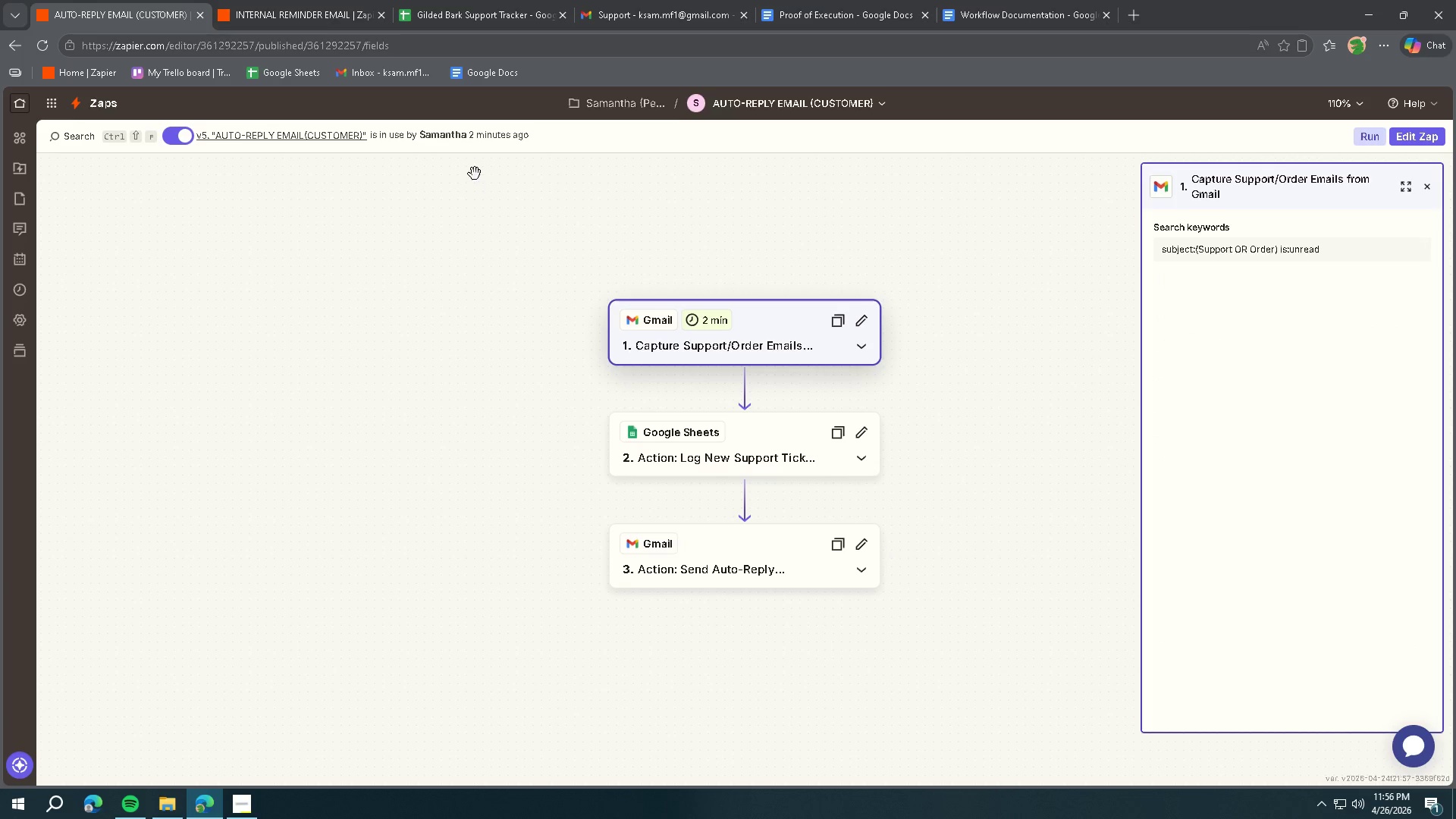 
left_click([448, 7])
 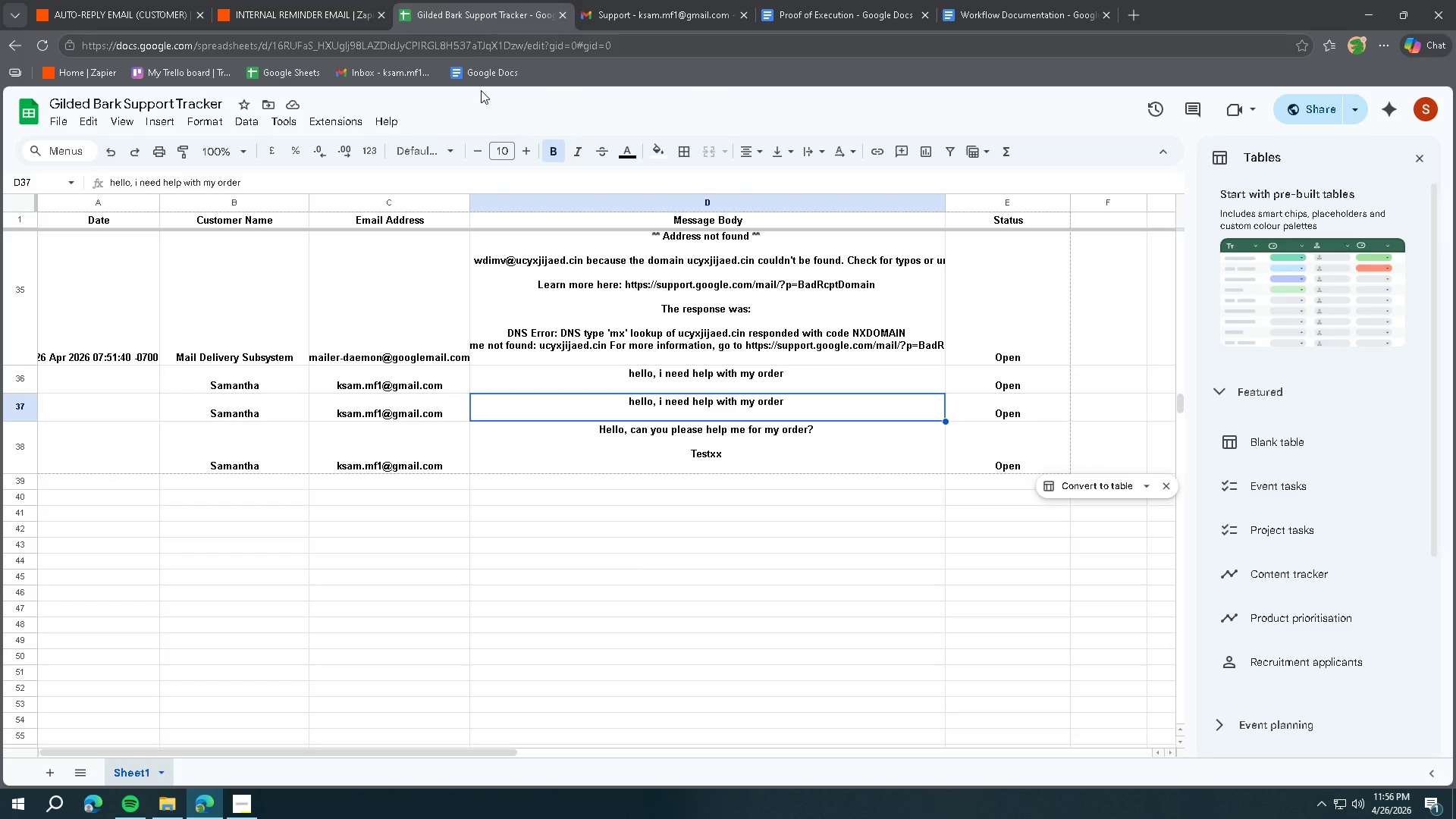 
wait(18.17)
 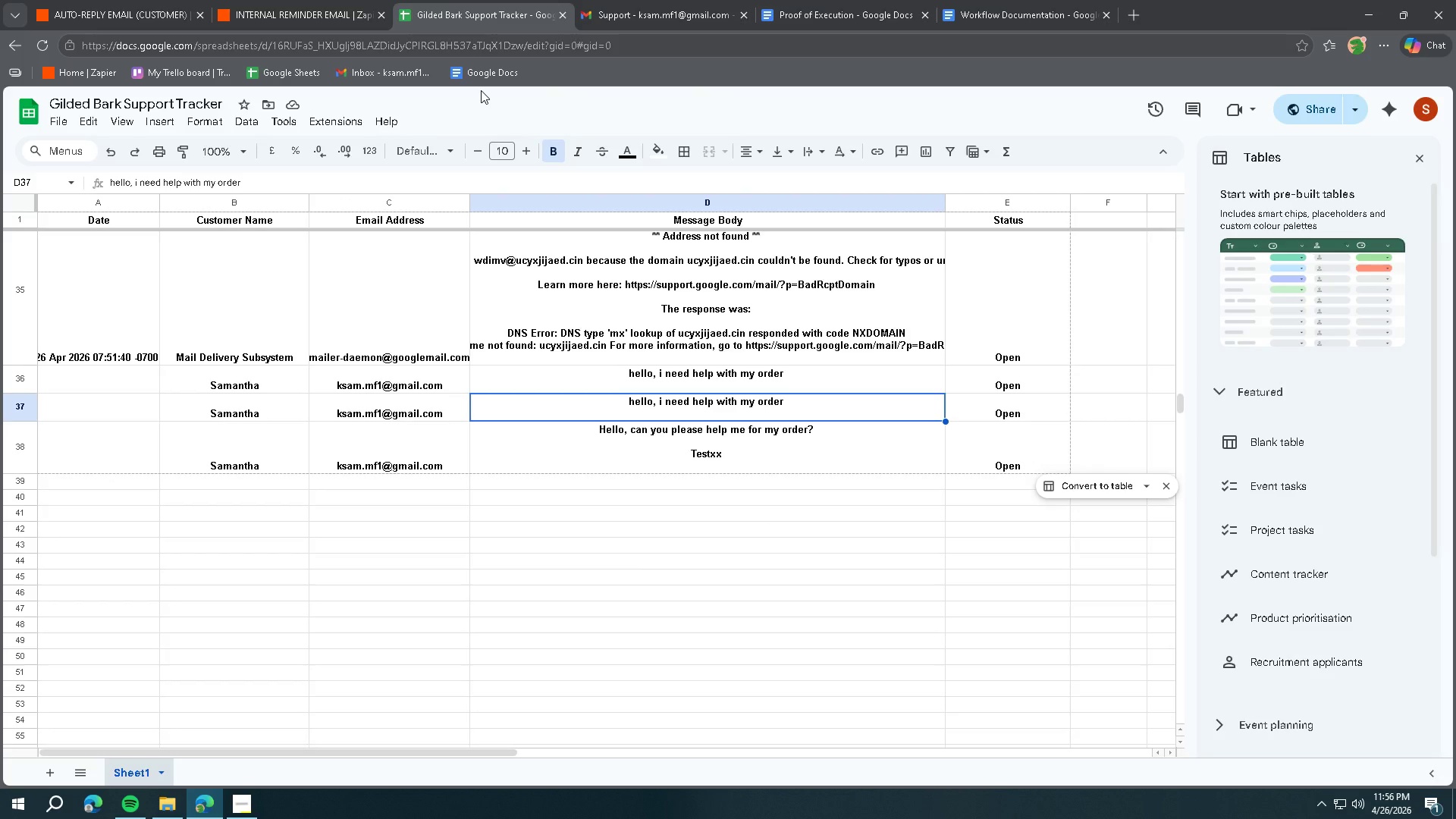 
left_click([635, 10])
 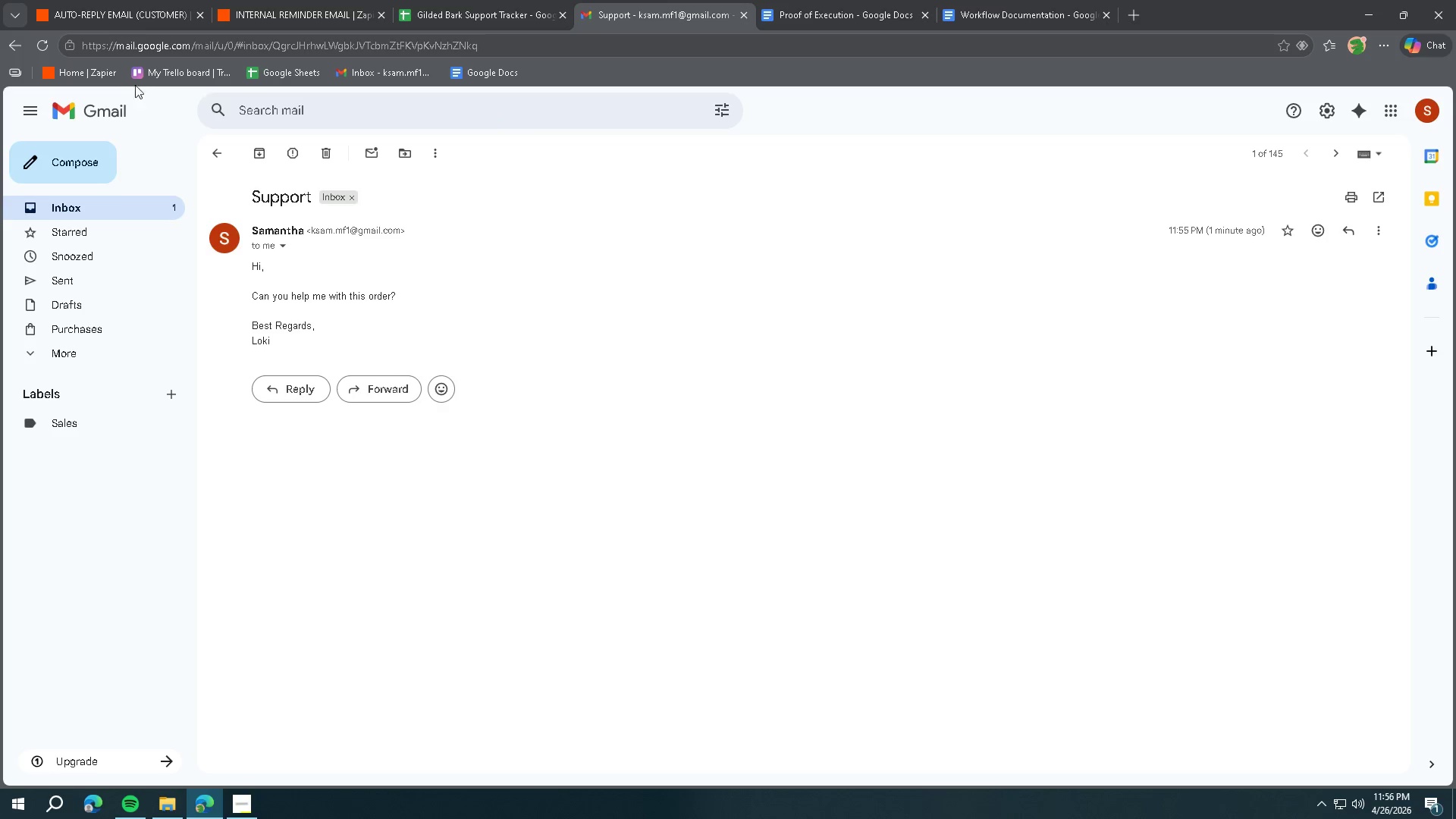 
left_click([127, 0])
 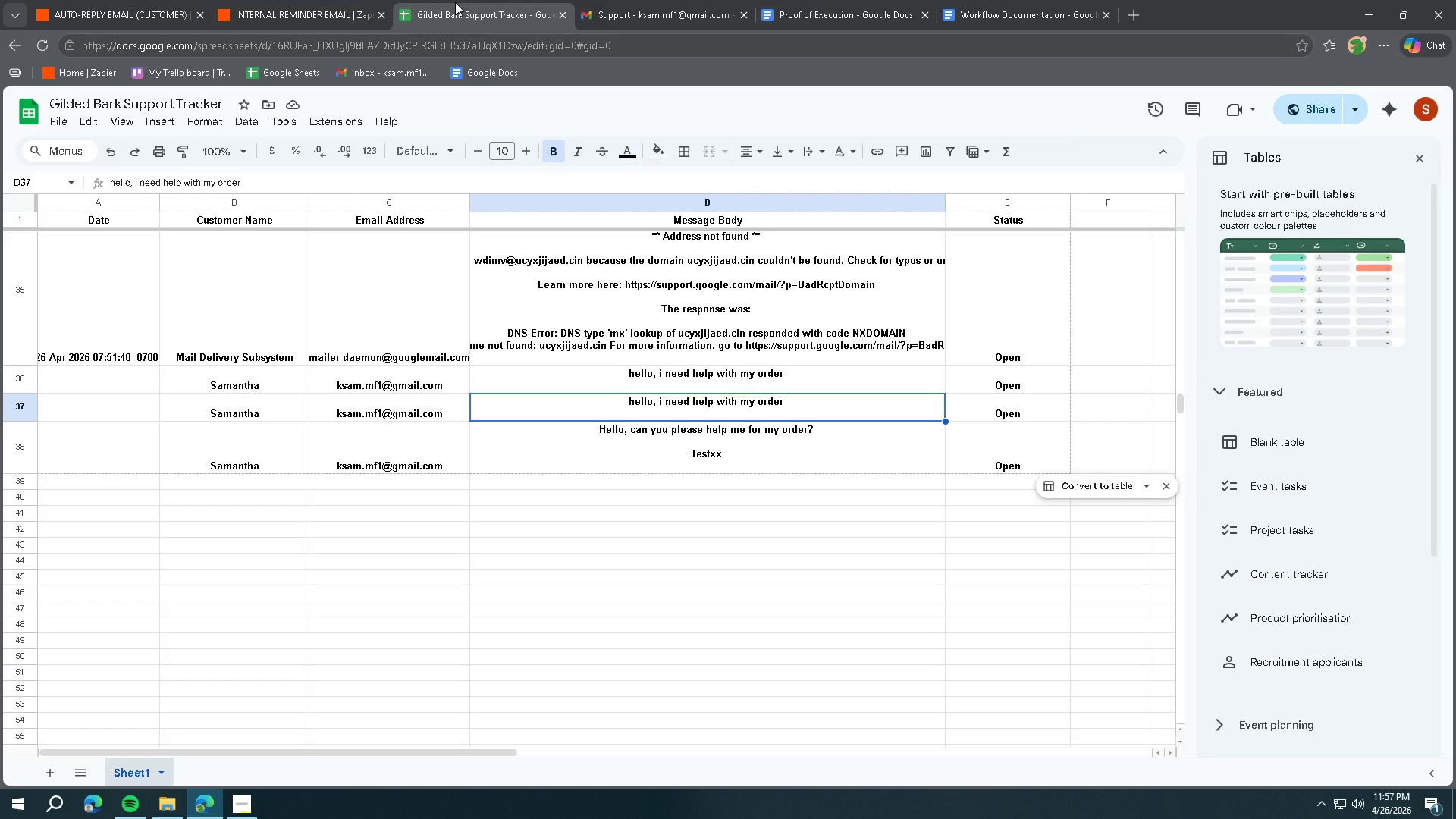 
wait(49.33)
 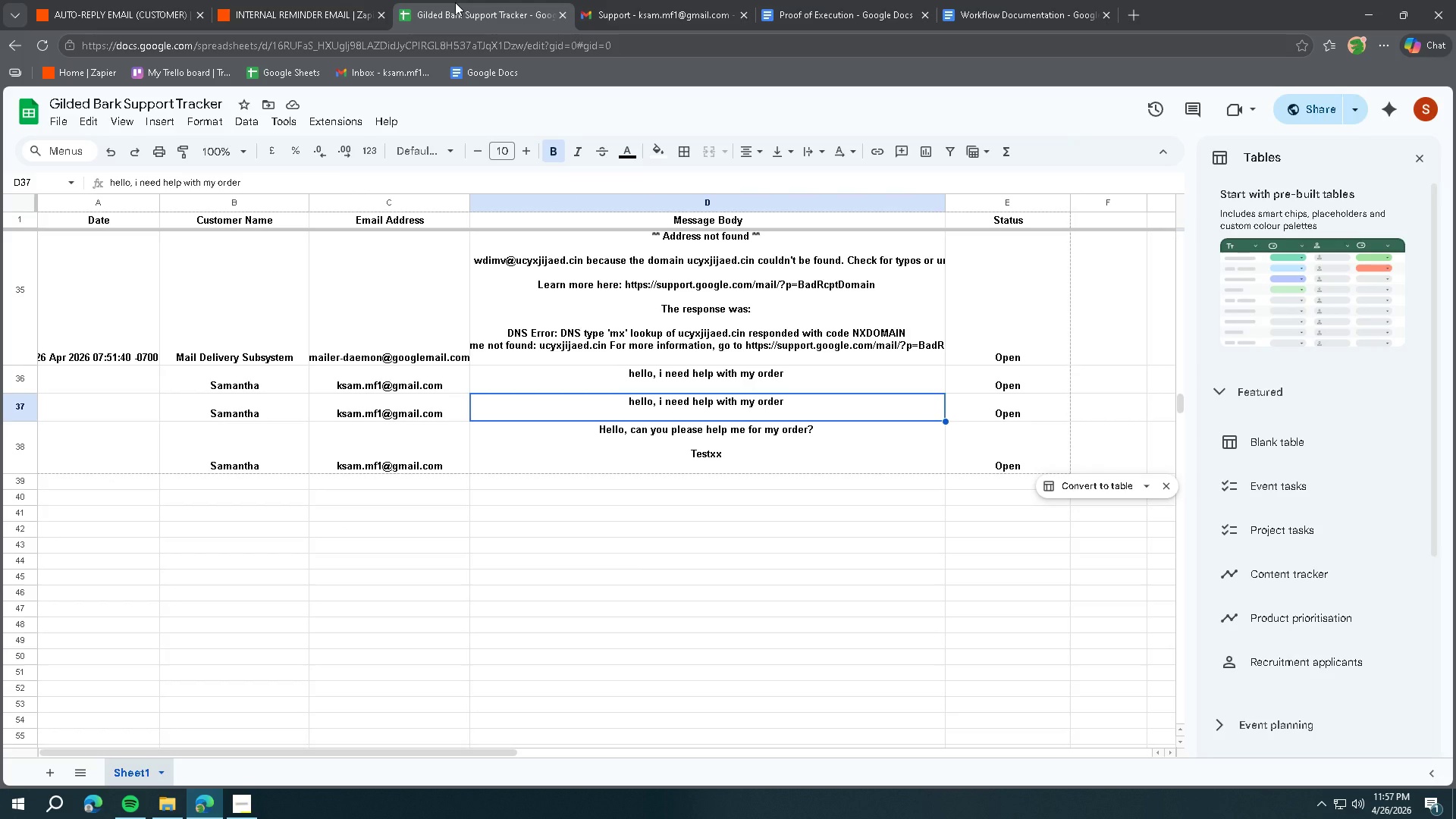 
left_click([355, 0])
 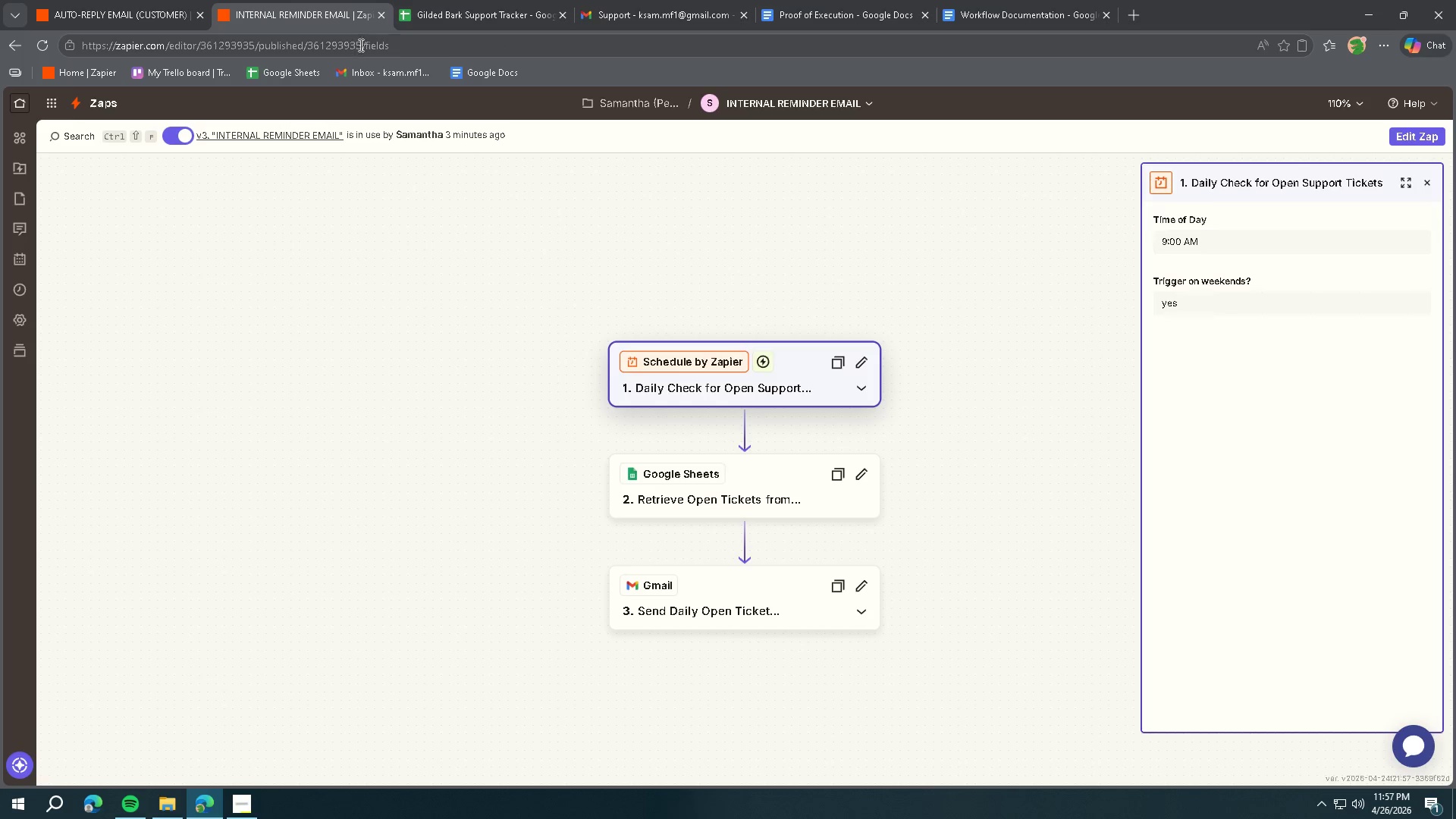 
left_click([131, 0])
 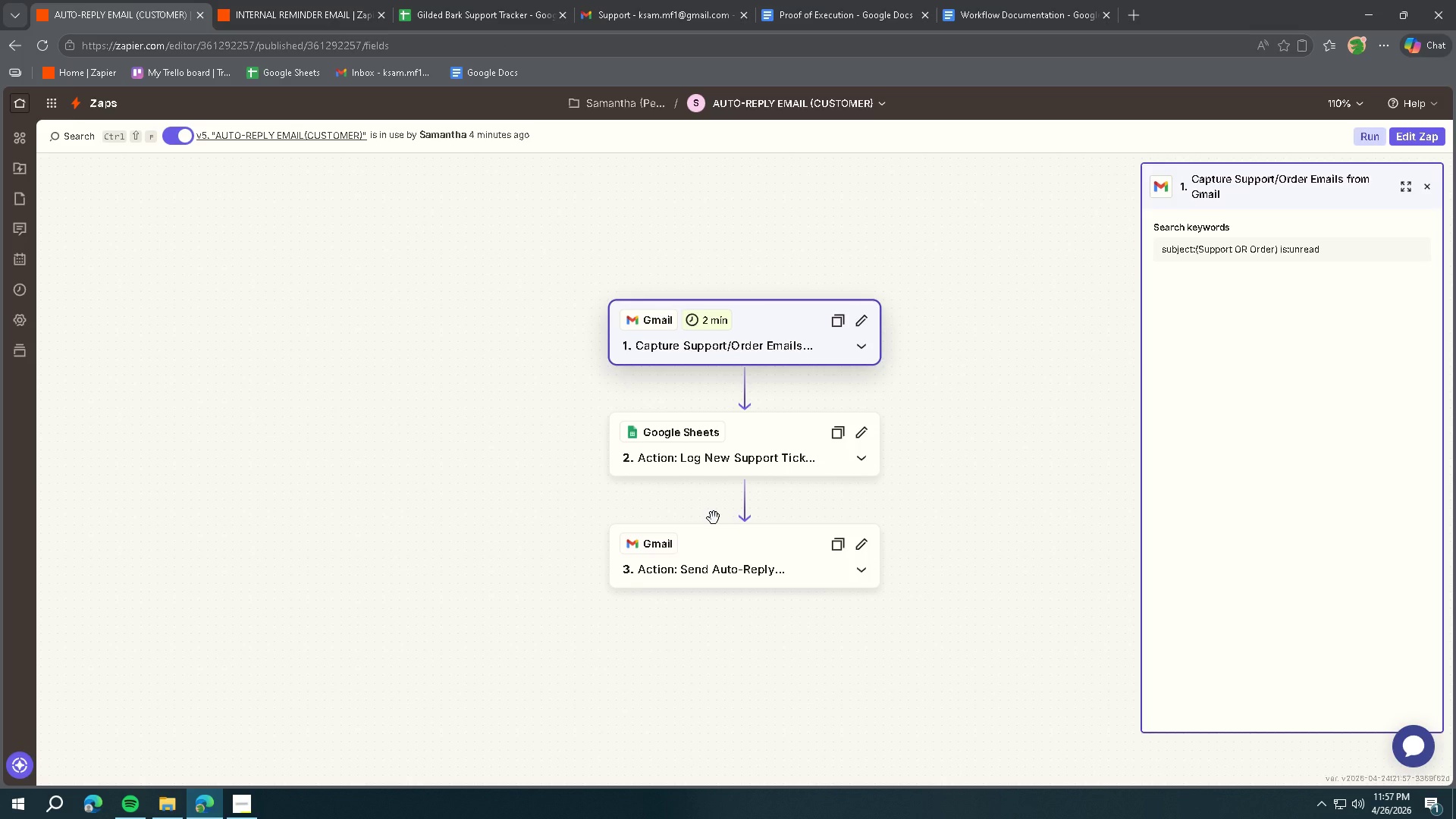 
wait(11.78)
 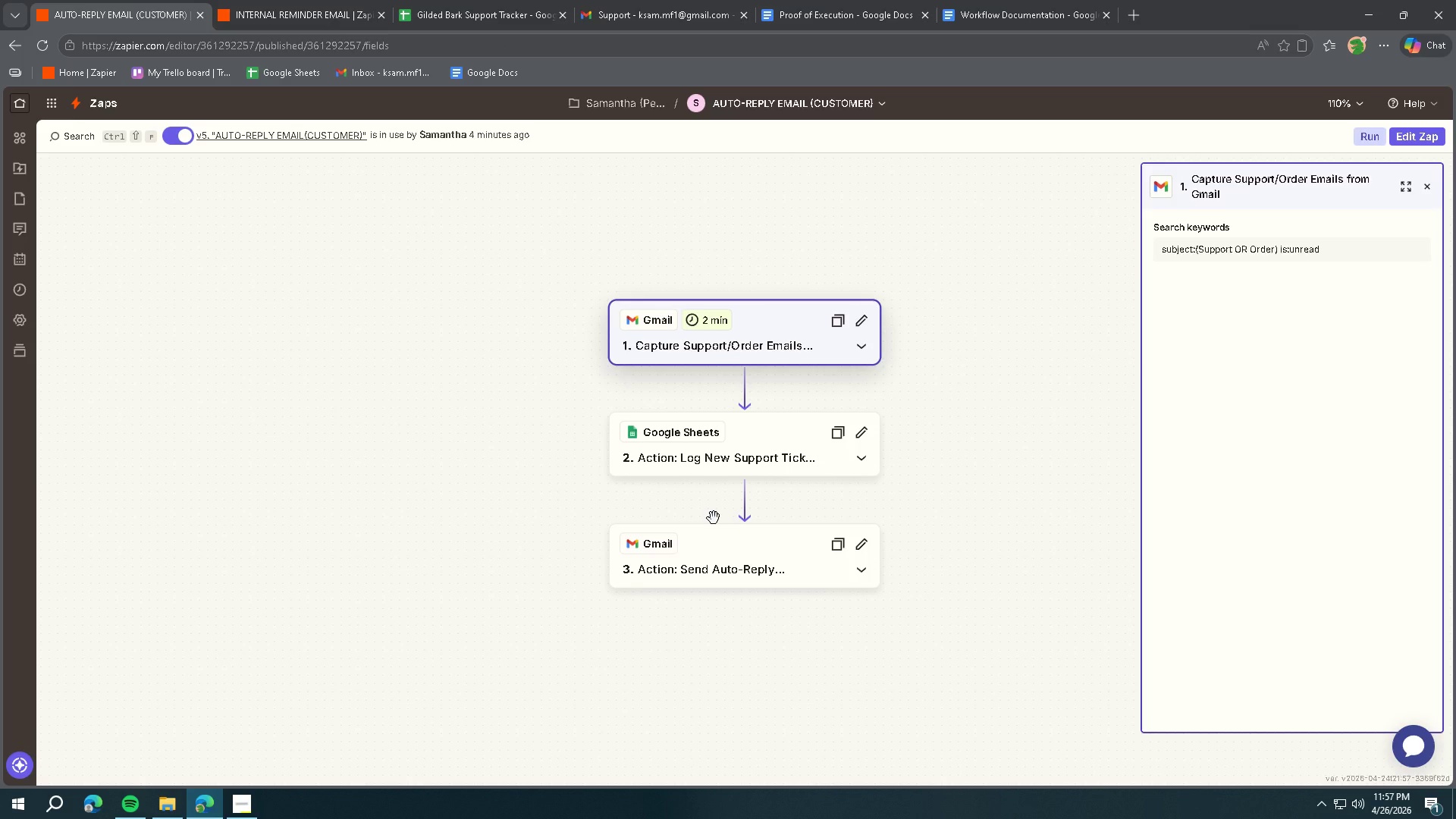 
left_click([629, 24])
 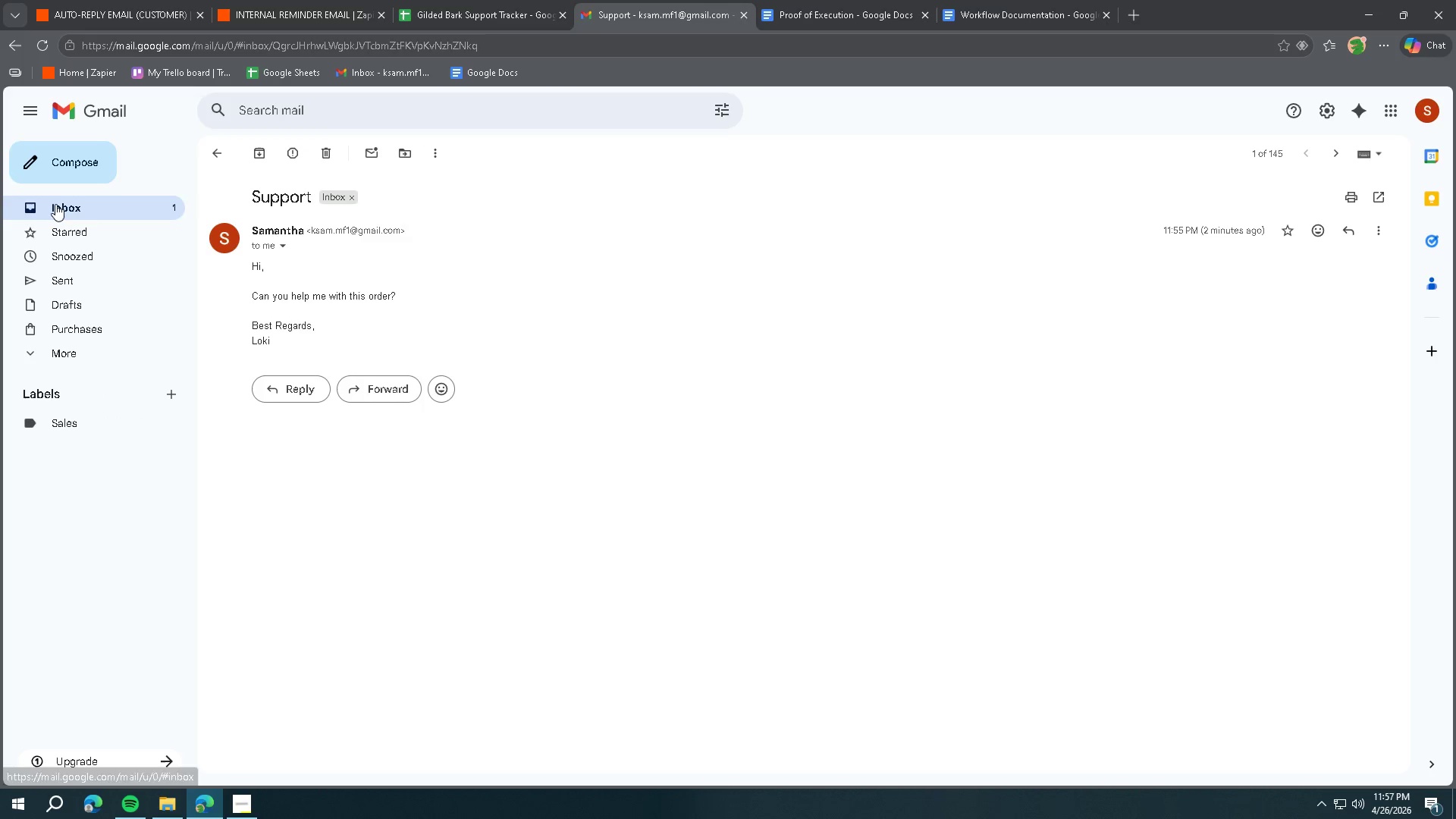 
left_click([73, 113])
 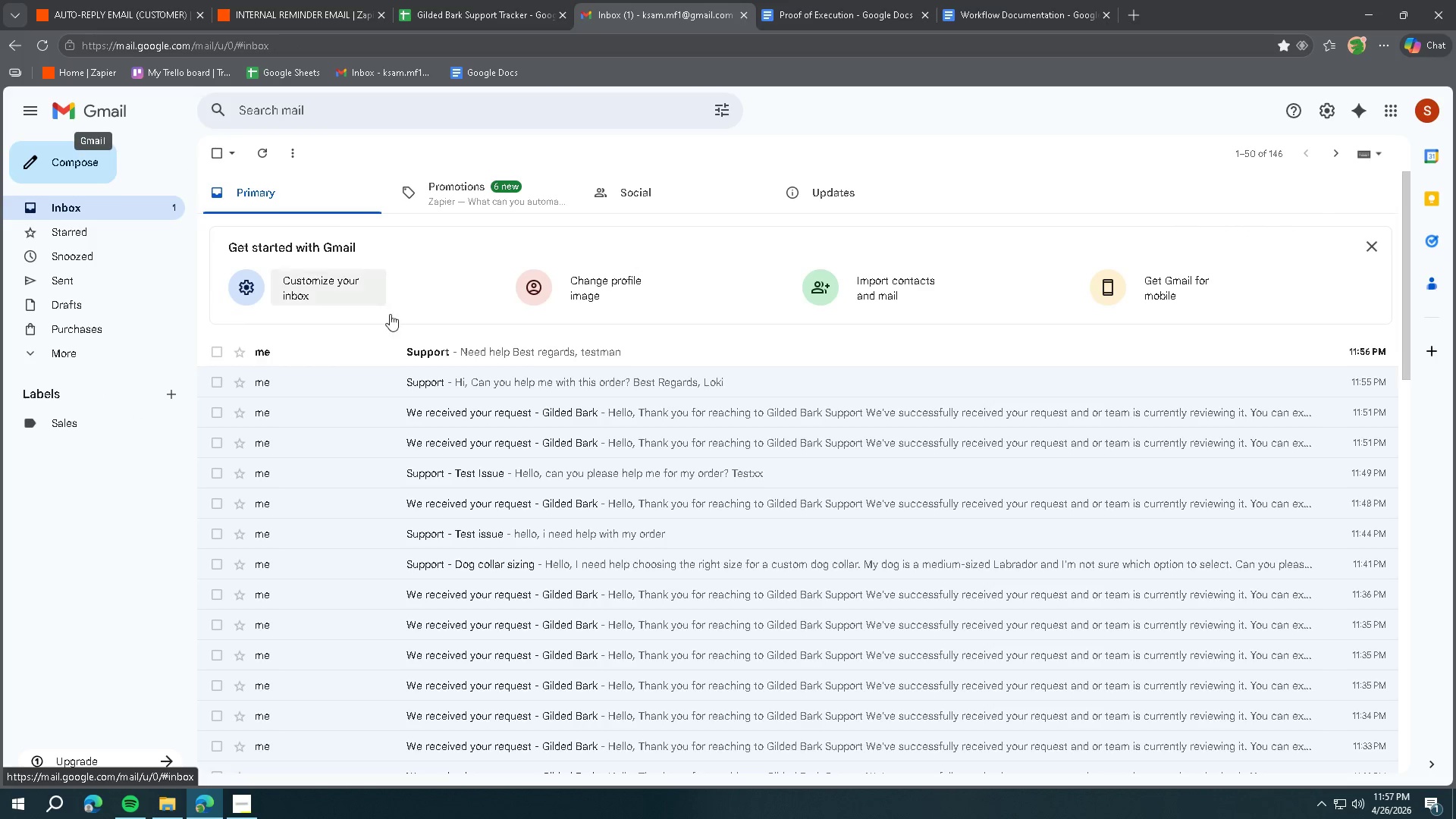 
scroll: coordinate [516, 354], scroll_direction: down, amount: 1.0
 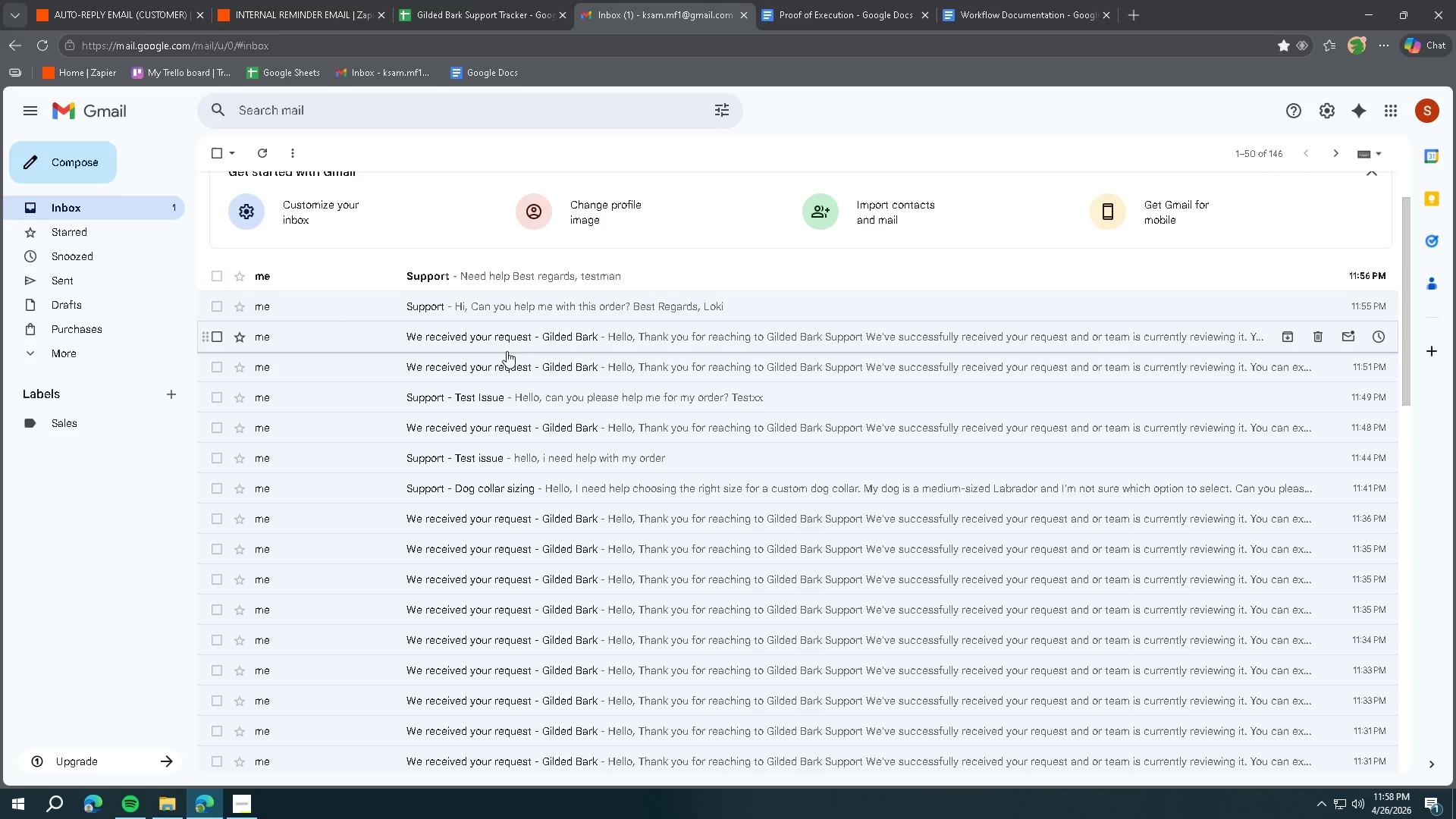 
scroll: coordinate [507, 351], scroll_direction: up, amount: 3.0
 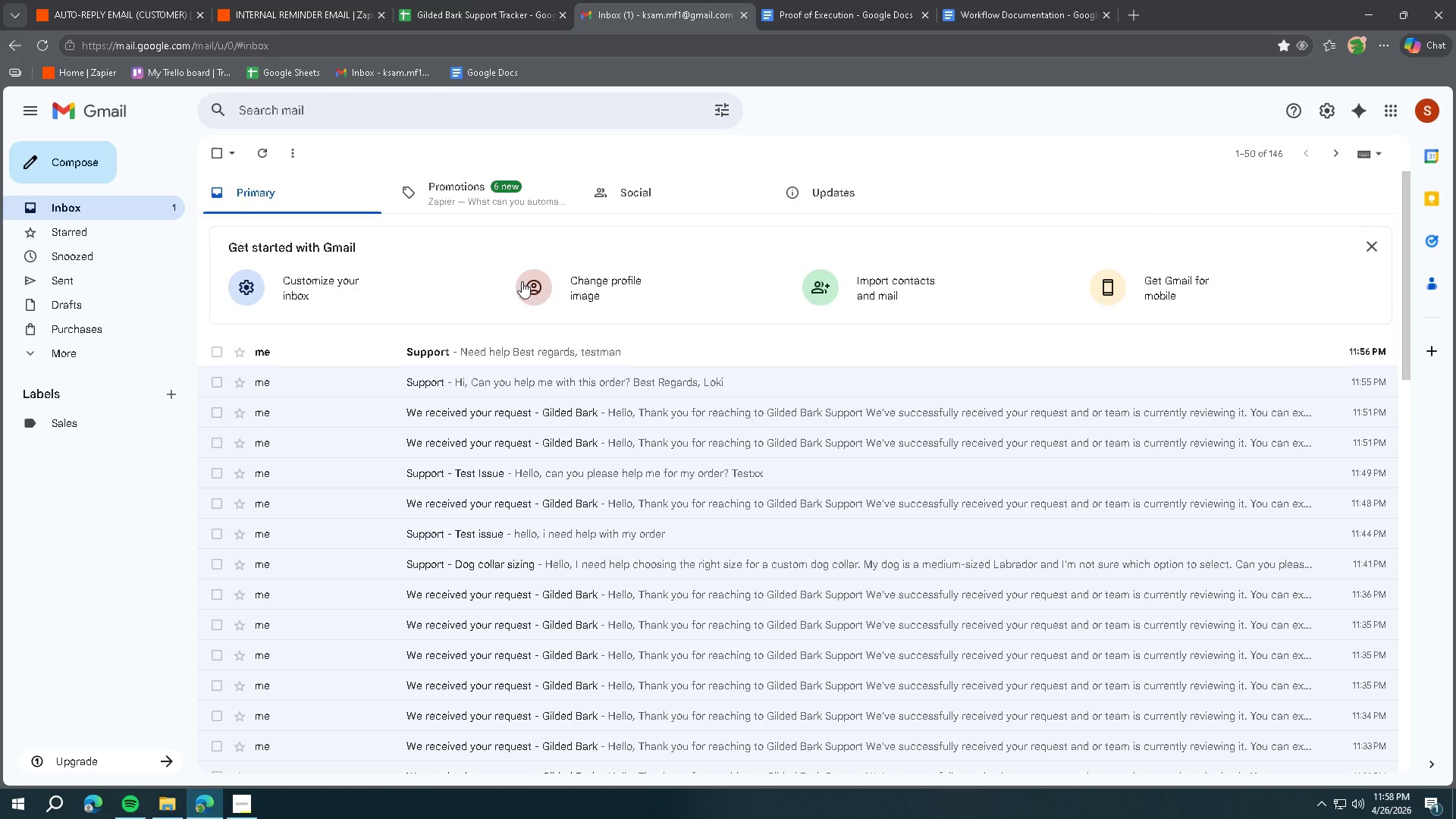 
wait(10.9)
 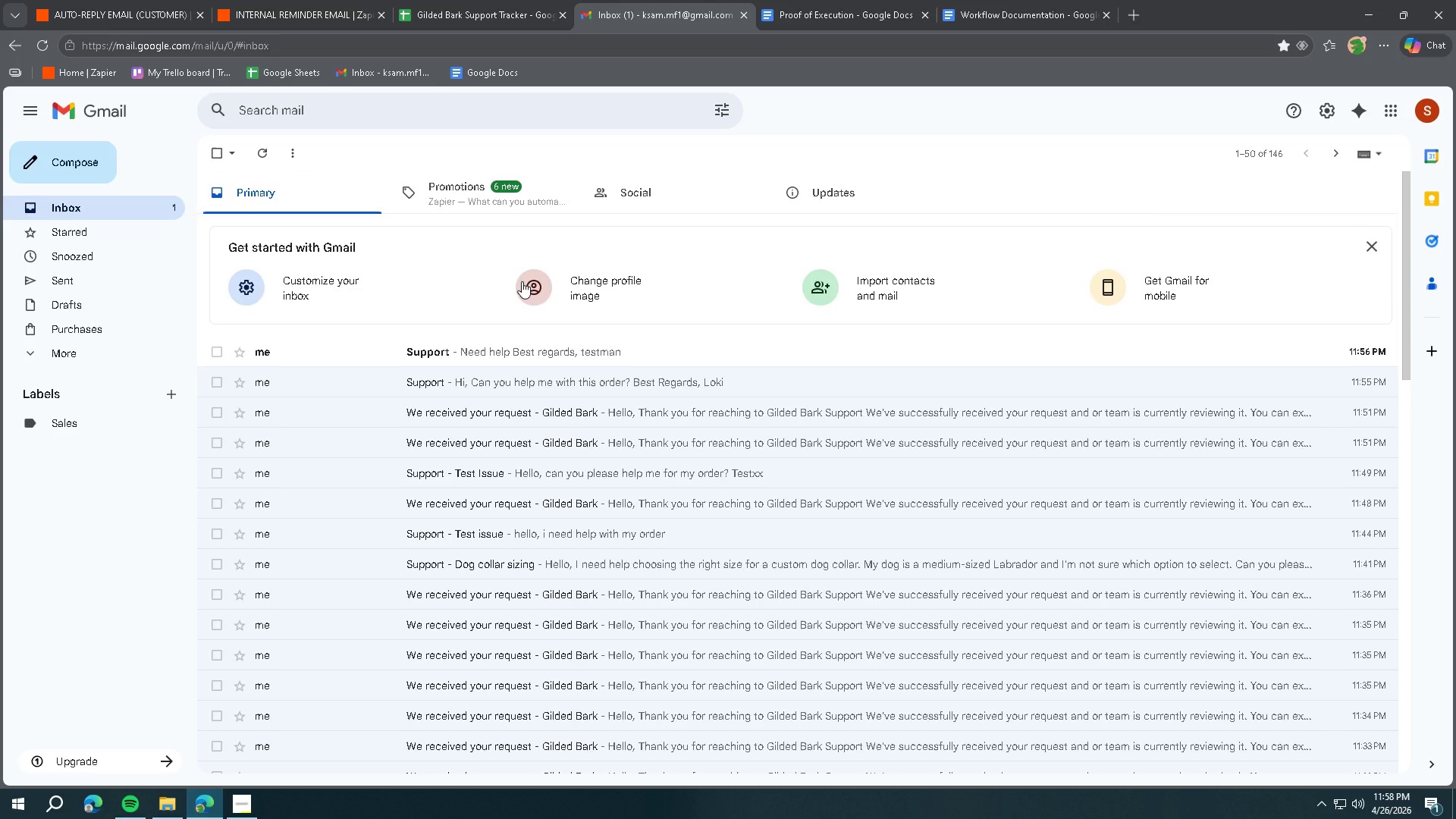 
left_click([168, 6])
 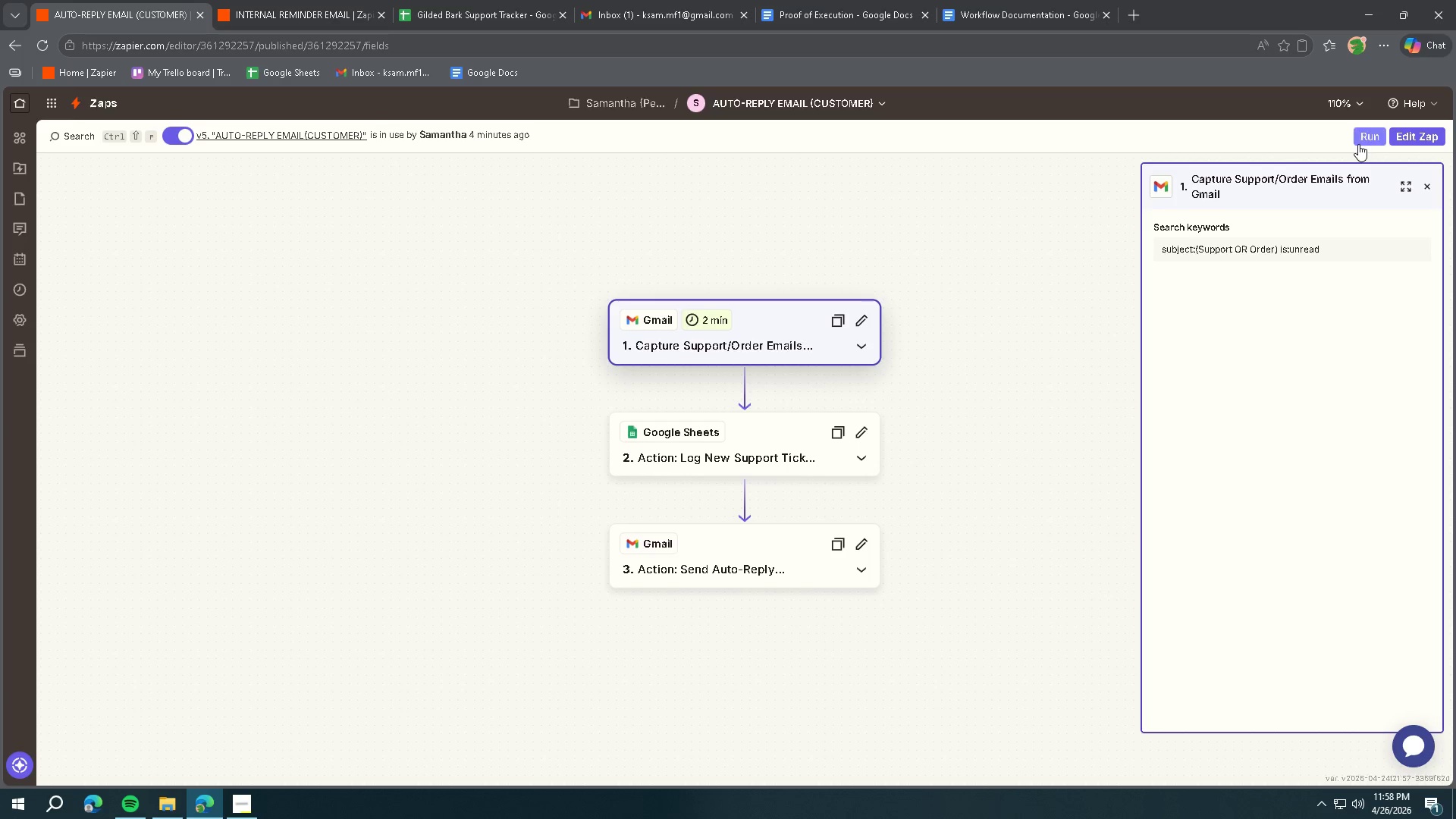 
left_click([1358, 144])
 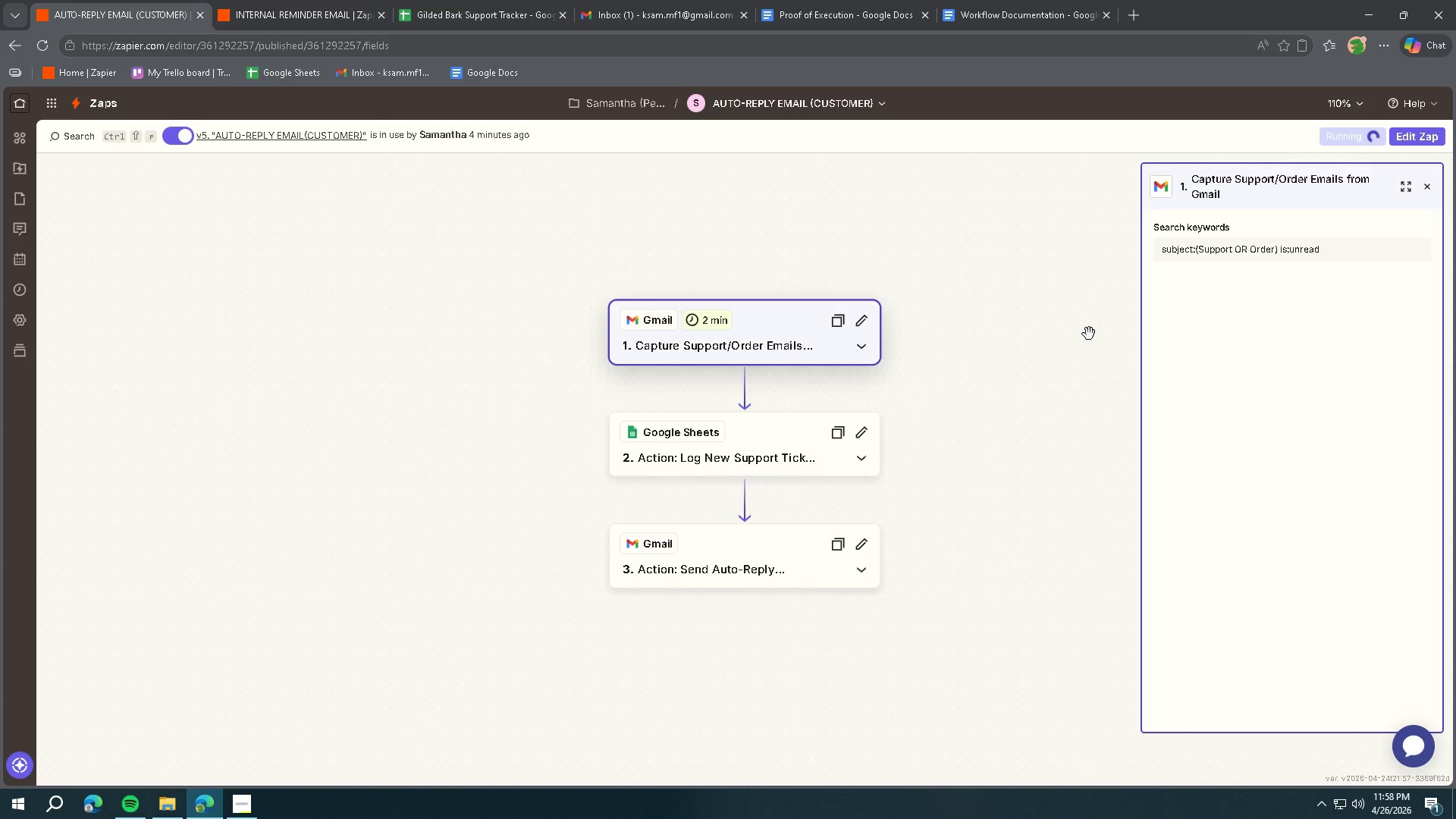 
mouse_move([316, 4])
 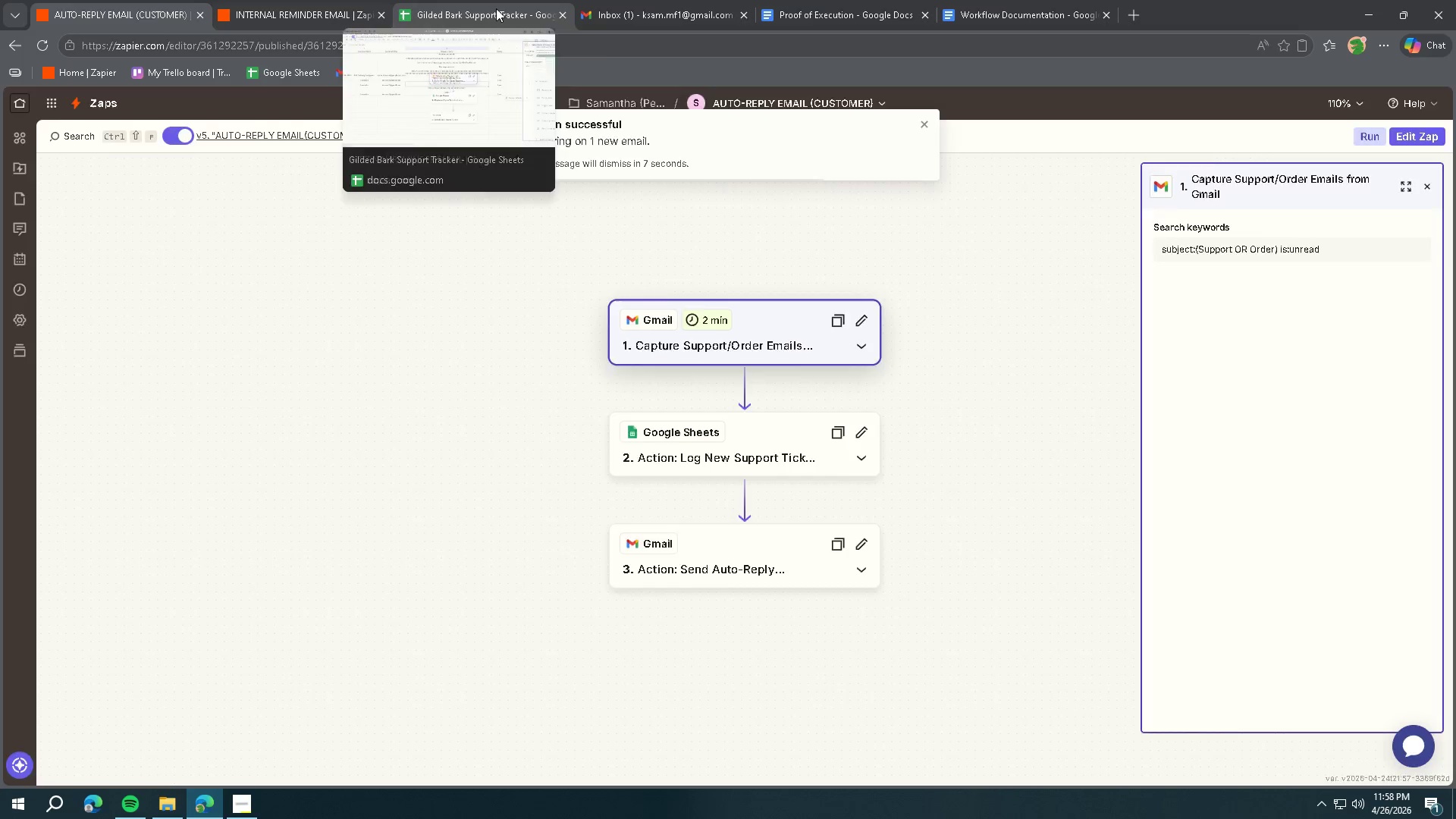 
left_click([496, 8])
 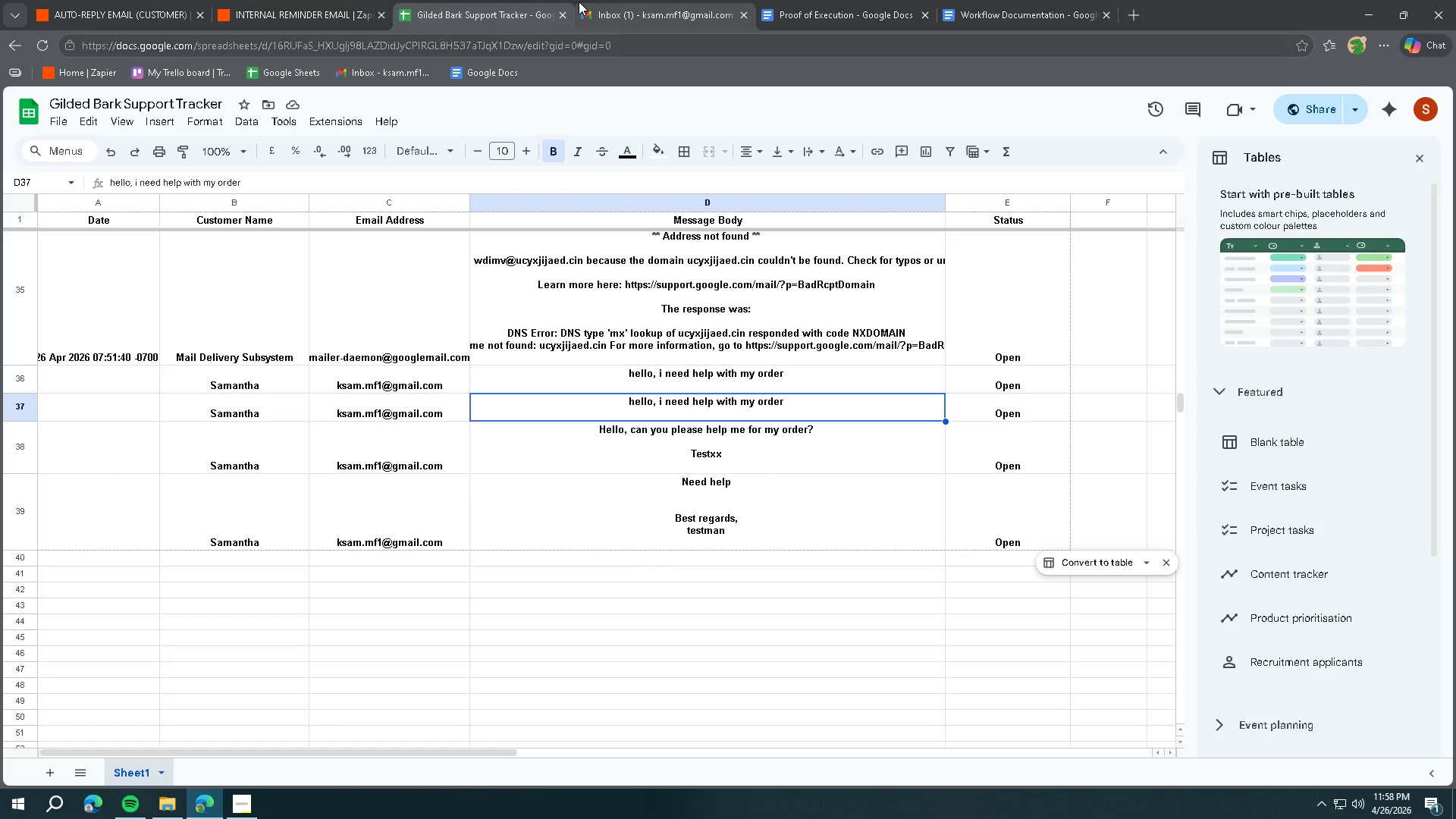 
left_click([651, 0])
 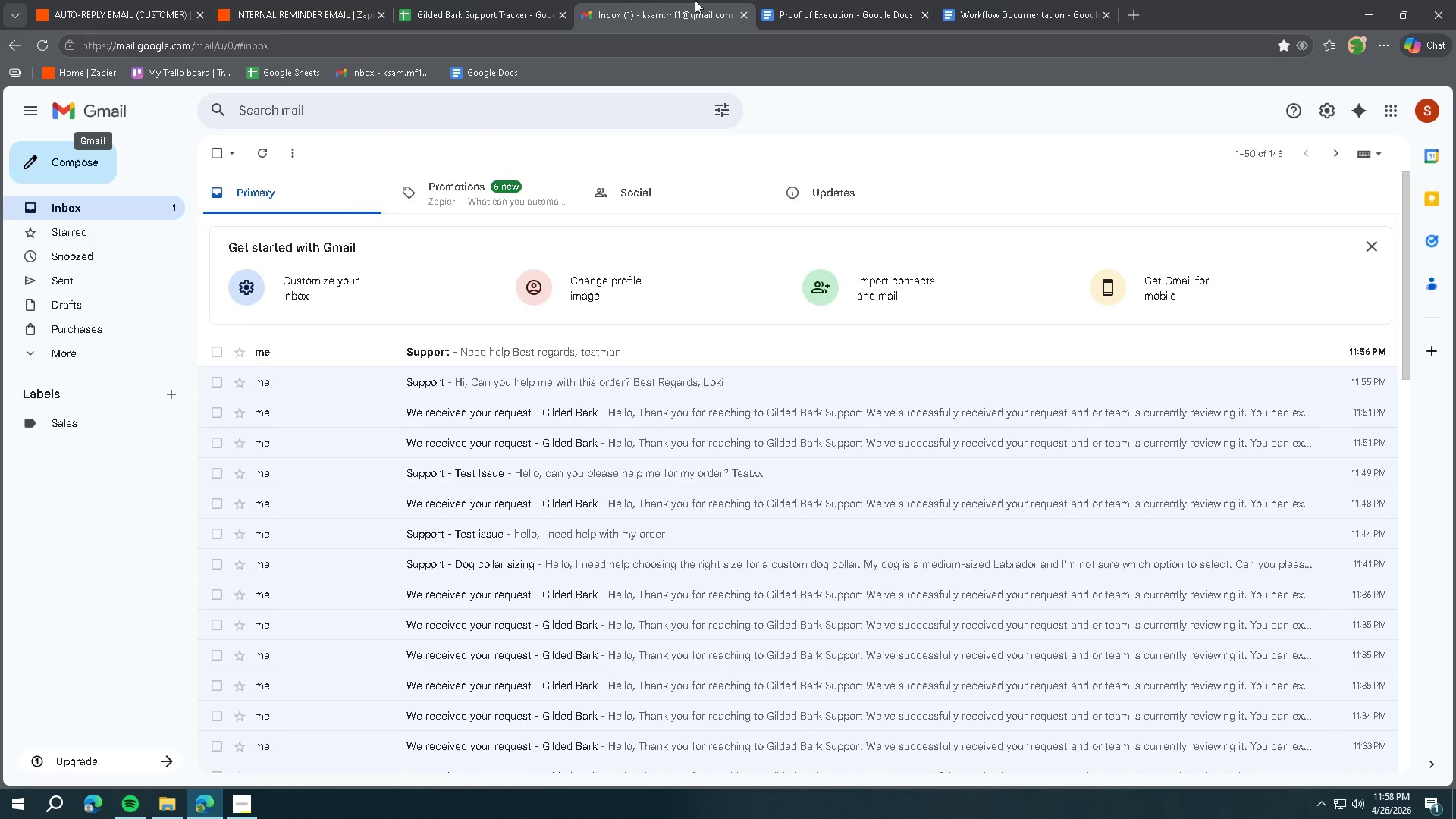 
left_click([786, 10])
 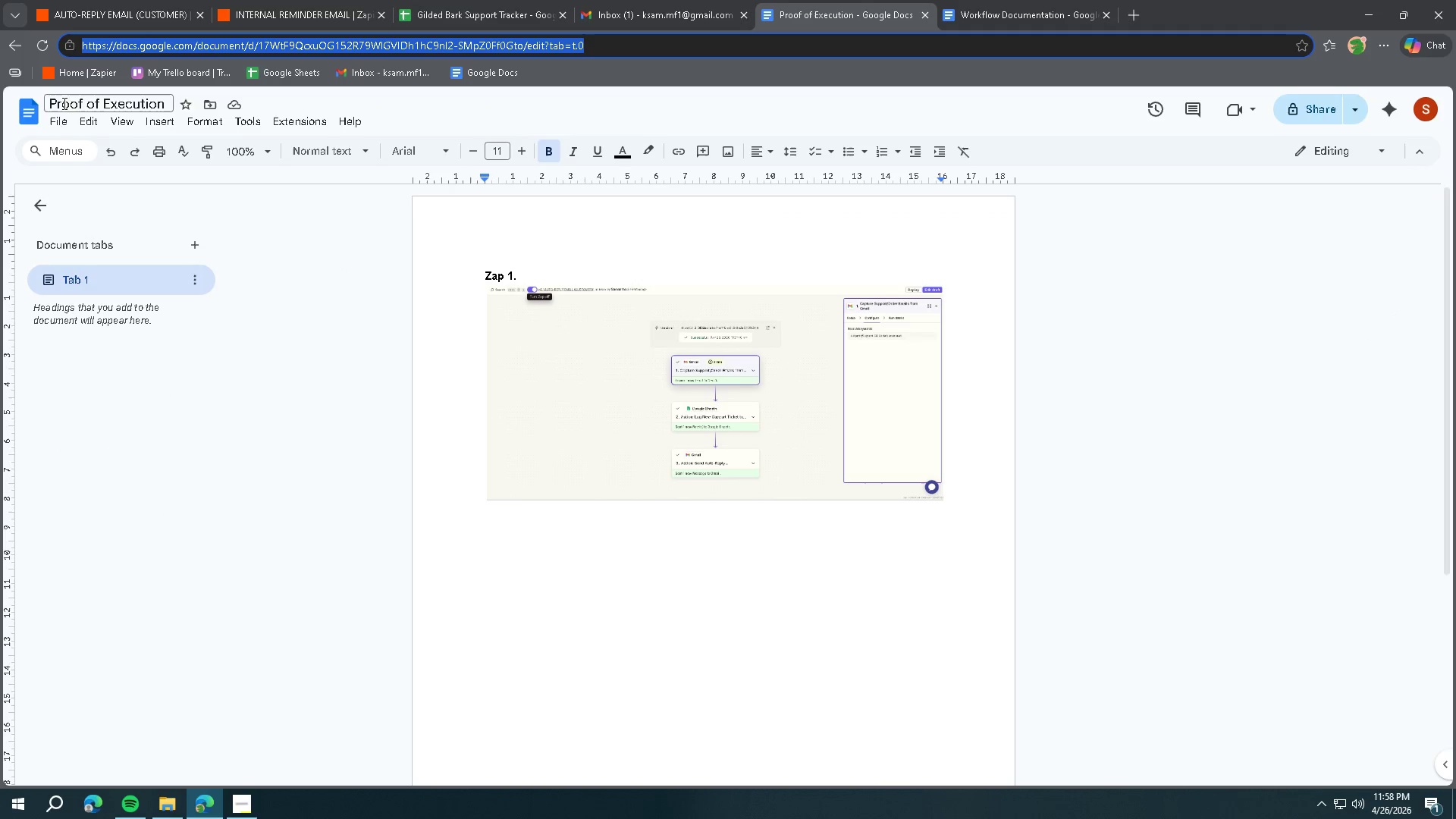 
left_click([61, 122])
 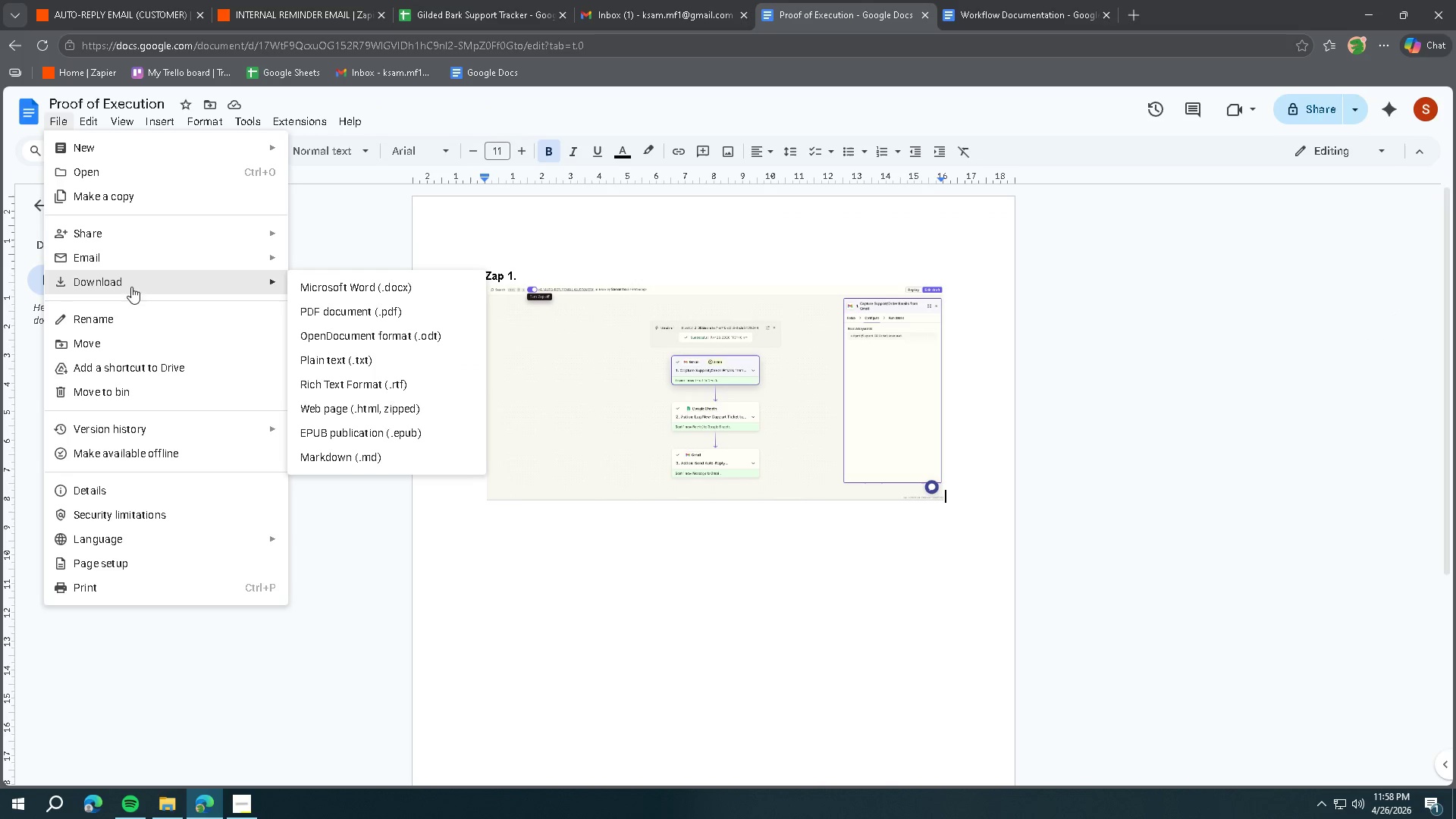 
left_click([323, 288])
 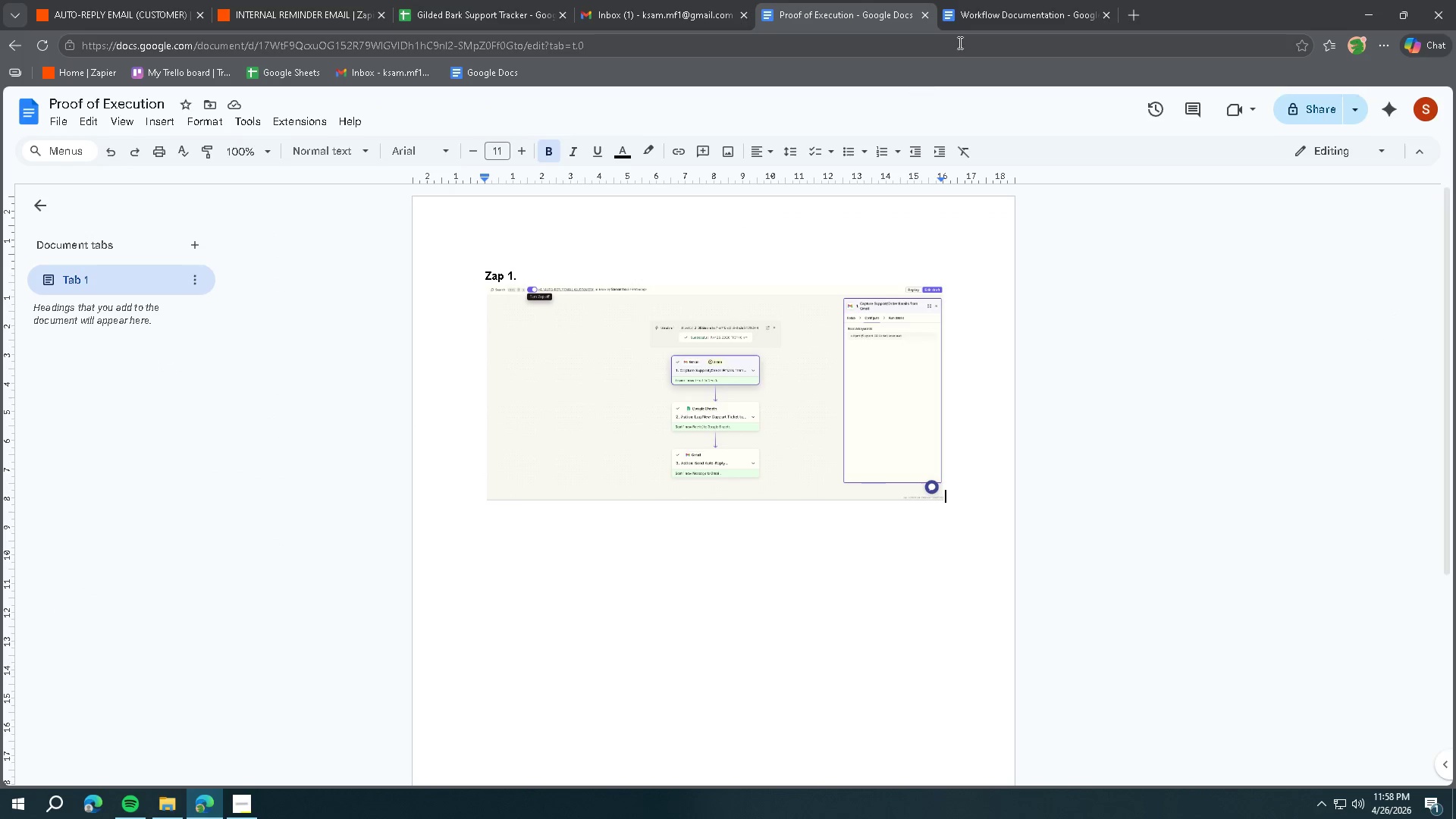 
left_click([970, 26])
 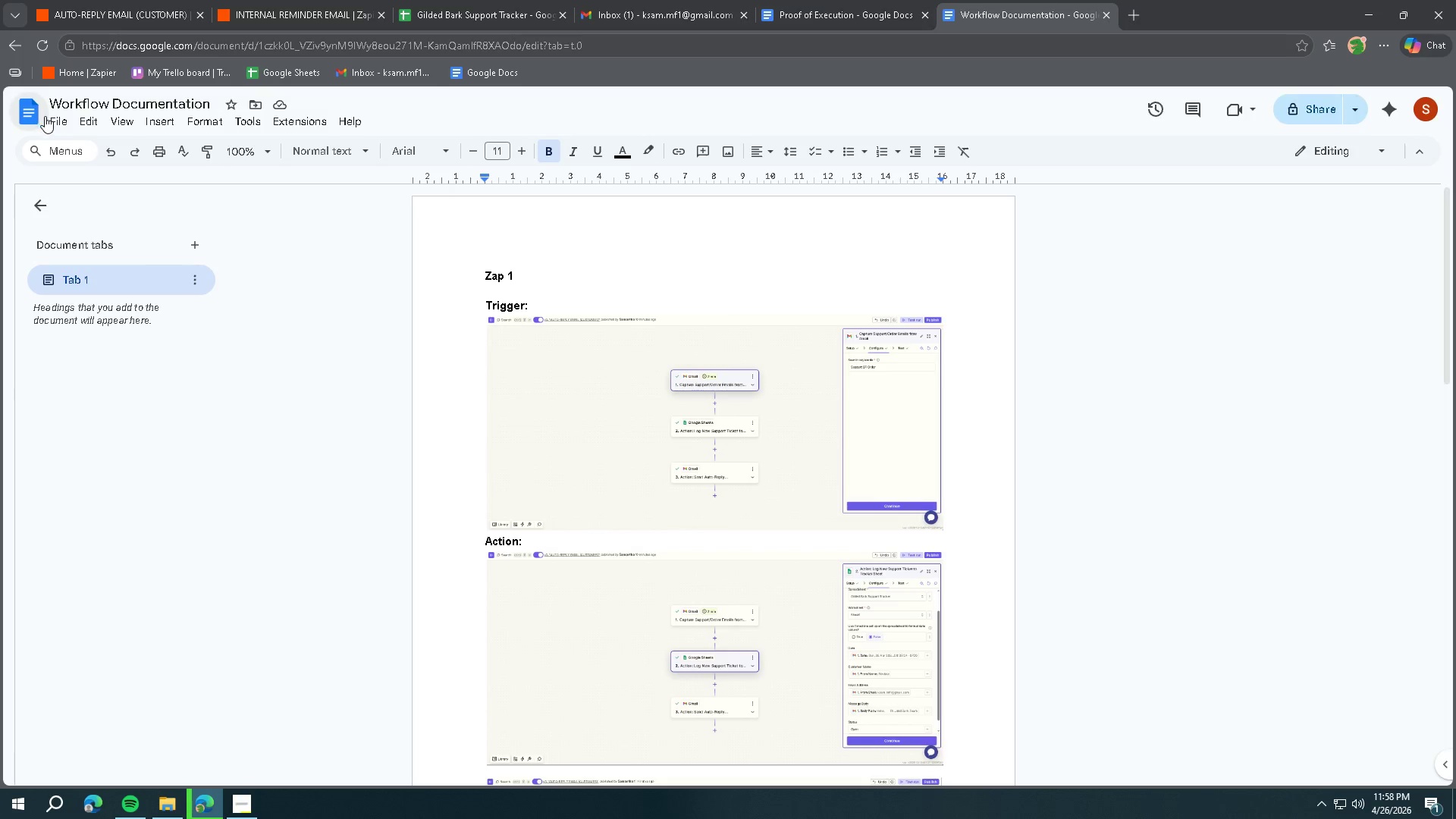 